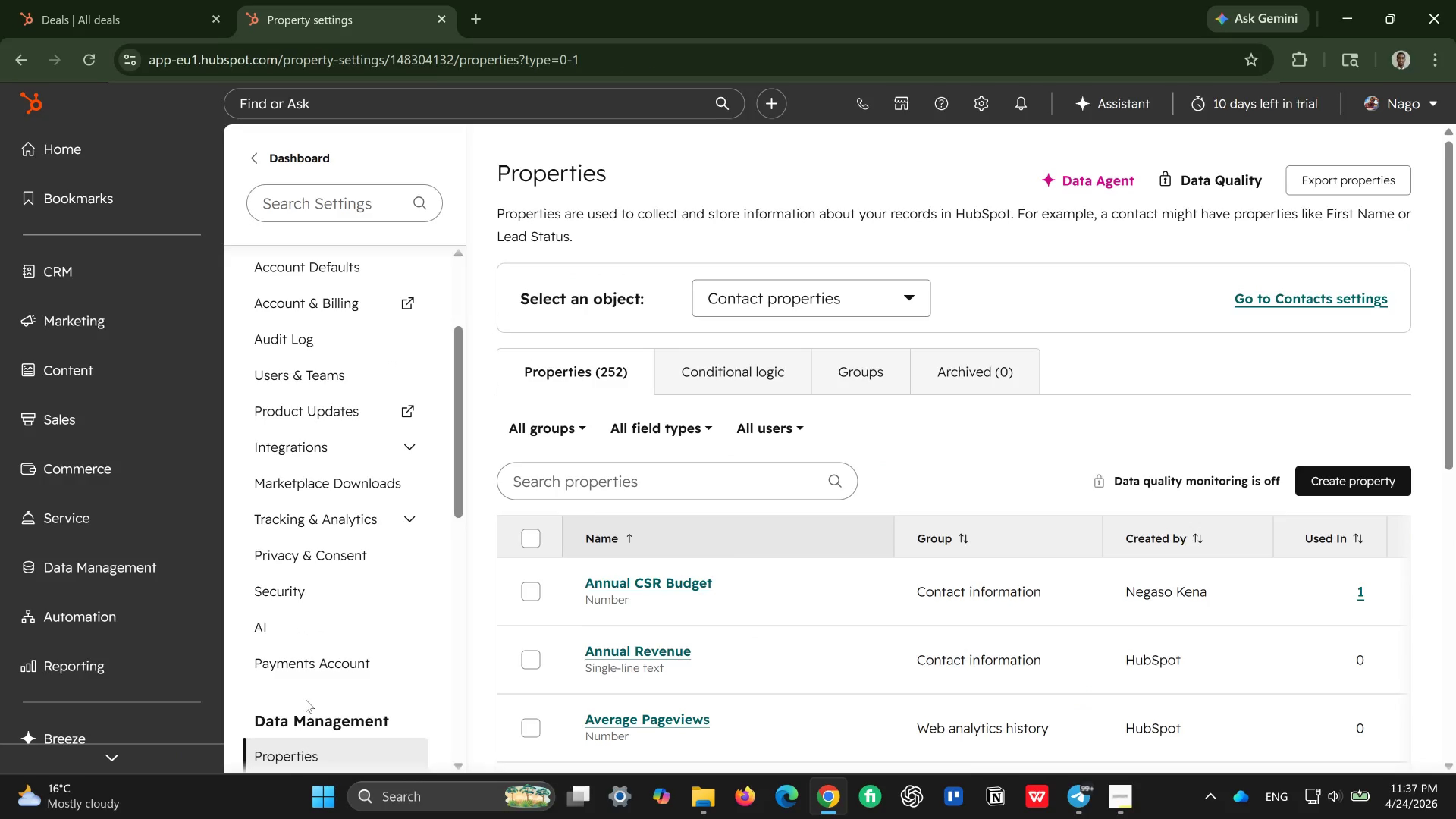 
scroll: coordinate [395, 724], scroll_direction: down, amount: 2.0
 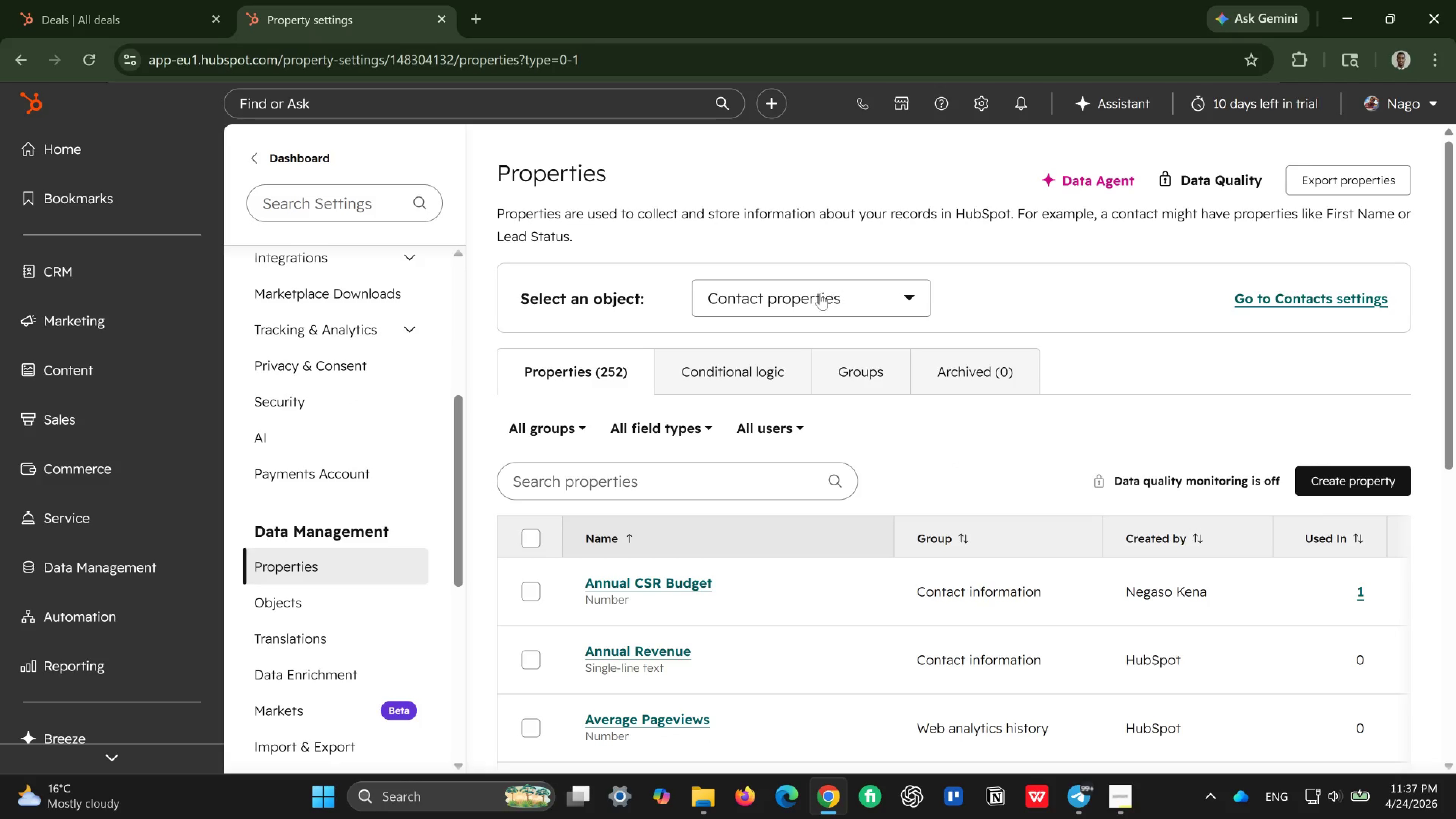 
left_click([819, 294])
 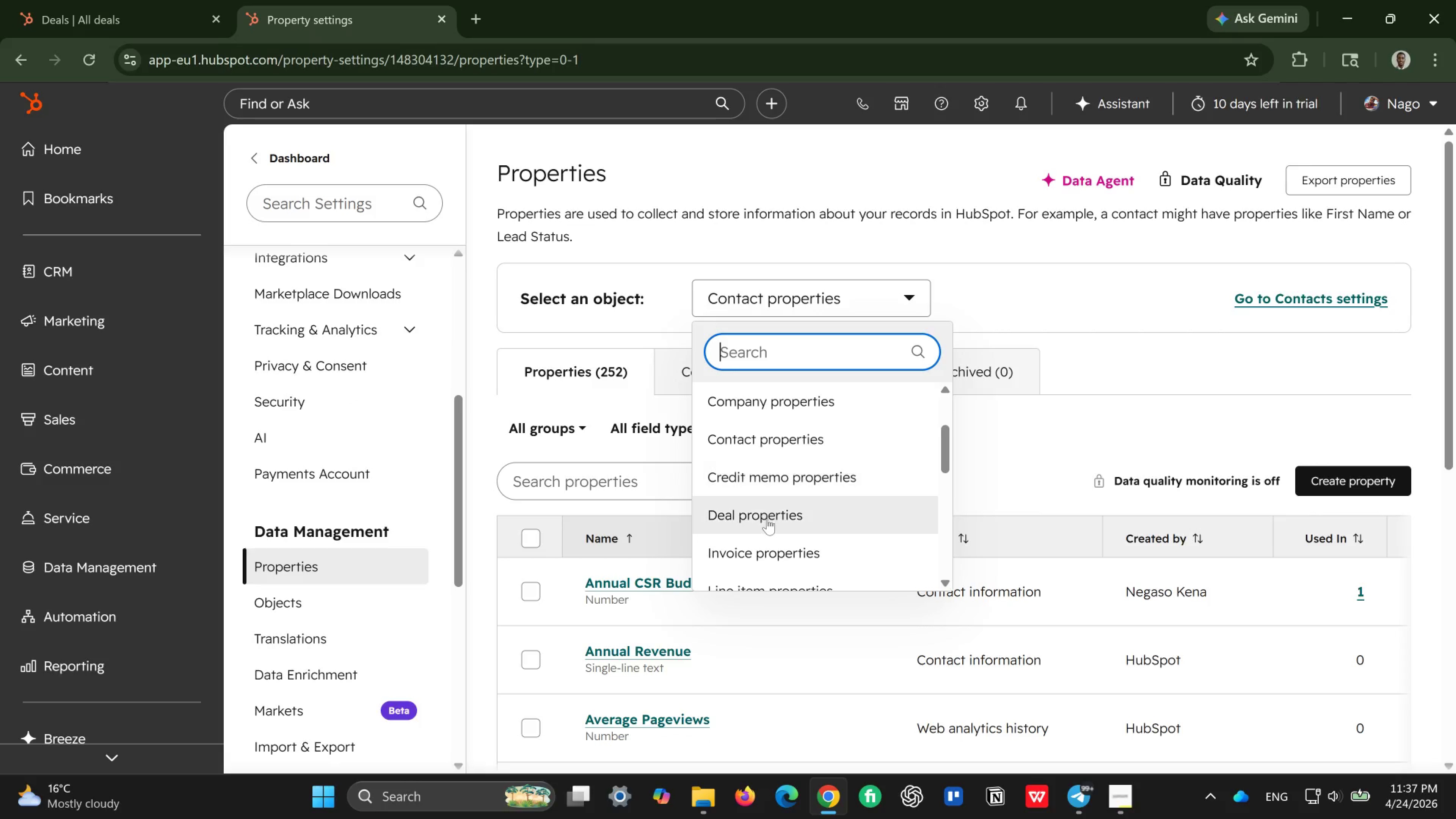 
left_click([767, 519])
 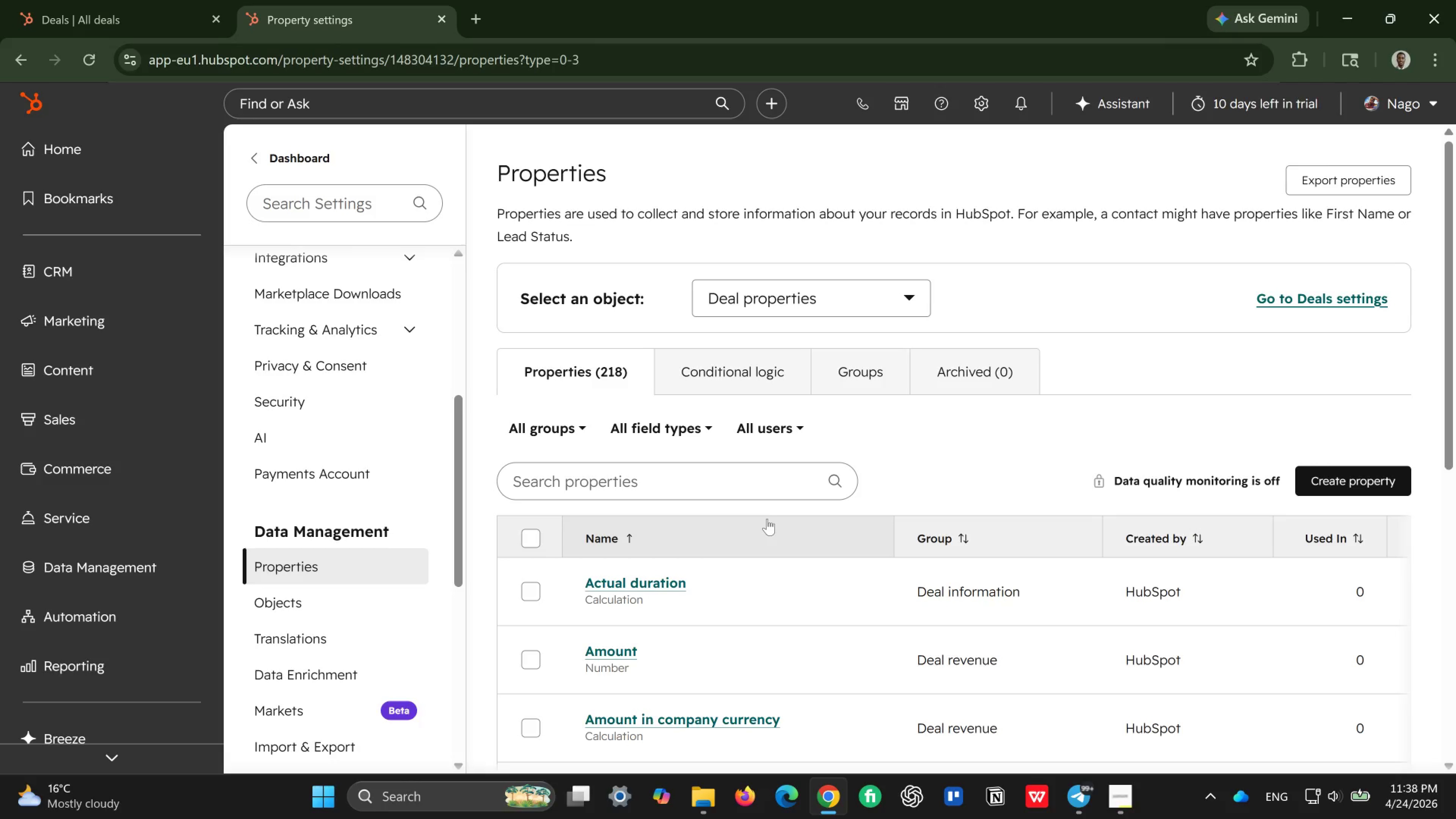 
wait(16.33)
 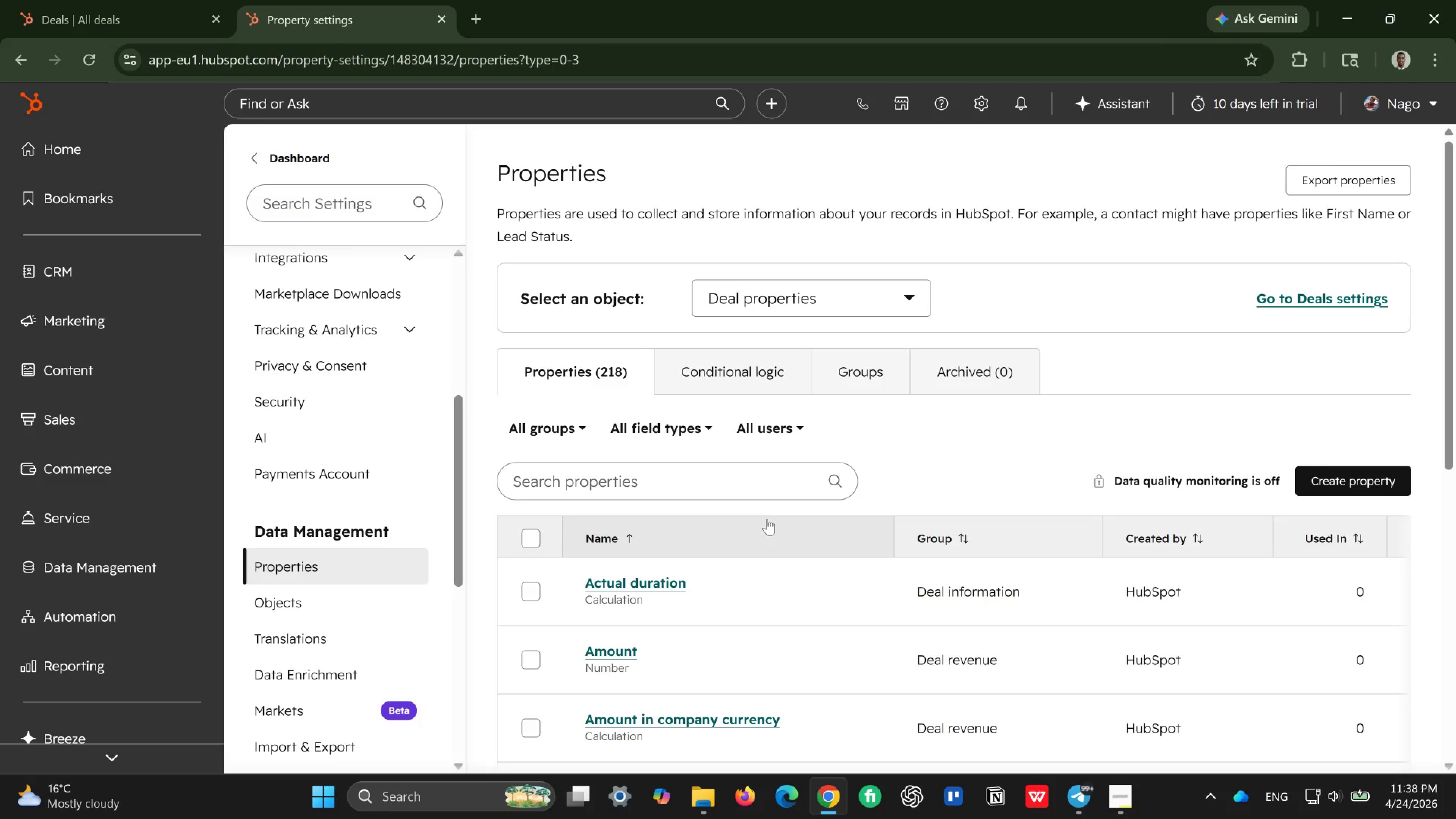 
scroll: coordinate [767, 519], scroll_direction: down, amount: 1.0
 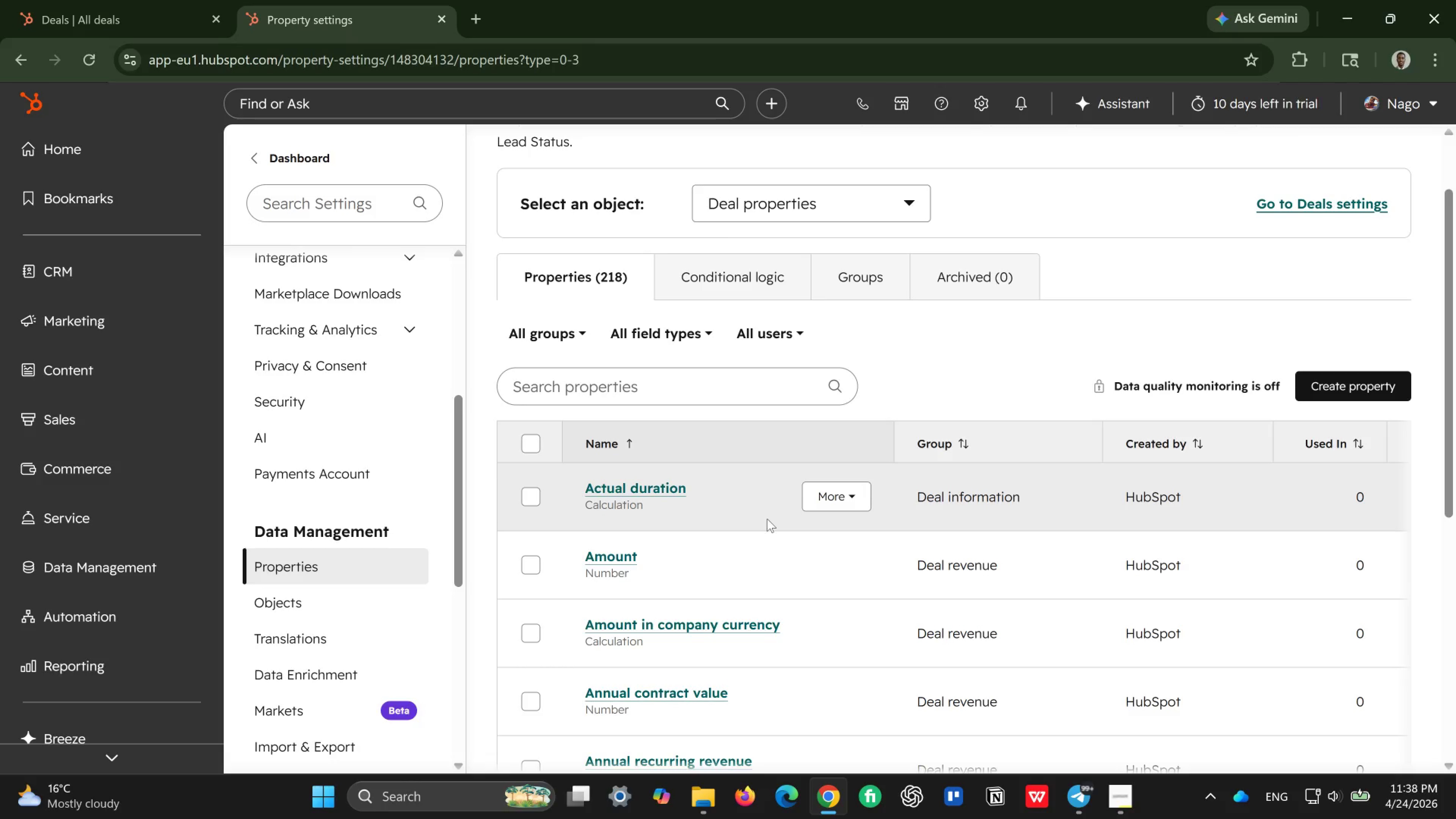 
wait(5.43)
 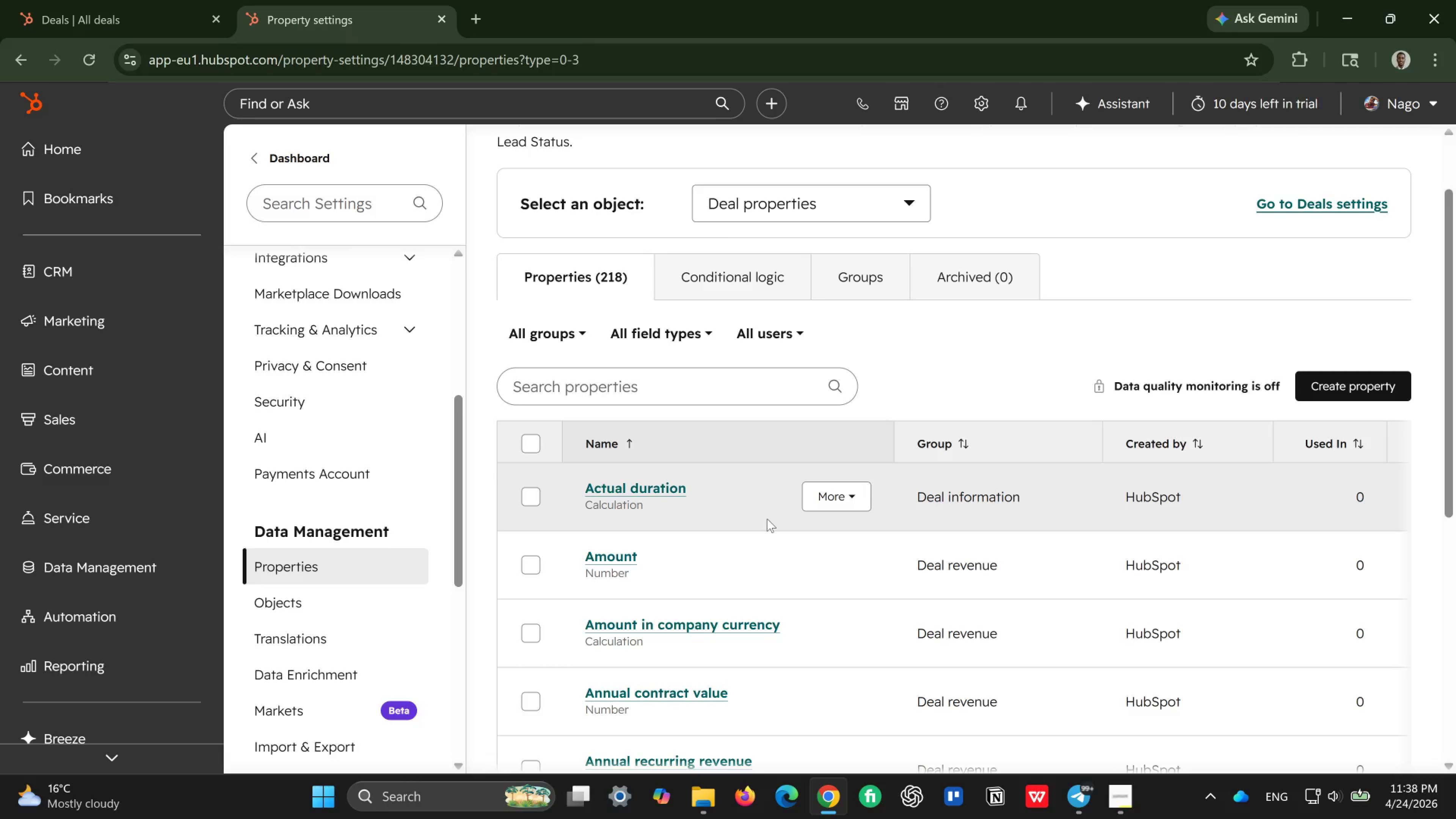 
scroll: coordinate [767, 519], scroll_direction: down, amount: 1.0
 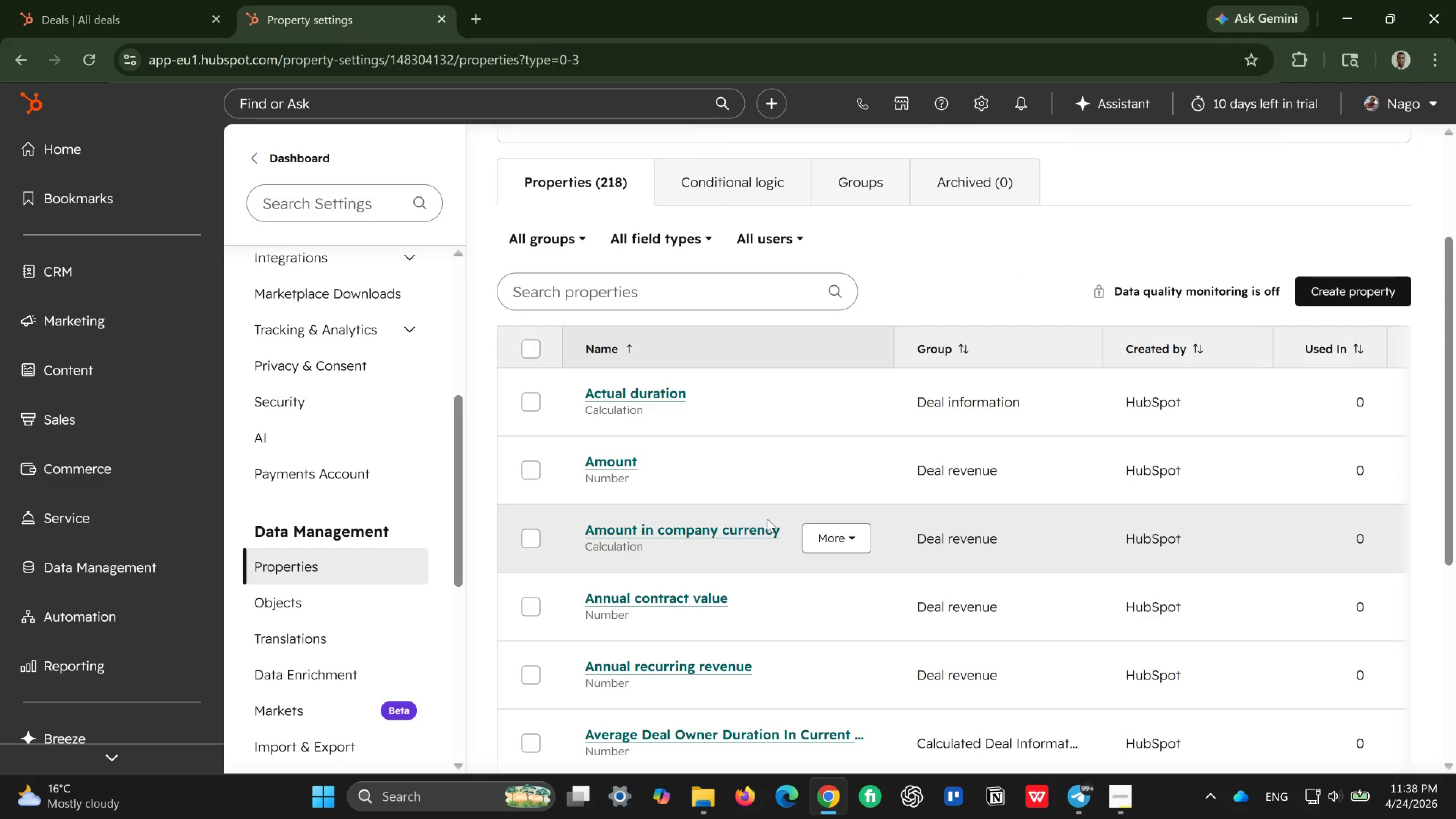 
wait(11.07)
 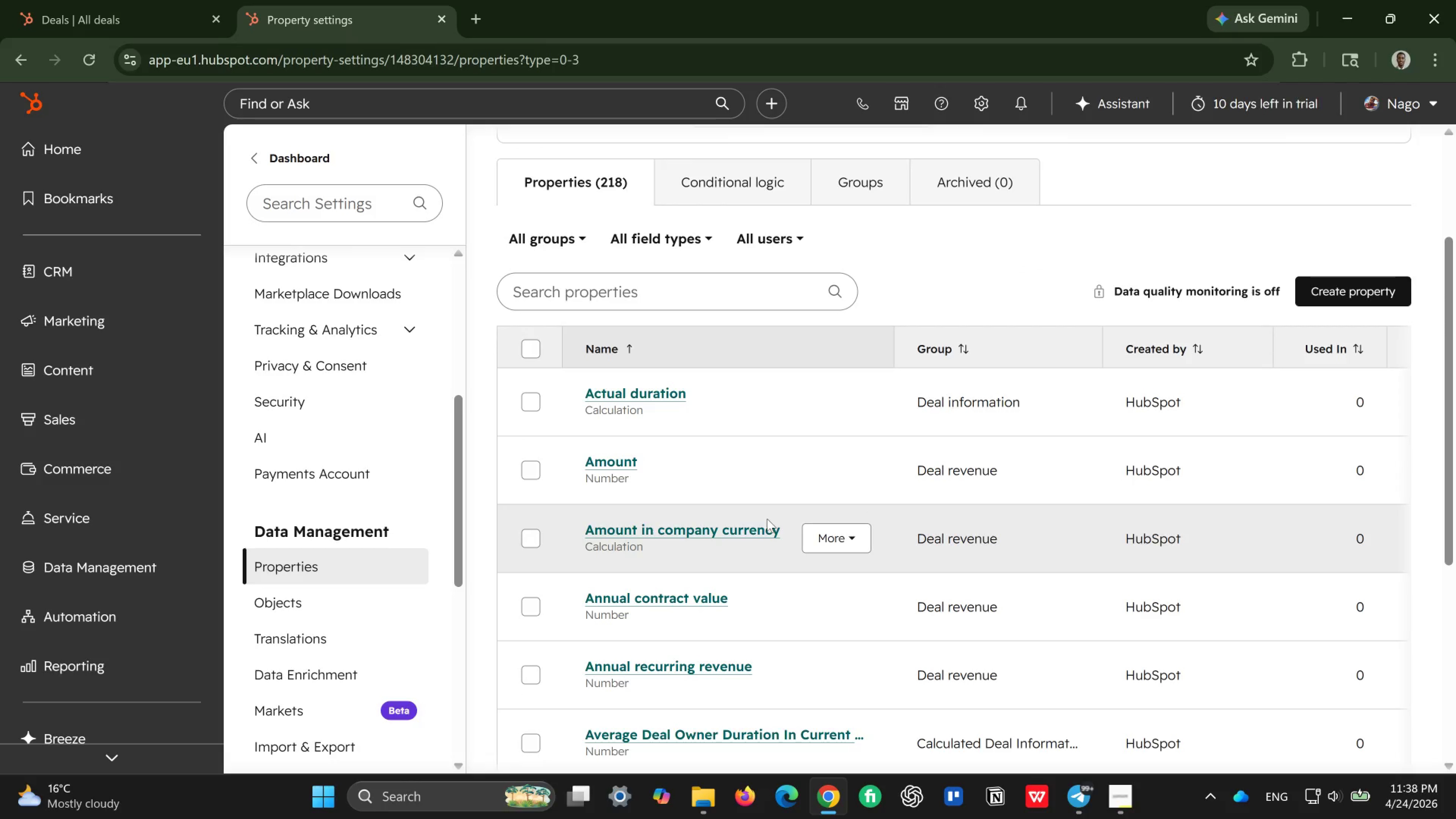 
scroll: coordinate [788, 251], scroll_direction: up, amount: 2.0
 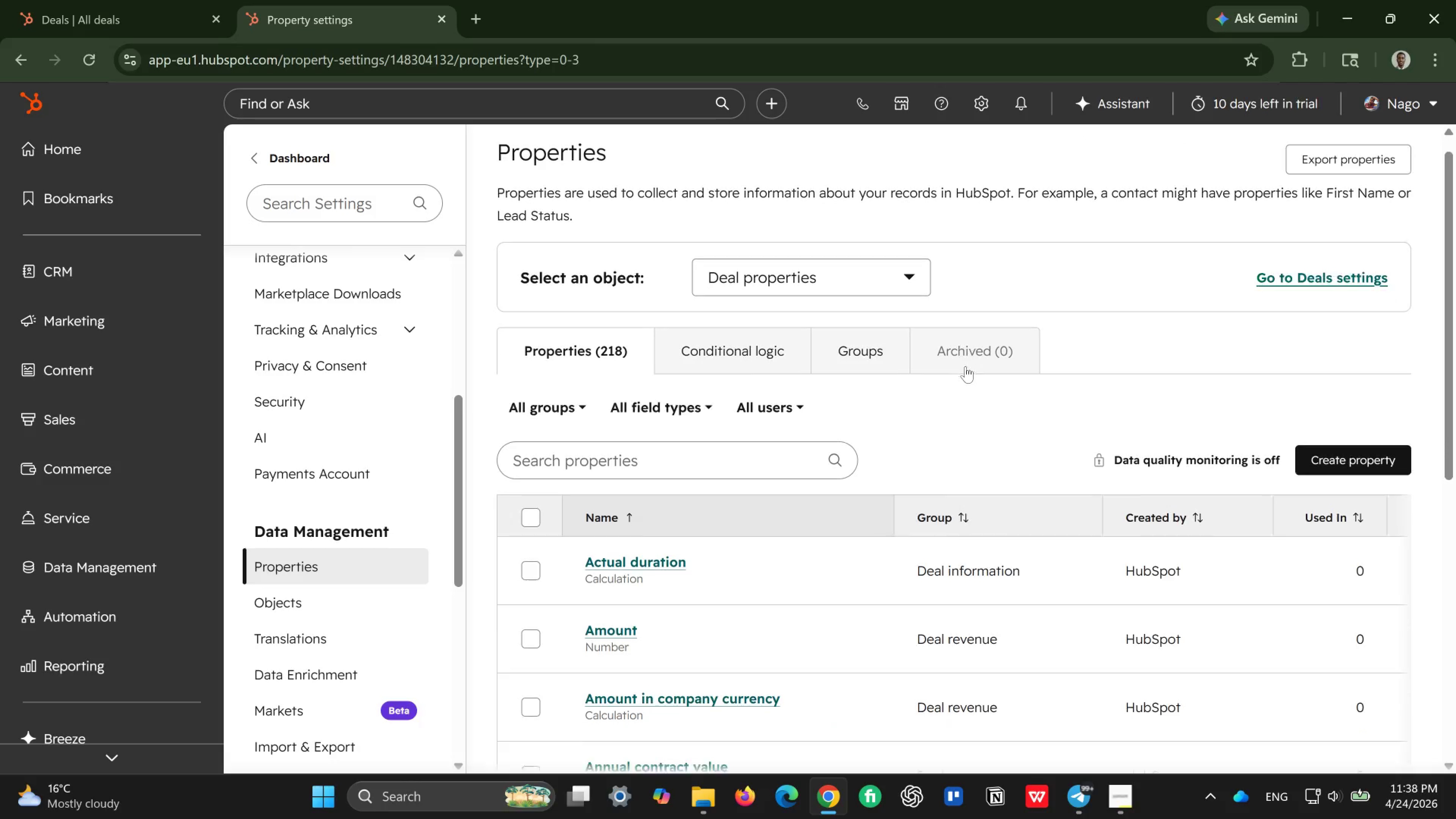 
scroll: coordinate [965, 366], scroll_direction: down, amount: 1.0
 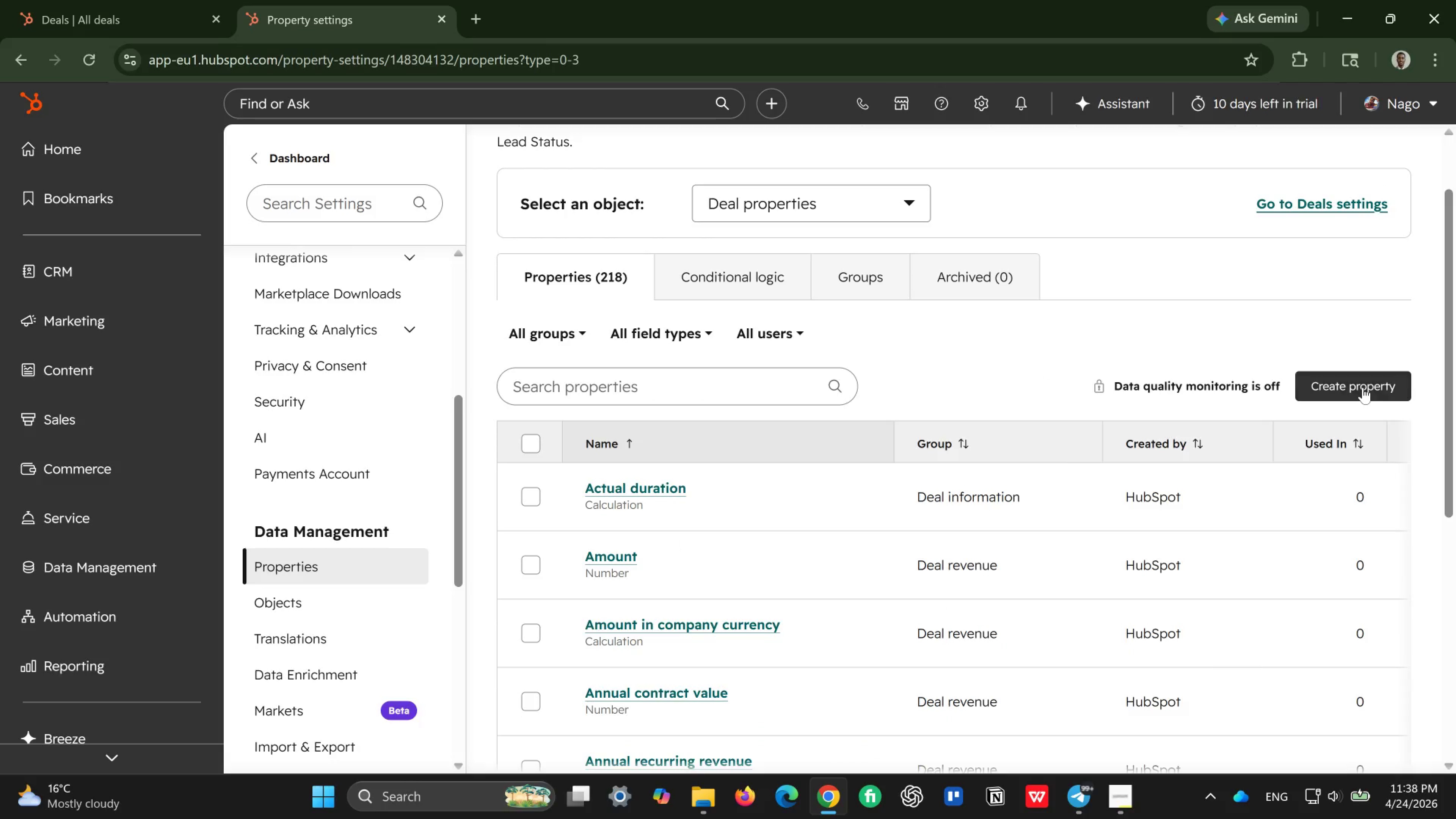 
left_click([1363, 388])
 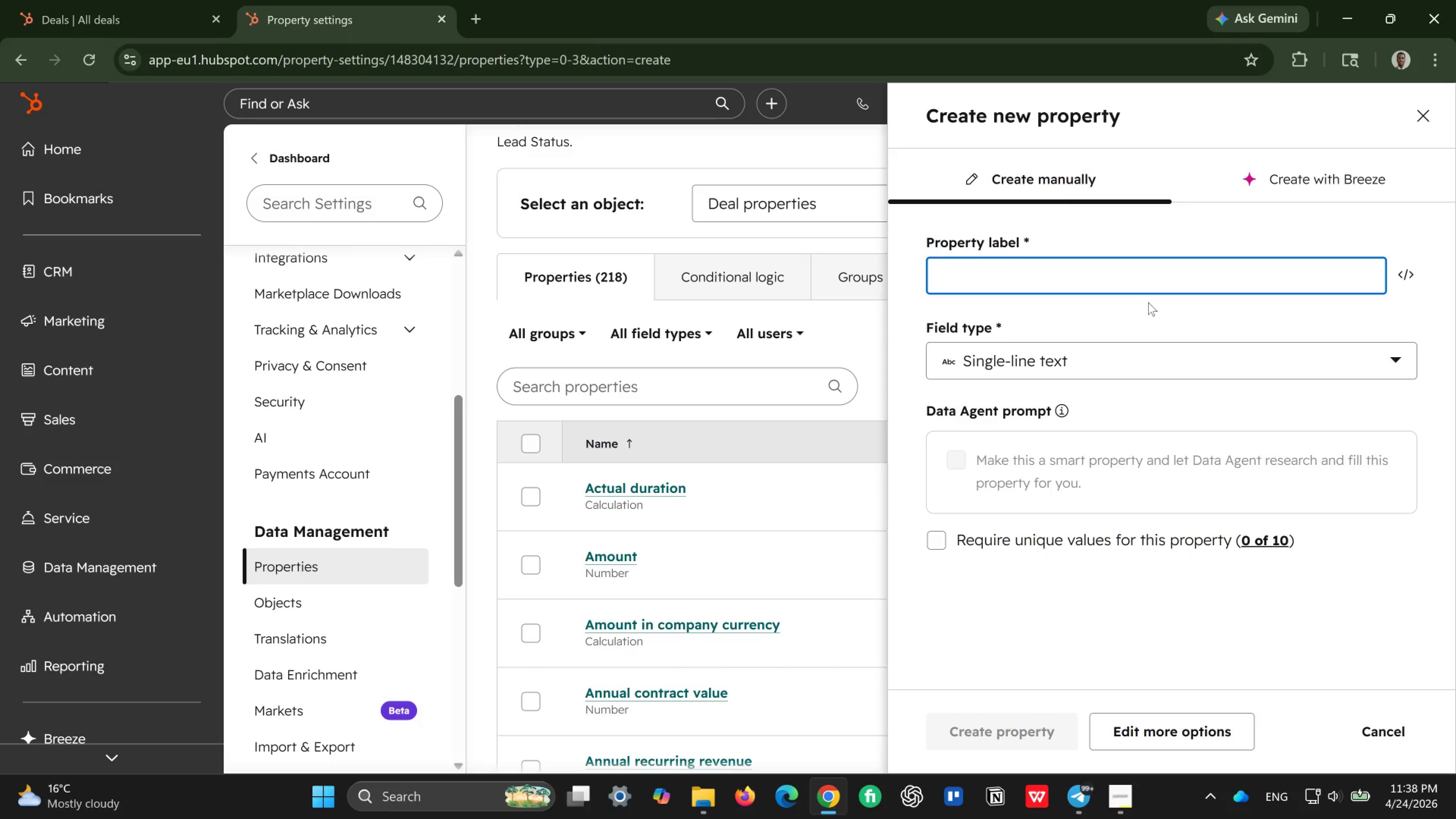 
wait(7.02)
 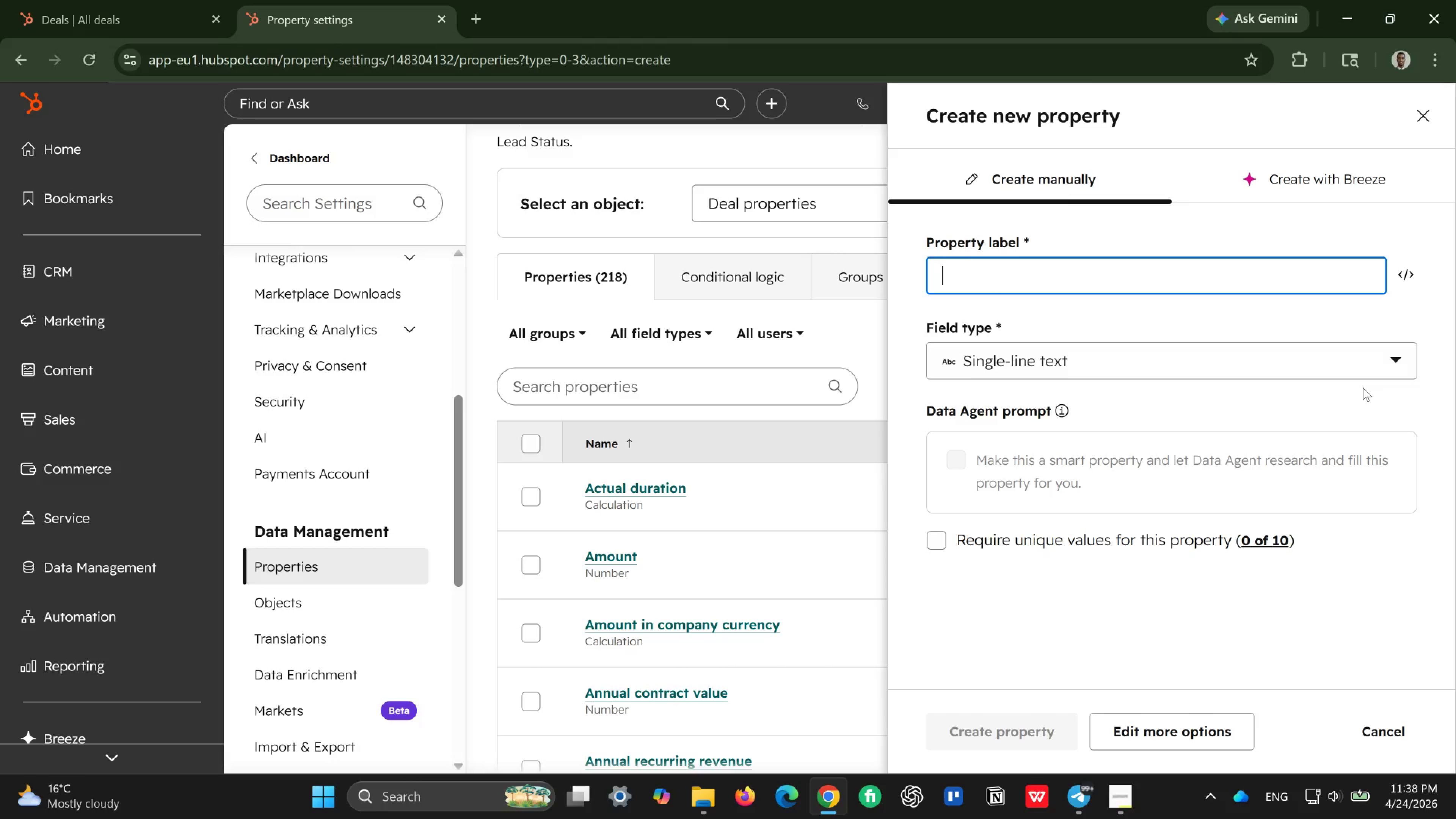 
type(Property)
 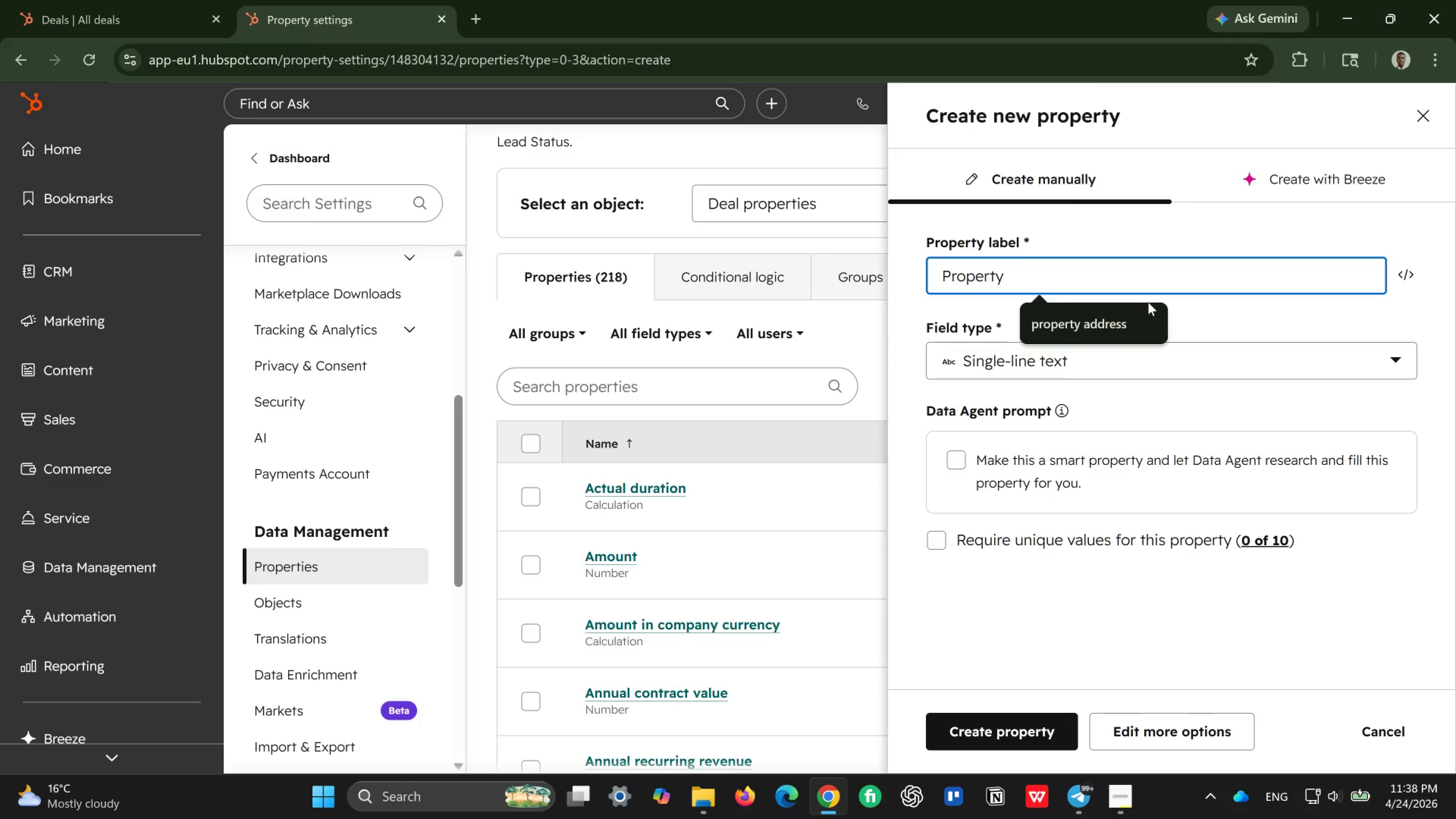 
key(Backspace)
key(Backspace)
key(Backspace)
key(Backspace)
key(Backspace)
key(Backspace)
key(Backspace)
type(ermit Status)
 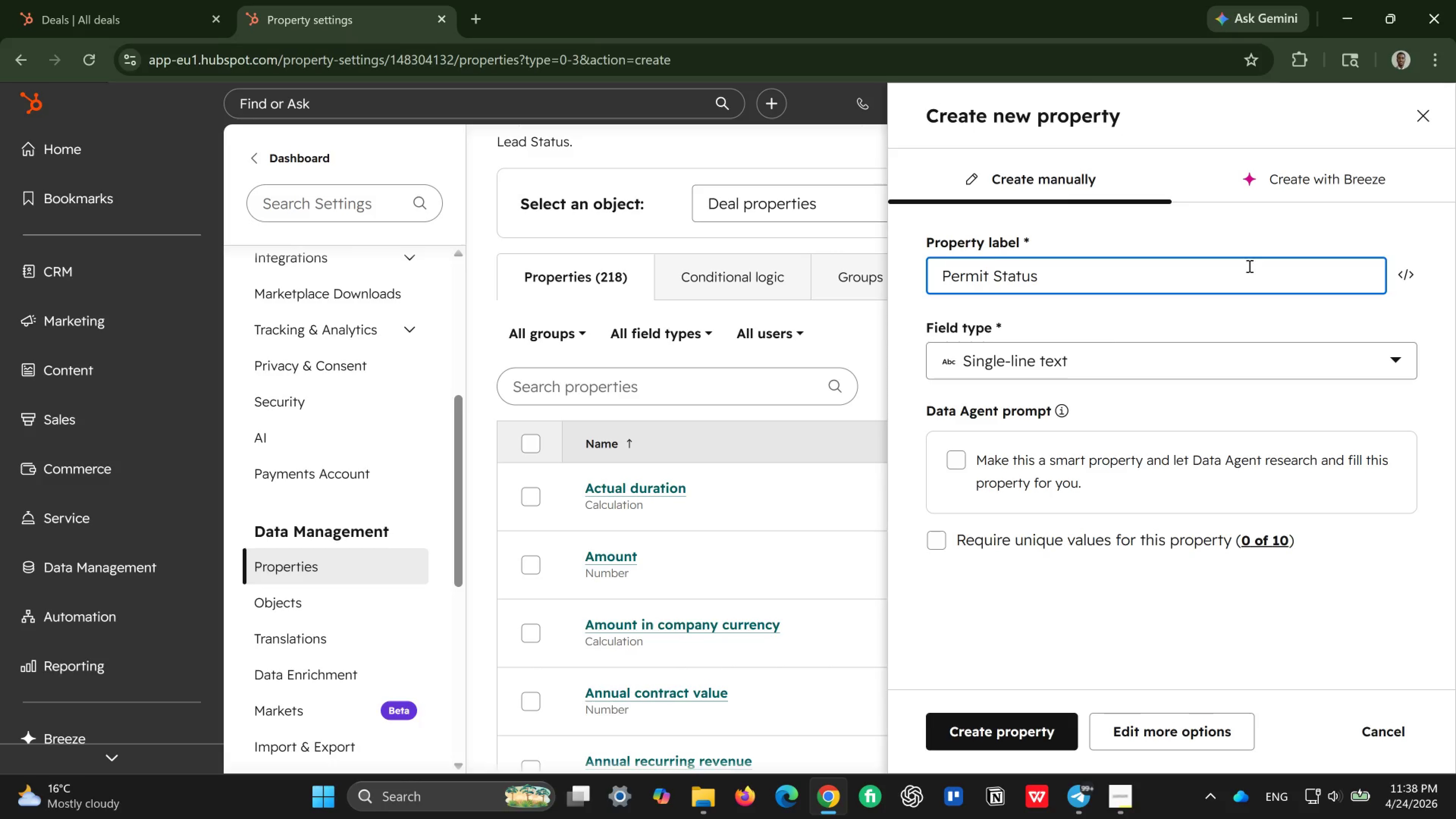 
left_click([1191, 356])
 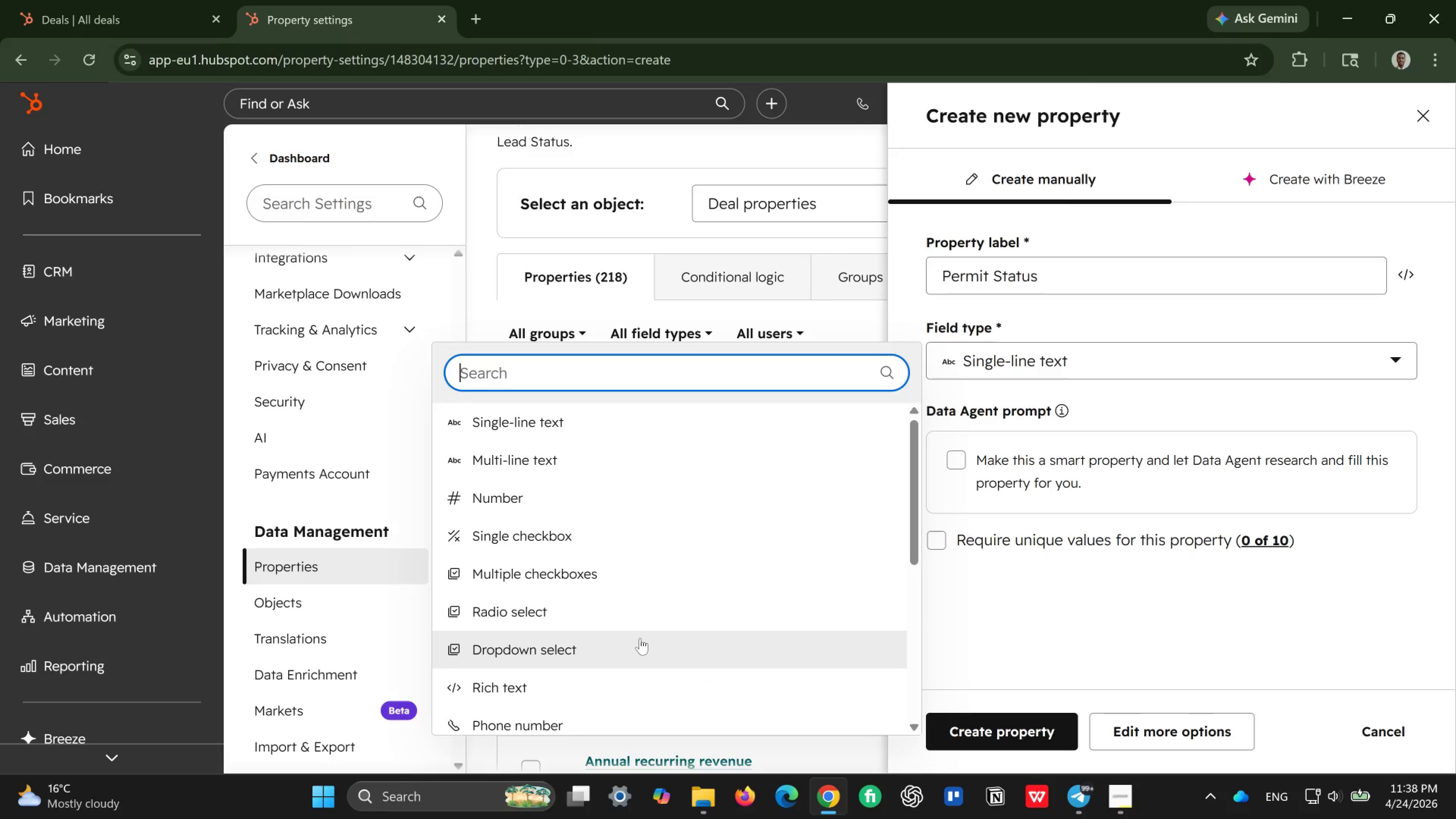 
left_click([640, 638])
 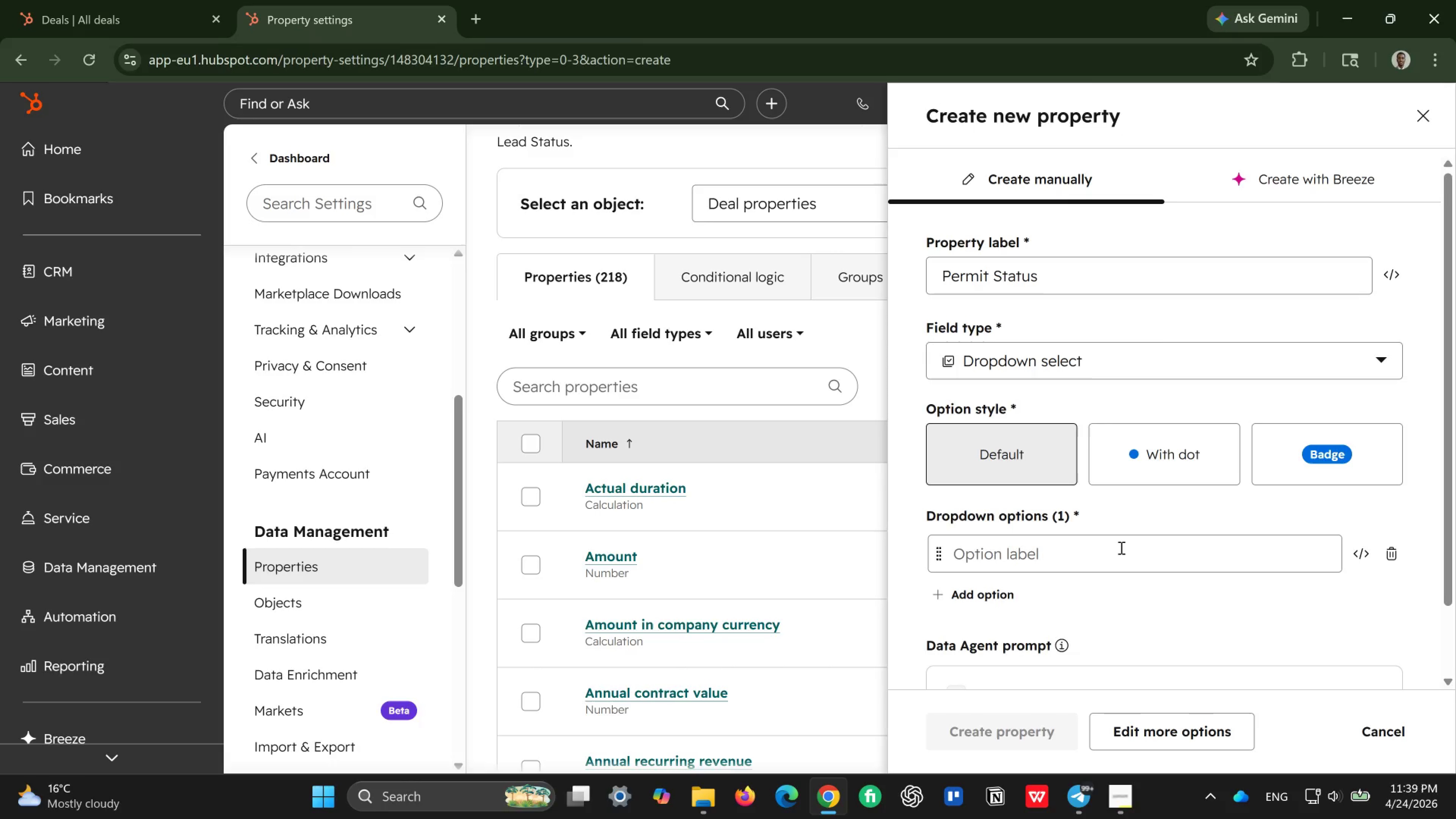 
left_click([1090, 559])
 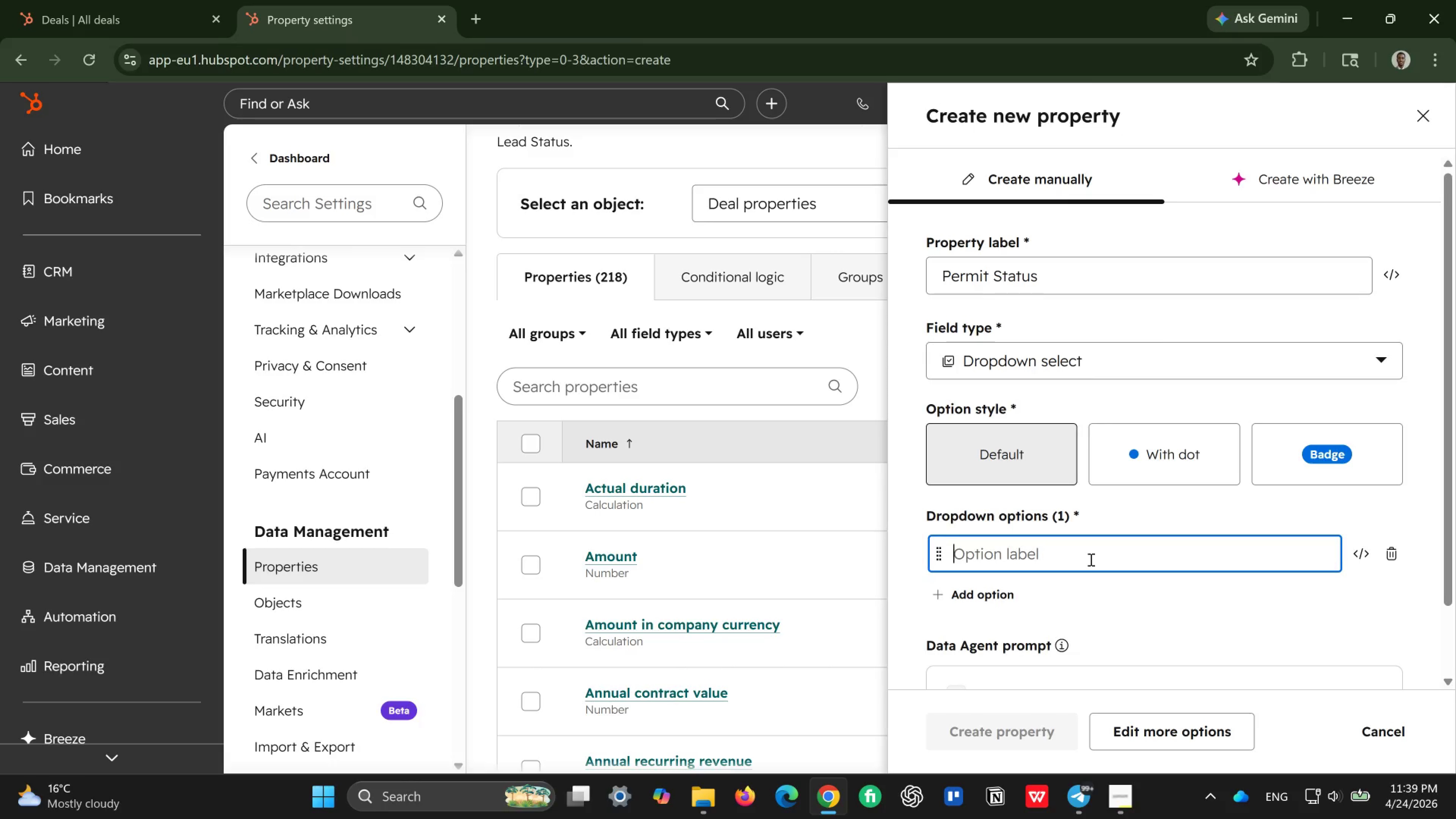 
type(Pending)
 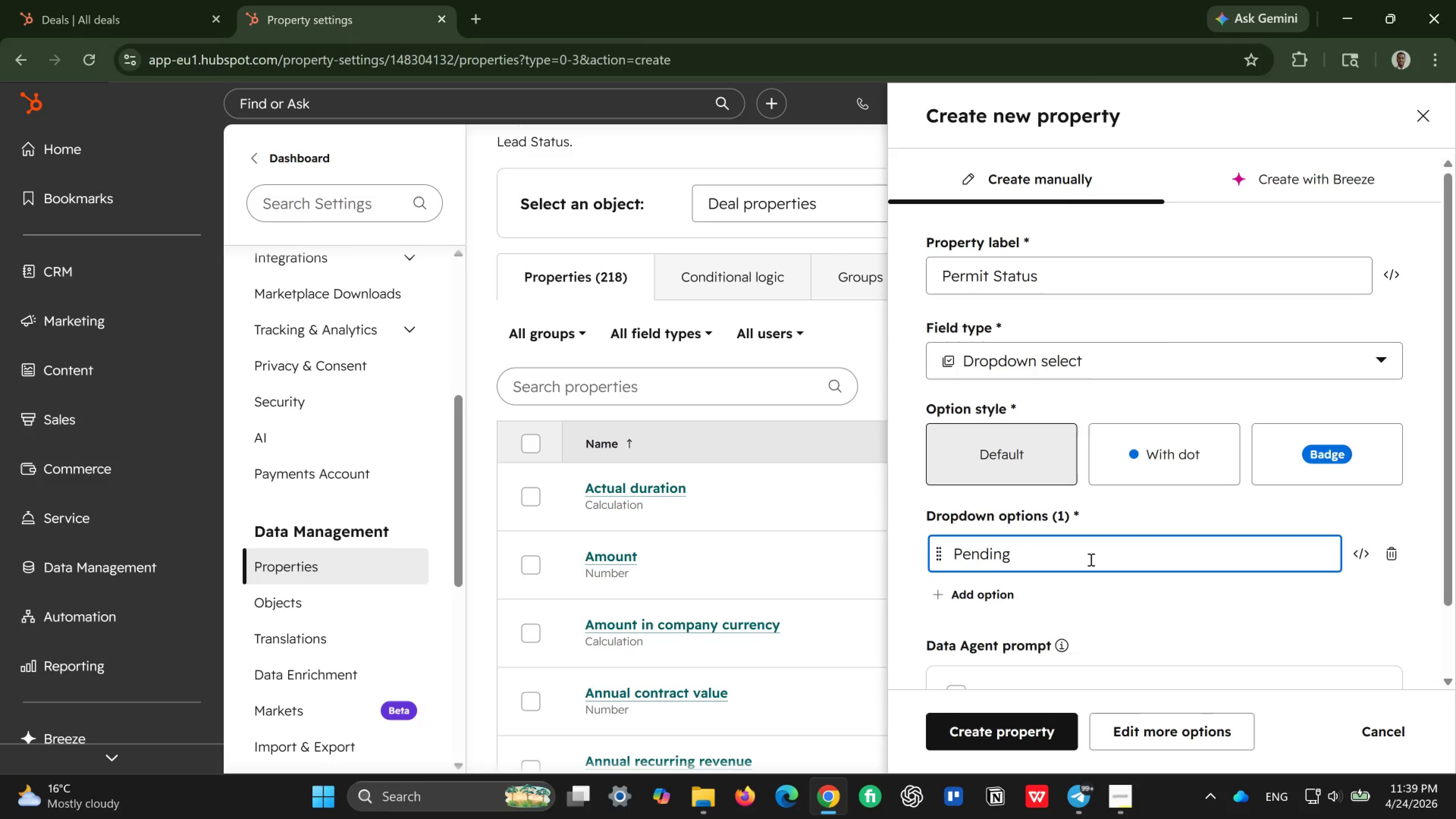 
key(Enter)
 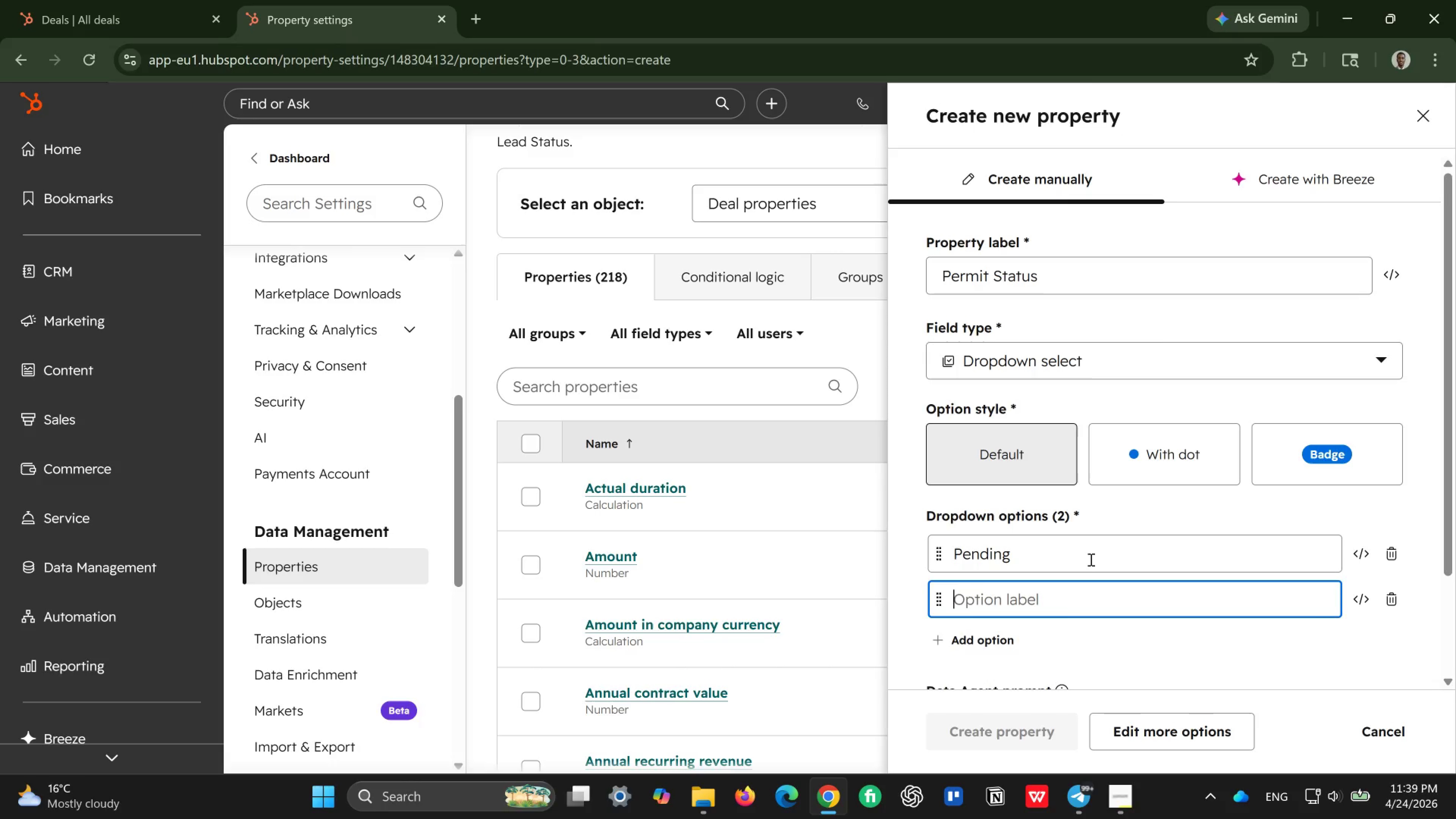 
type(Approved)
 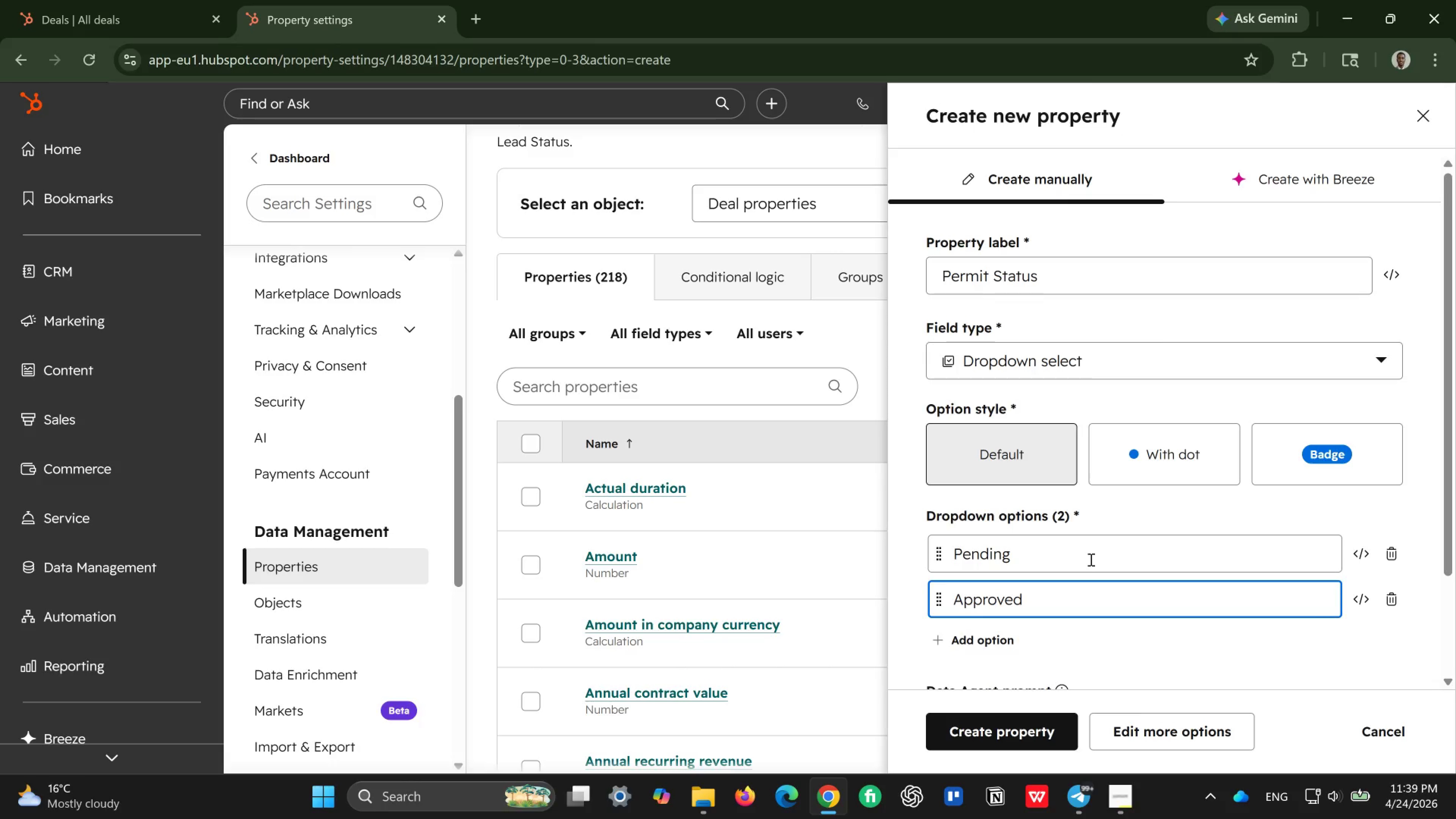 
key(Enter)
 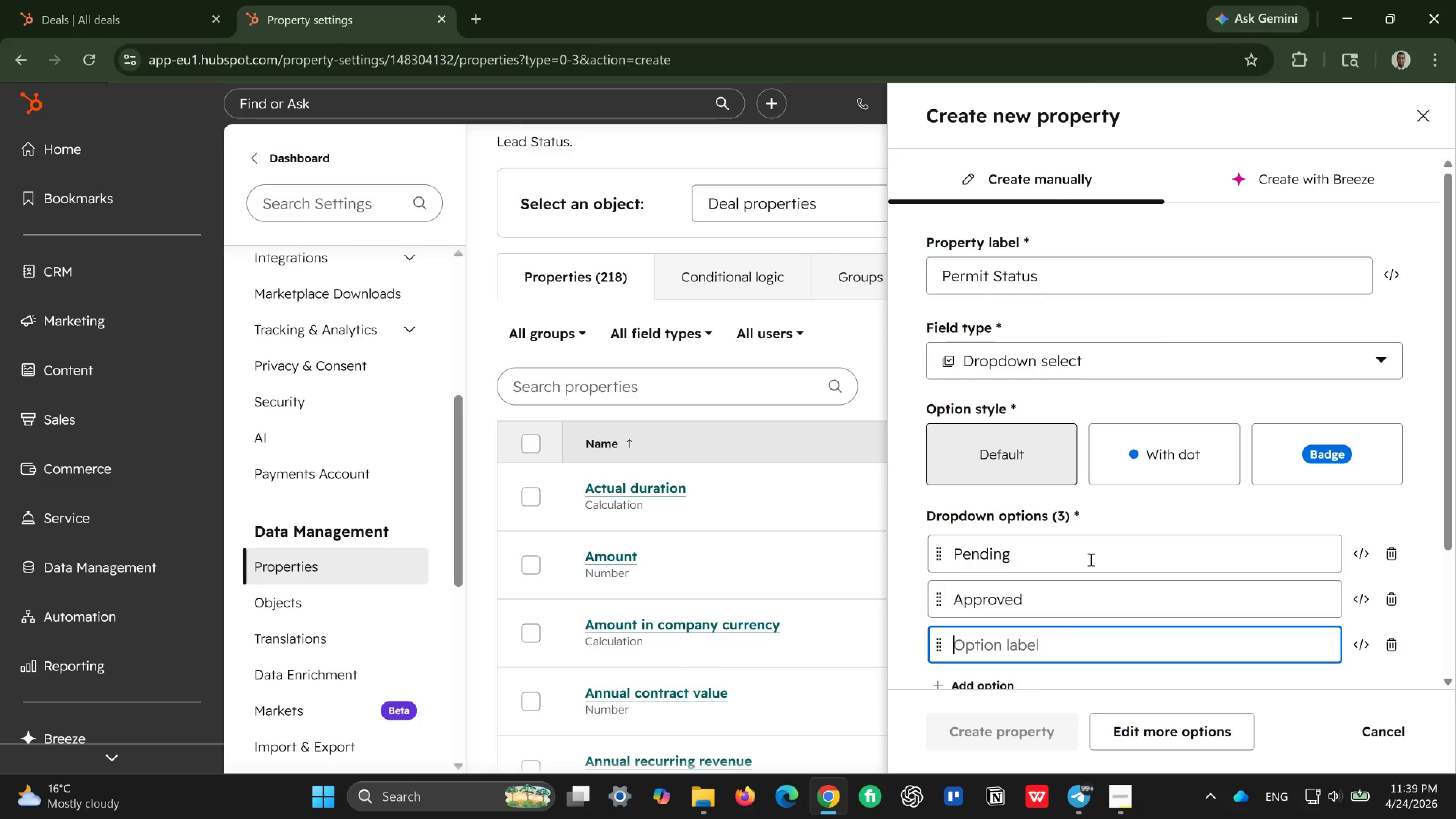 
type(Not Required)
 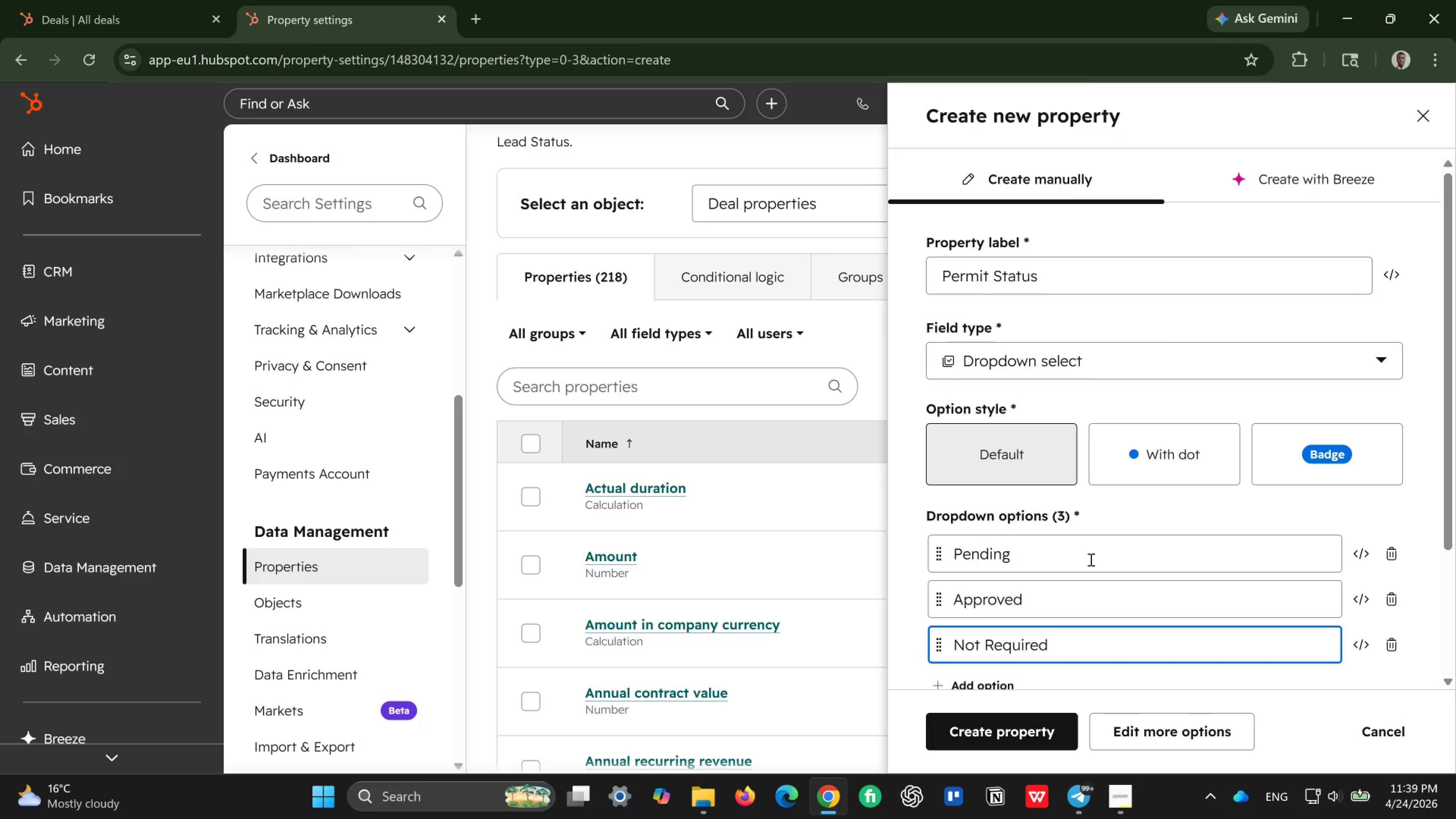 
wait(26.85)
 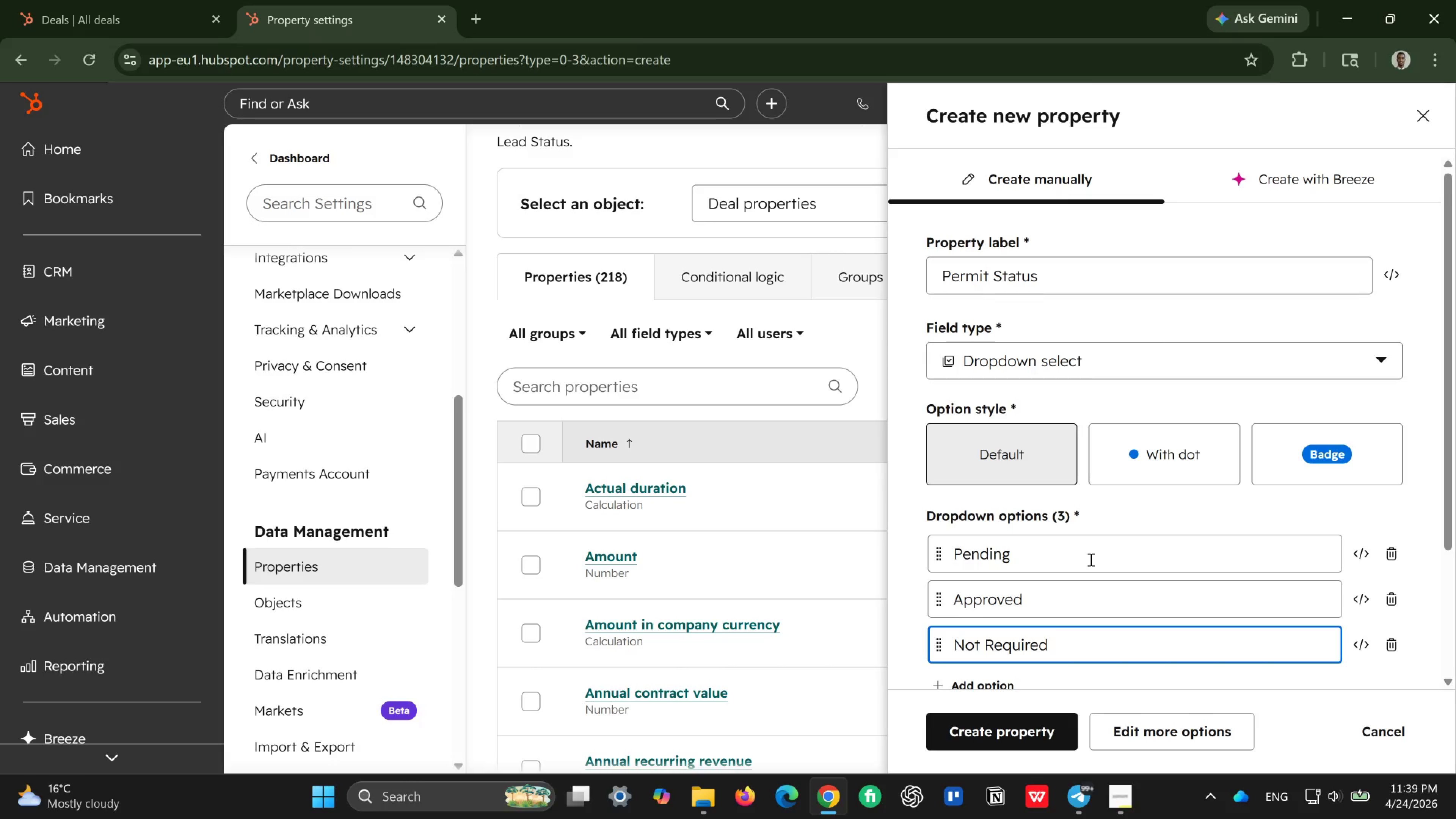 
scroll: coordinate [1090, 559], scroll_direction: down, amount: 2.0
 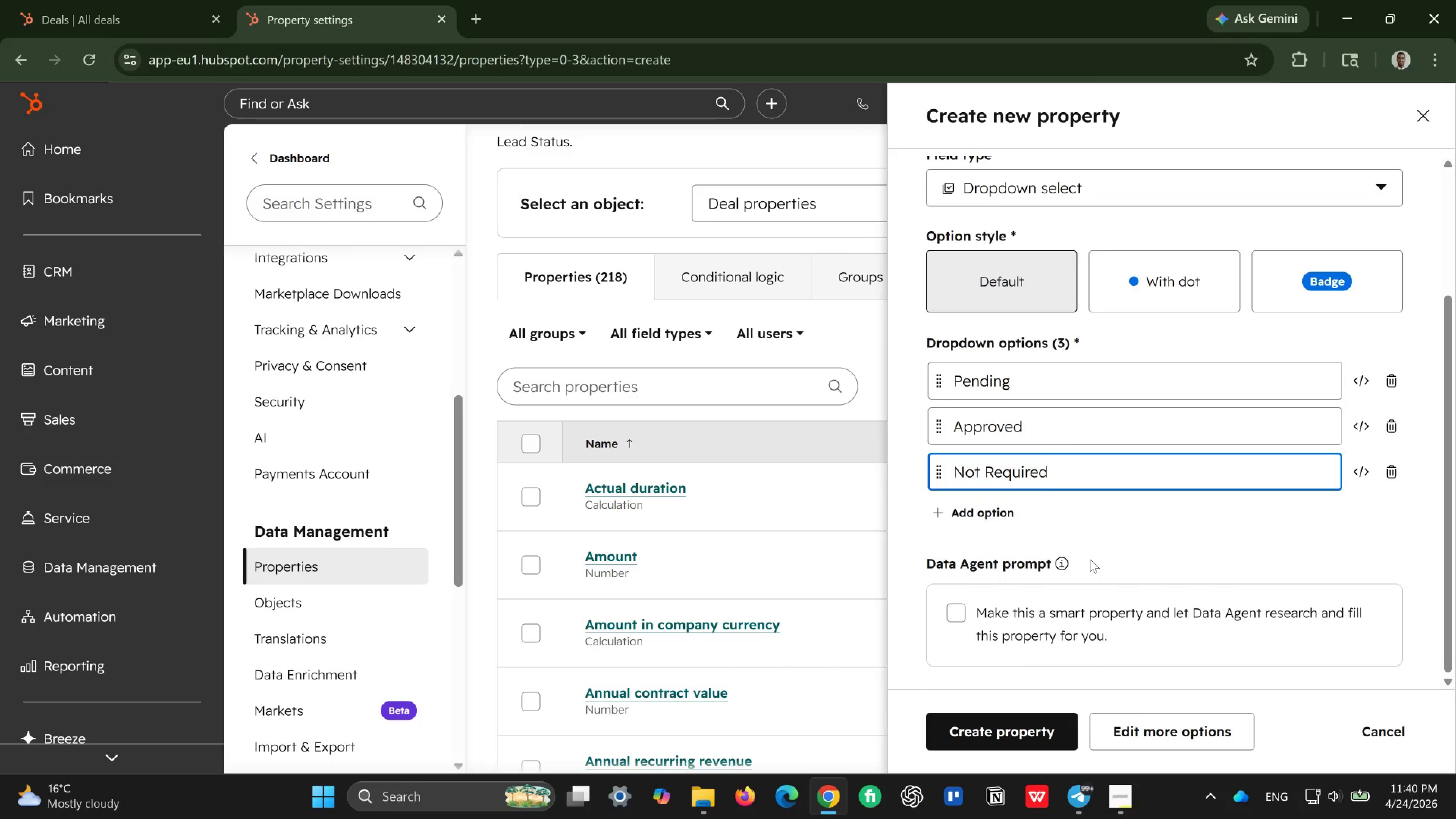 
scroll: coordinate [1090, 559], scroll_direction: up, amount: 1.0
 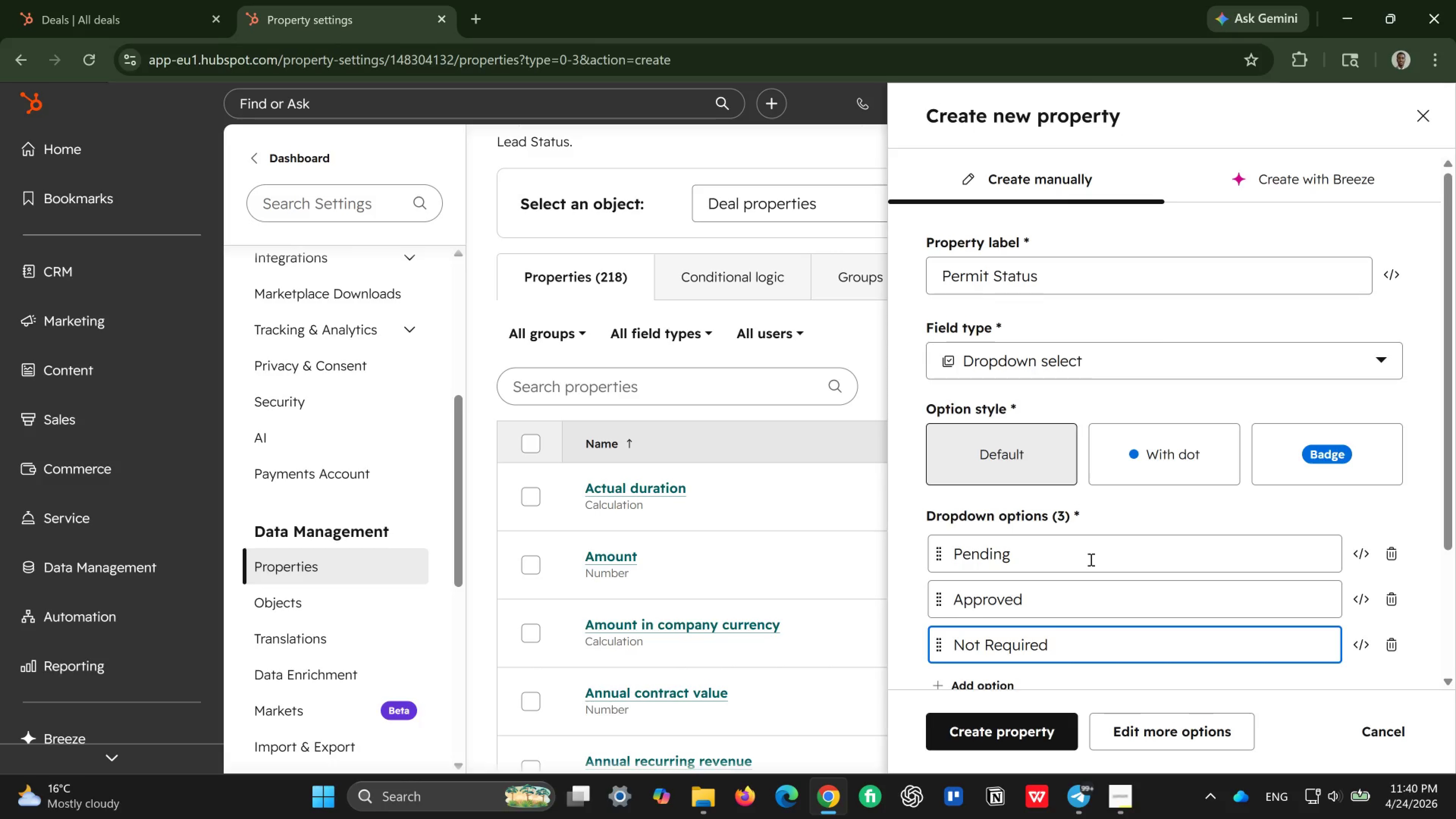 
wait(18.31)
 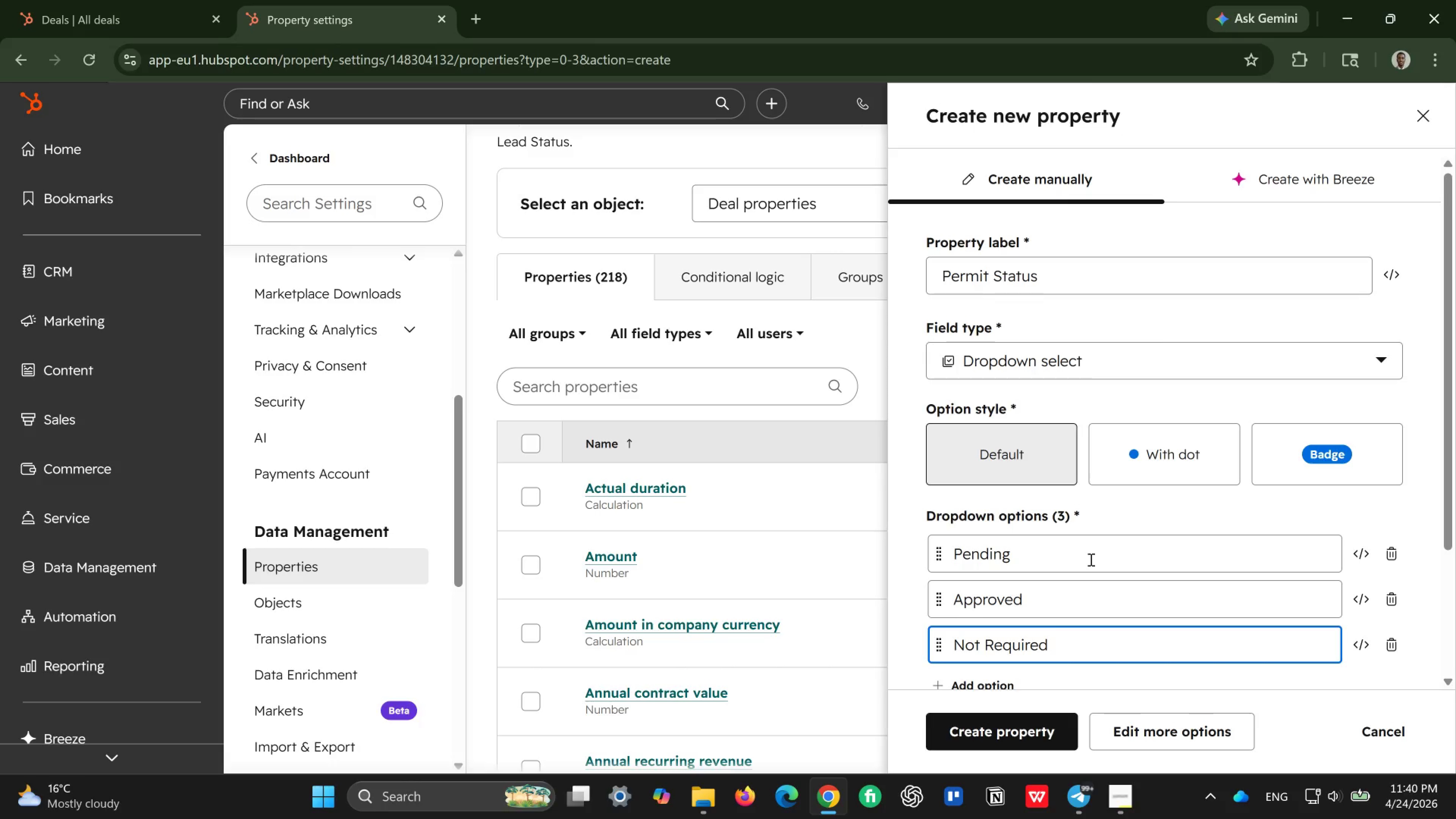 
left_click([1195, 468])
 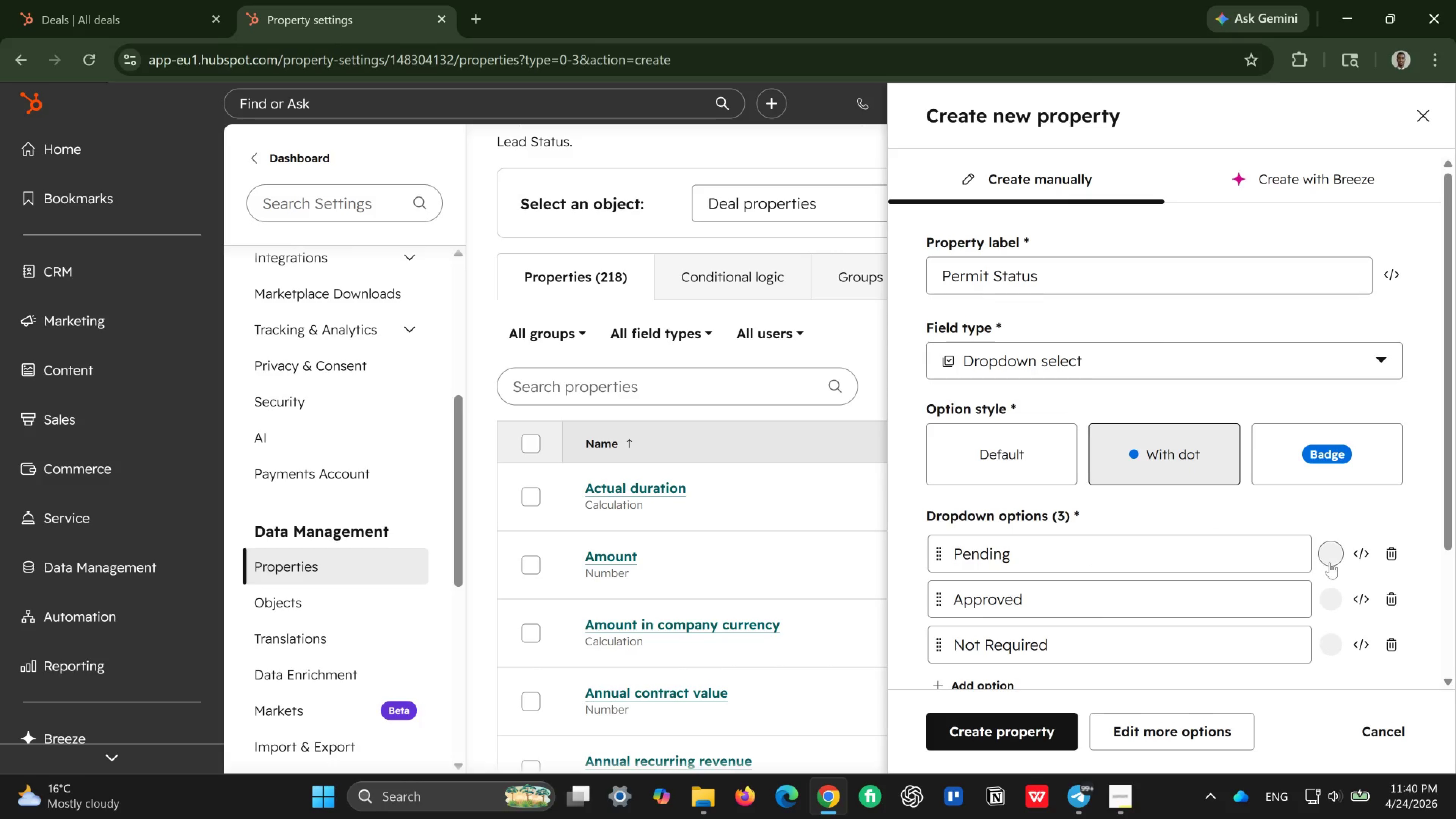 
left_click([1331, 562])
 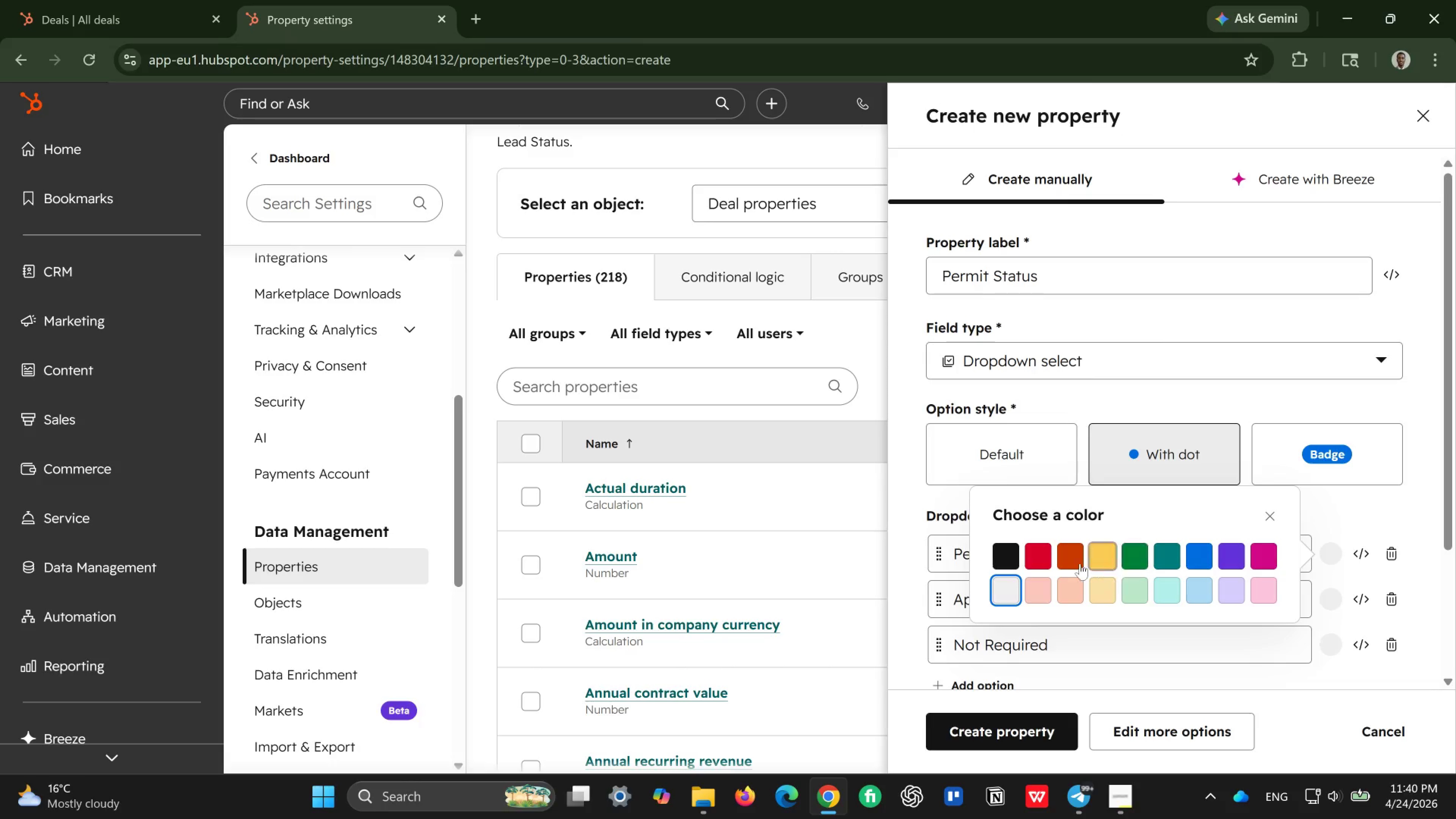 
wait(6.46)
 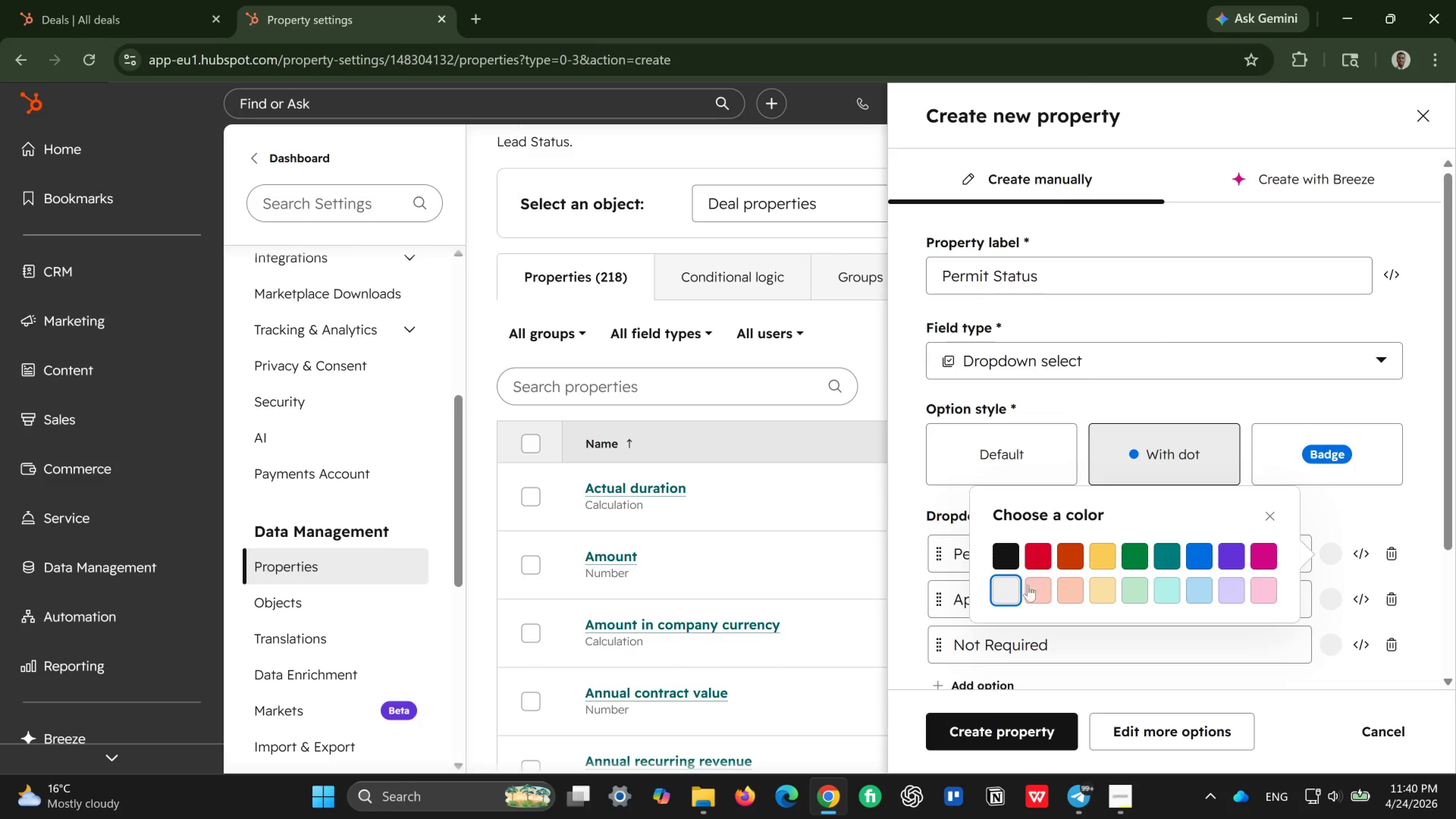 
left_click([1107, 554])
 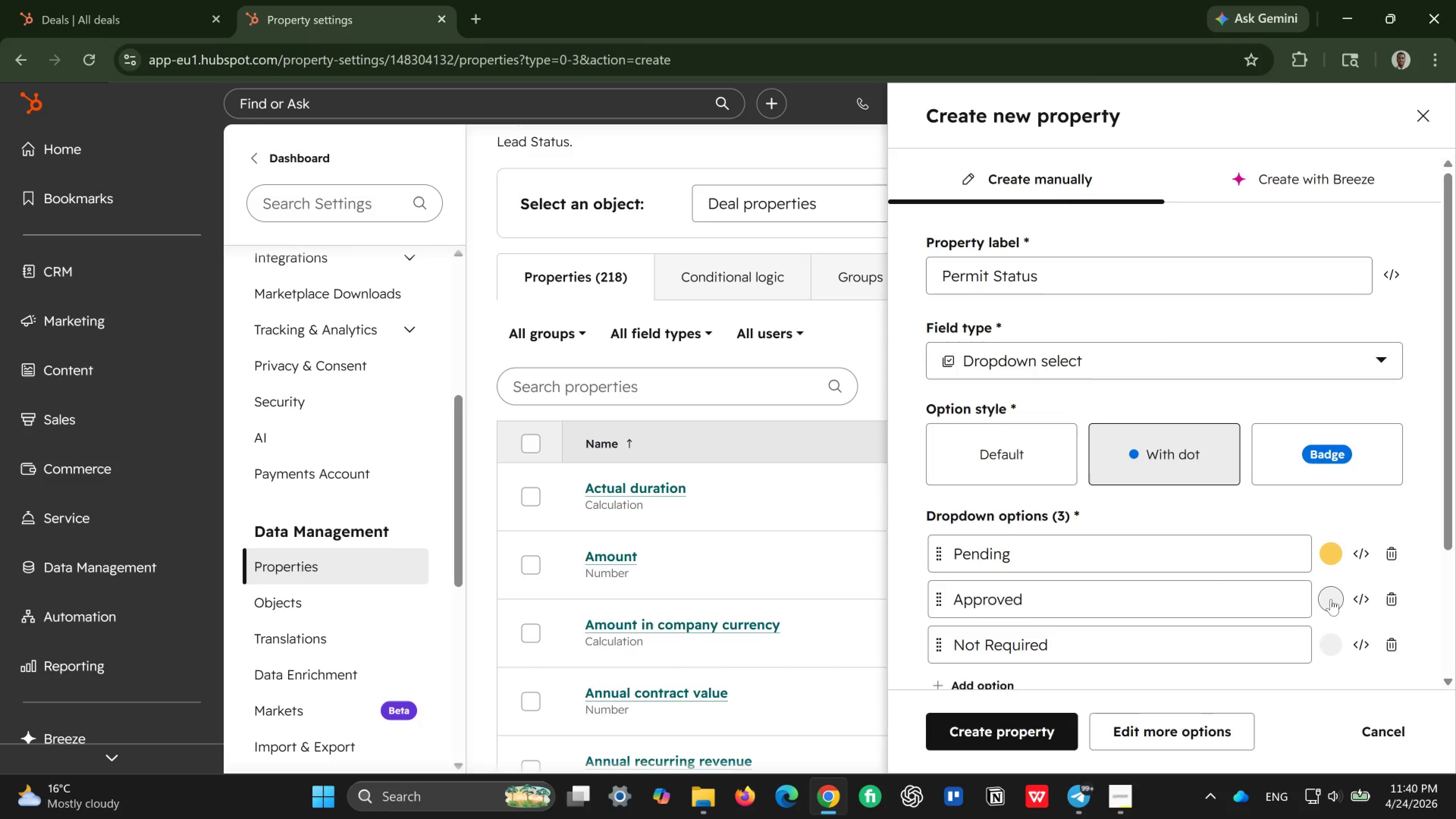 
left_click([1331, 599])
 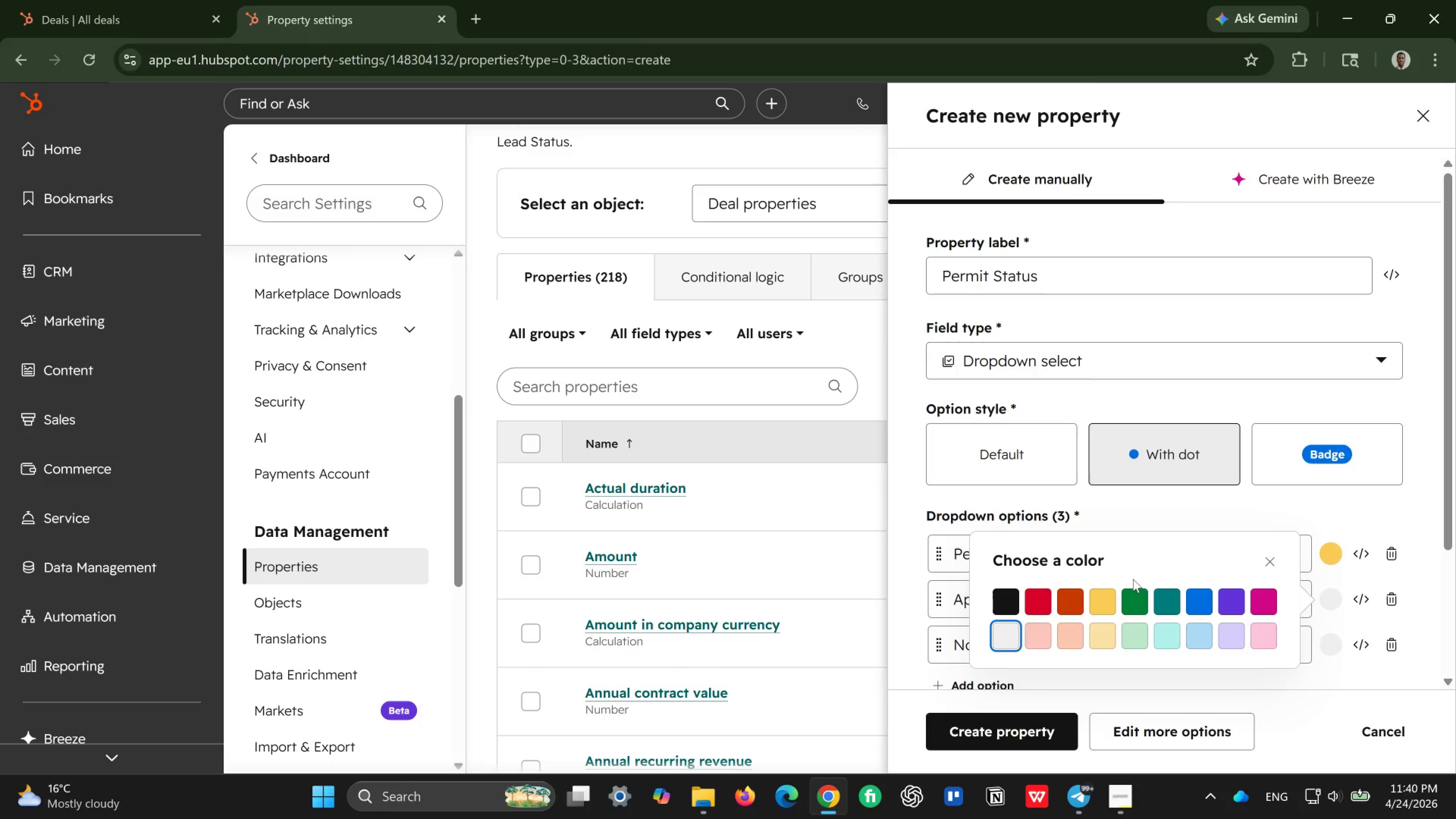 
left_click([1131, 614])
 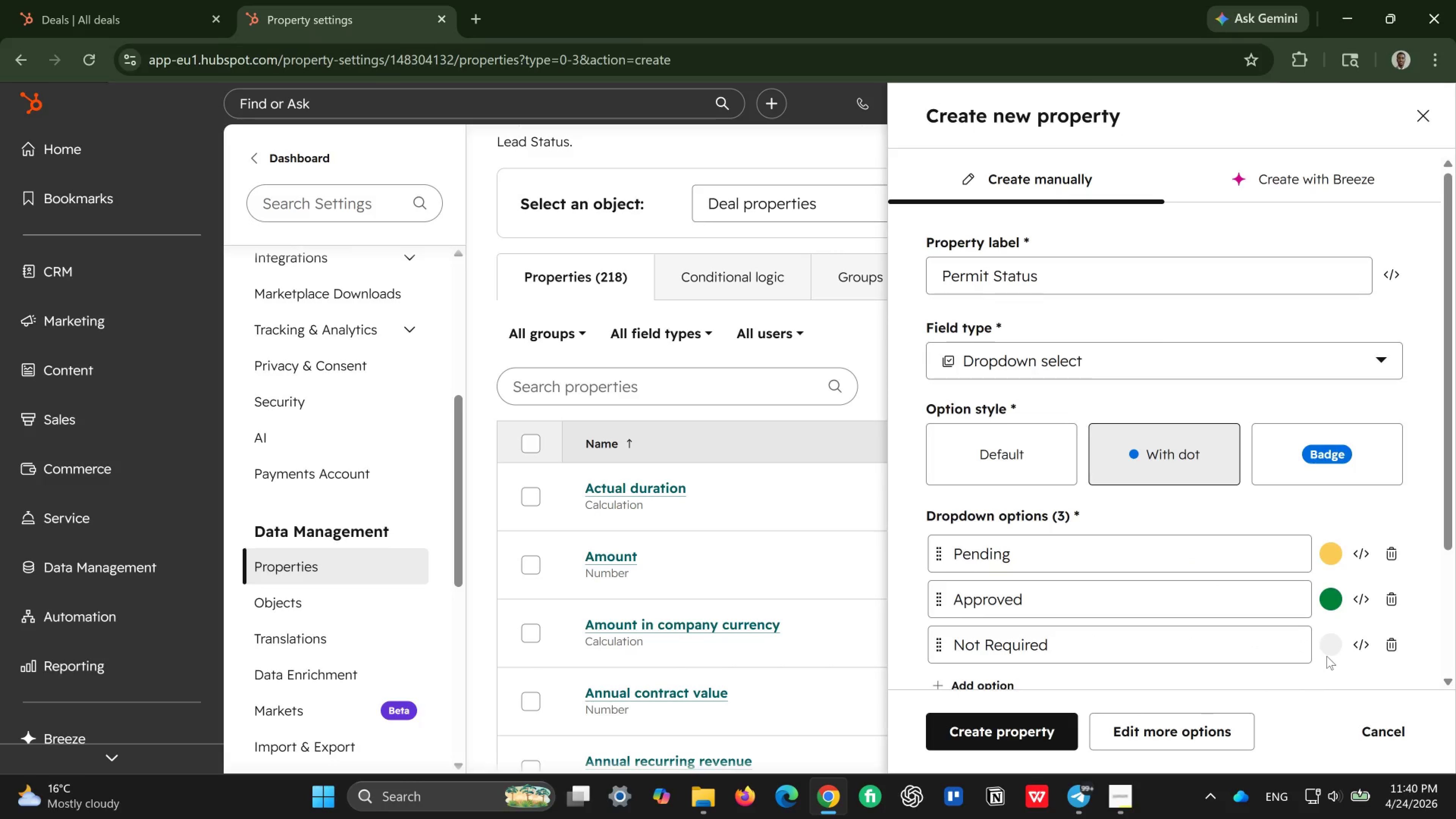 
left_click([1327, 656])
 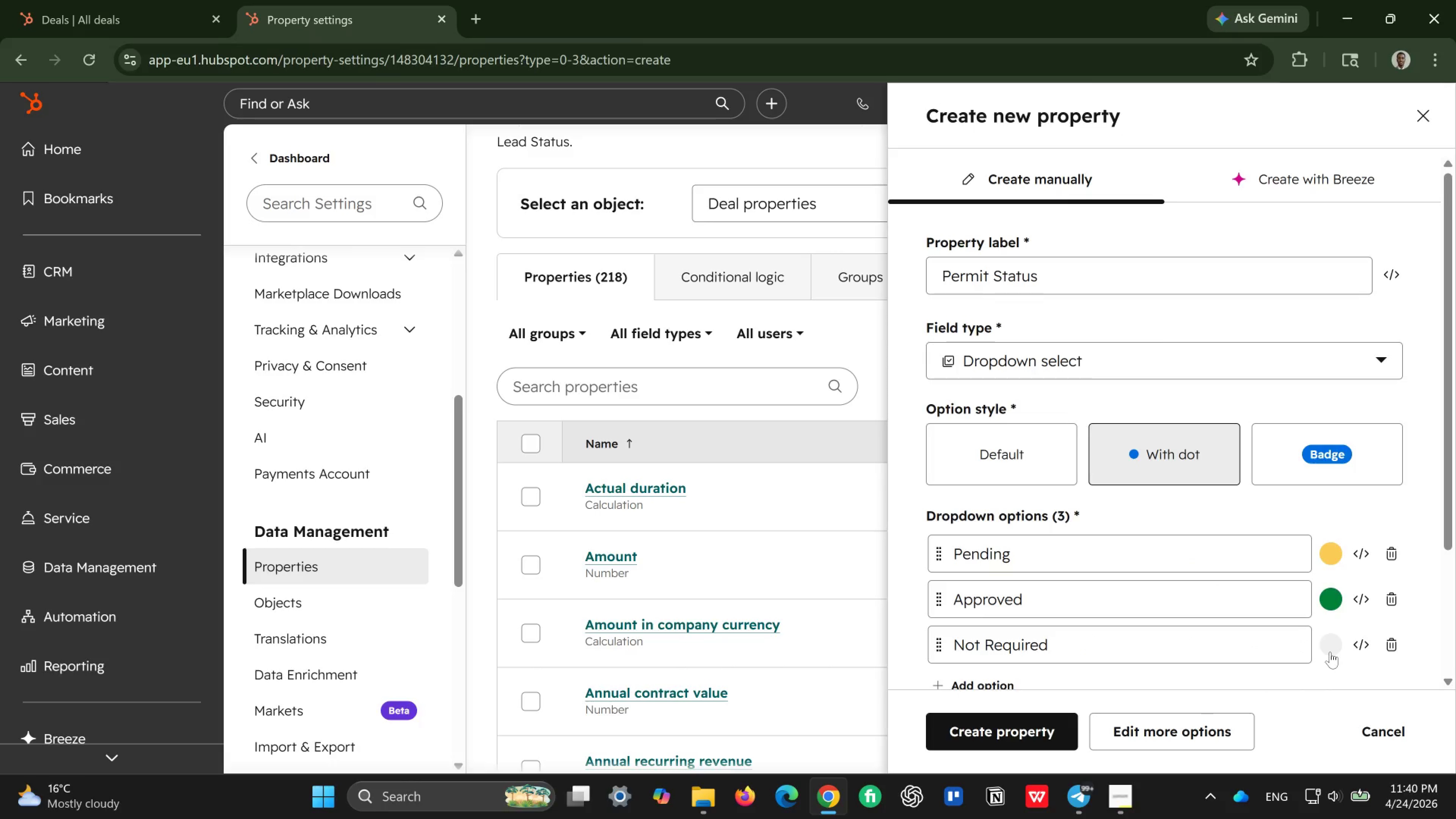 
left_click([1330, 652])
 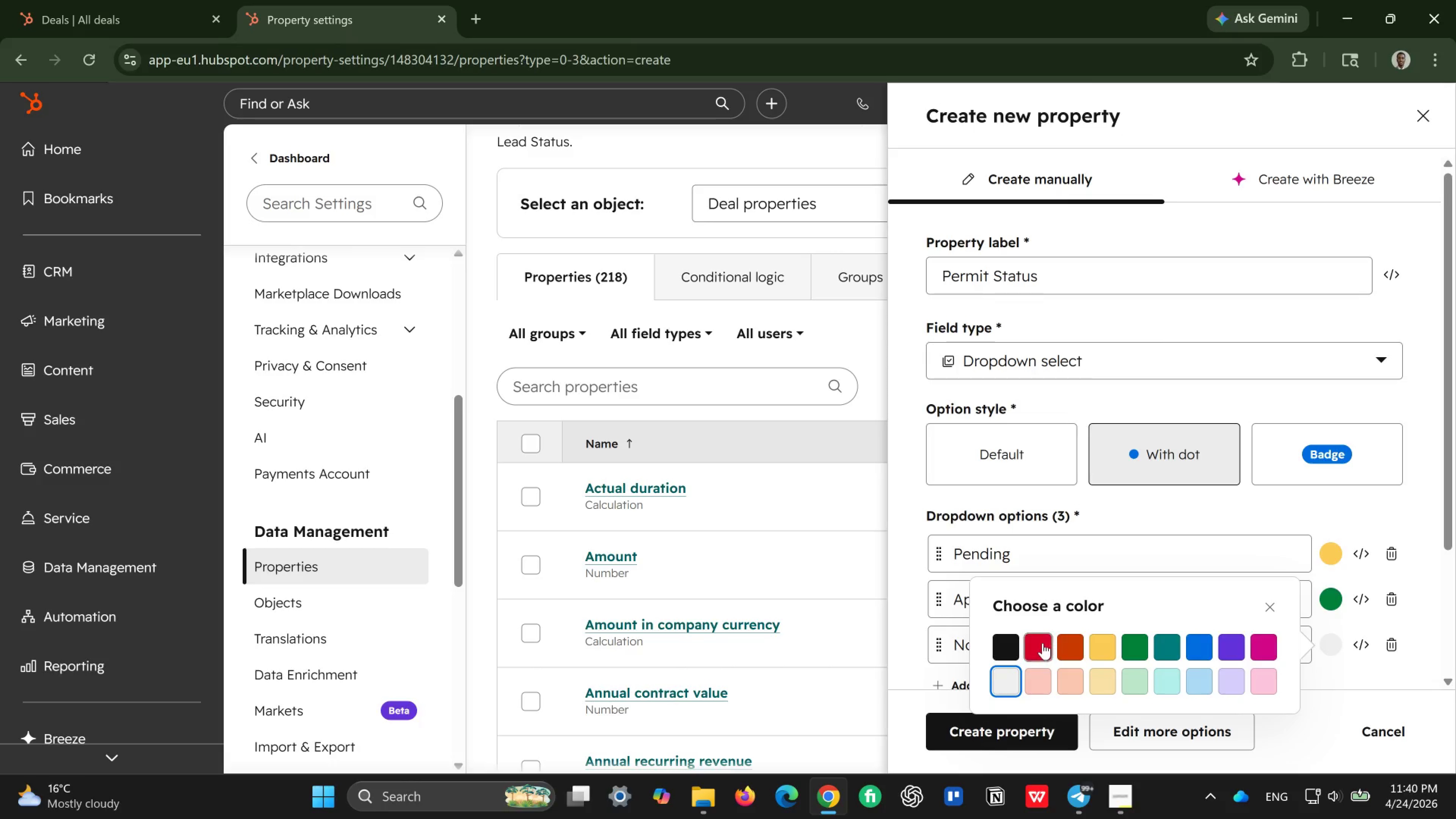 
left_click([1037, 645])
 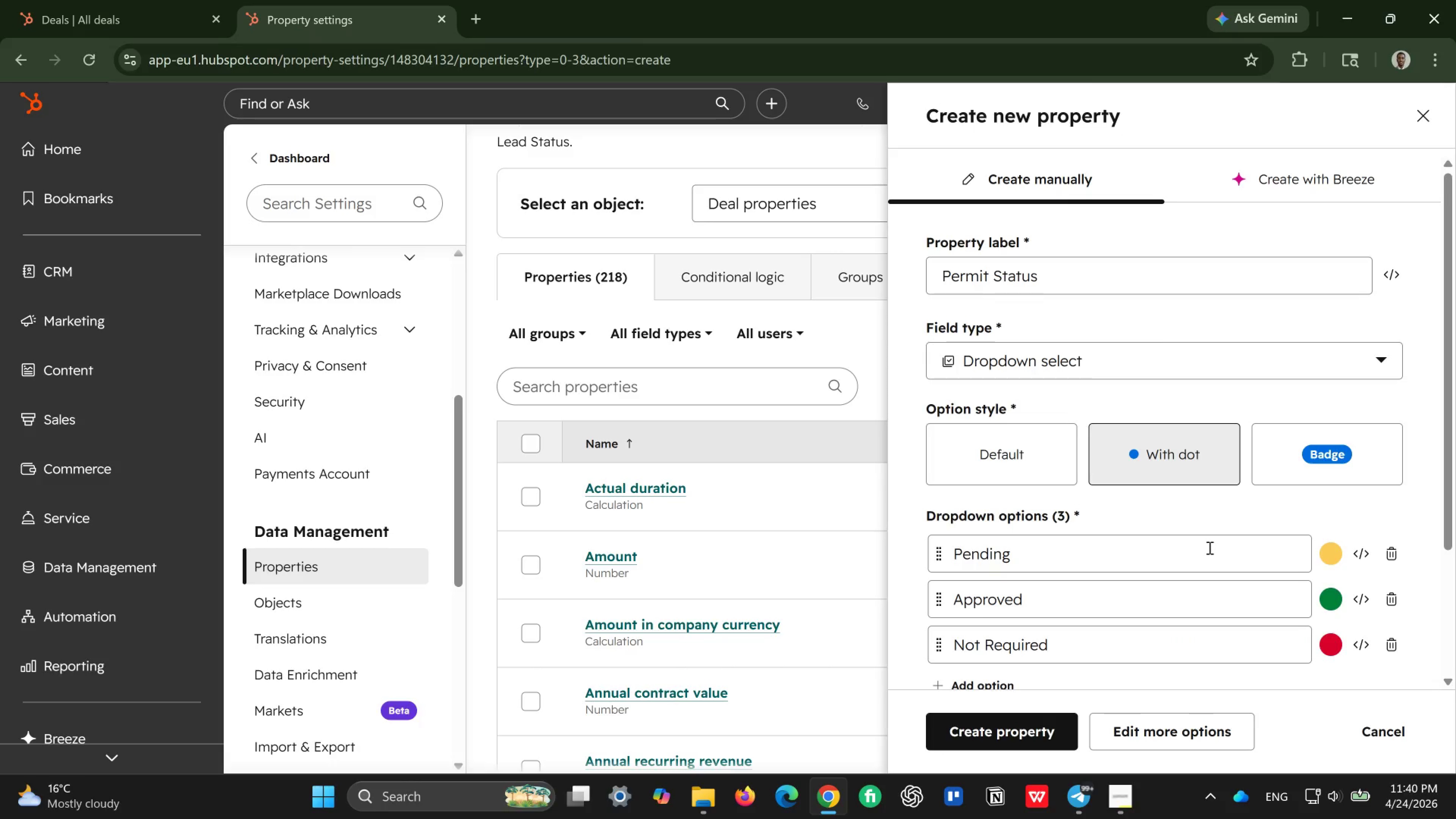 
scroll: coordinate [1209, 548], scroll_direction: down, amount: 1.0
 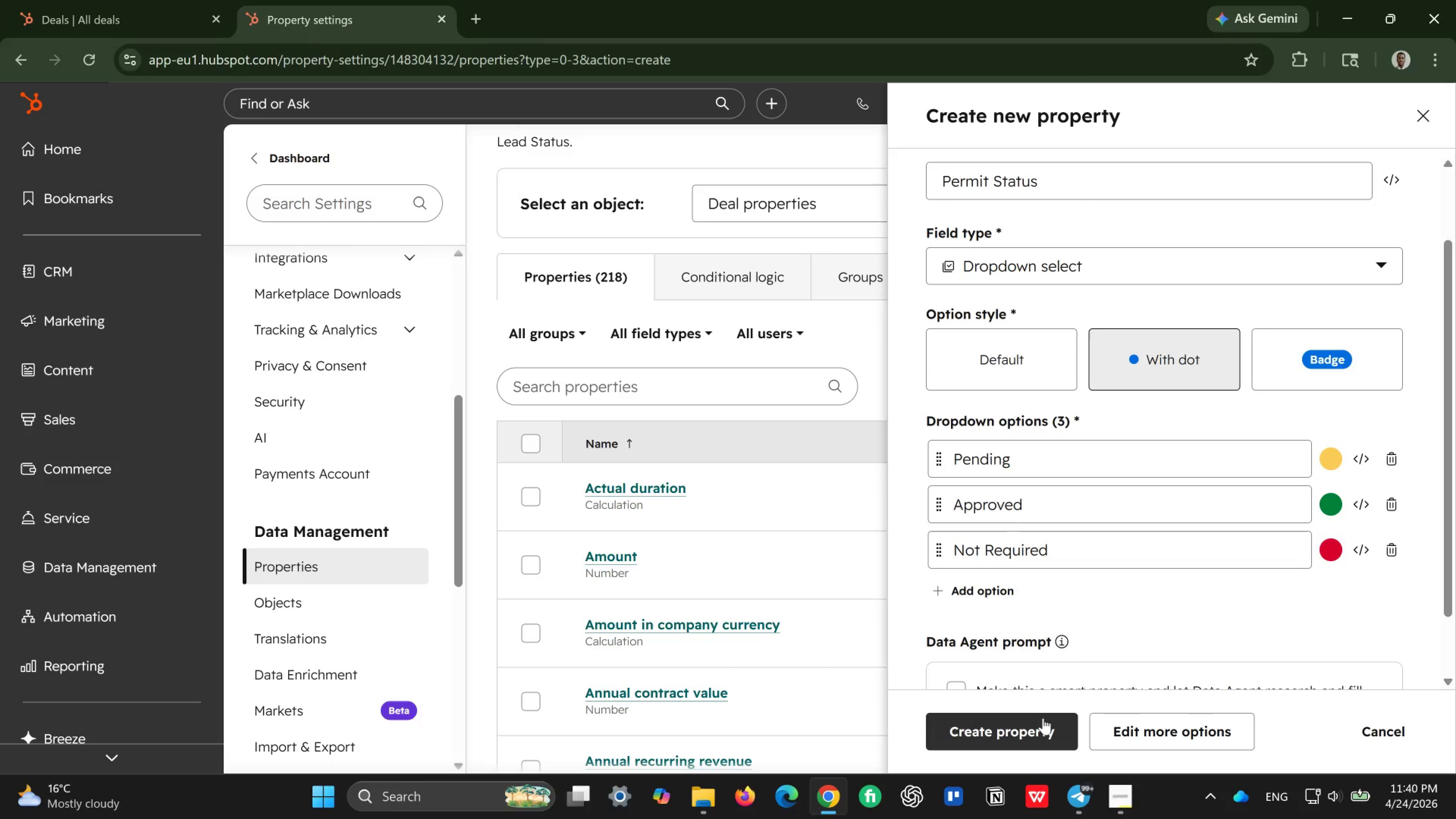 
left_click([1042, 719])
 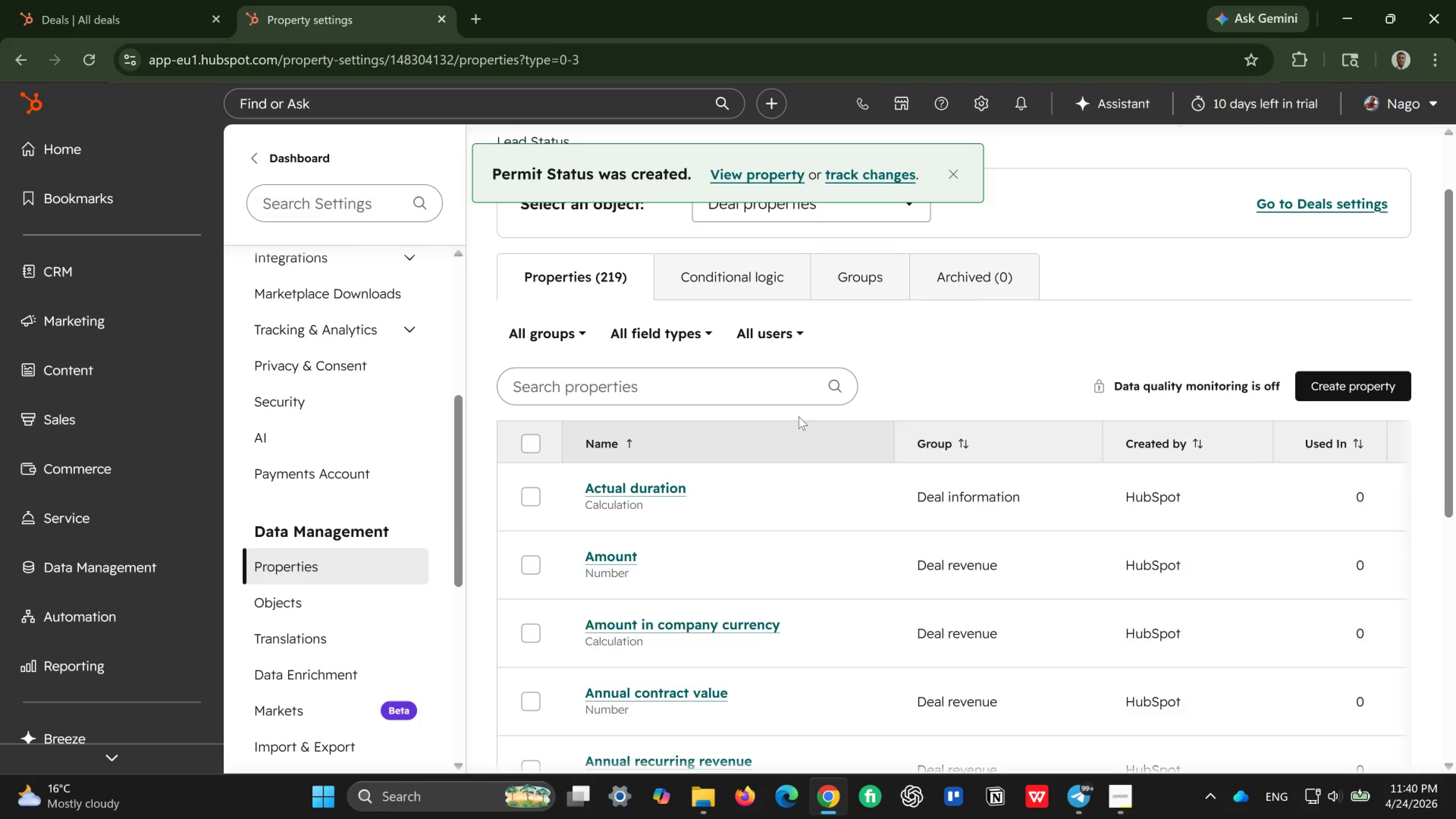 
left_click([331, 605])
 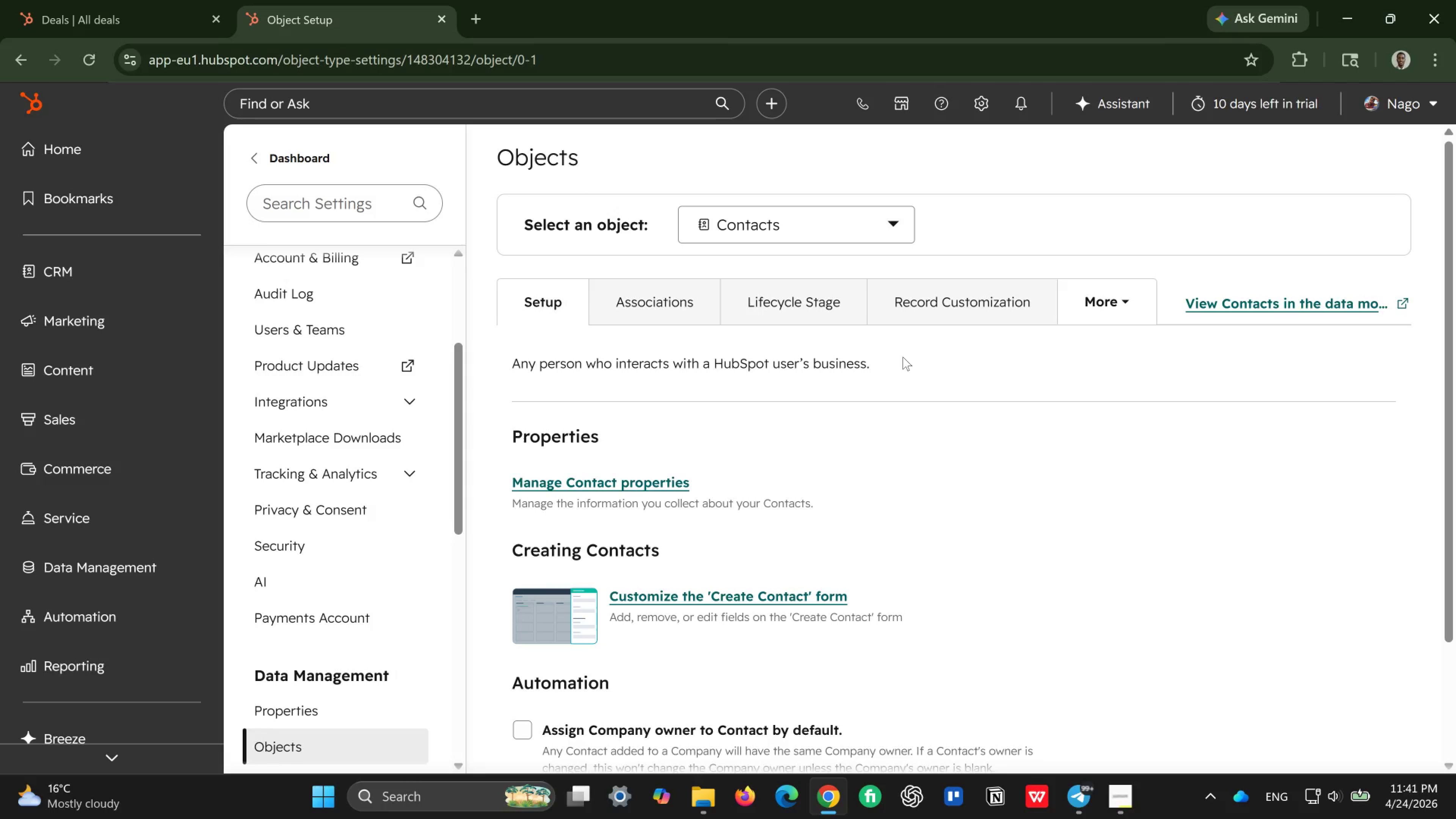 
wait(41.39)
 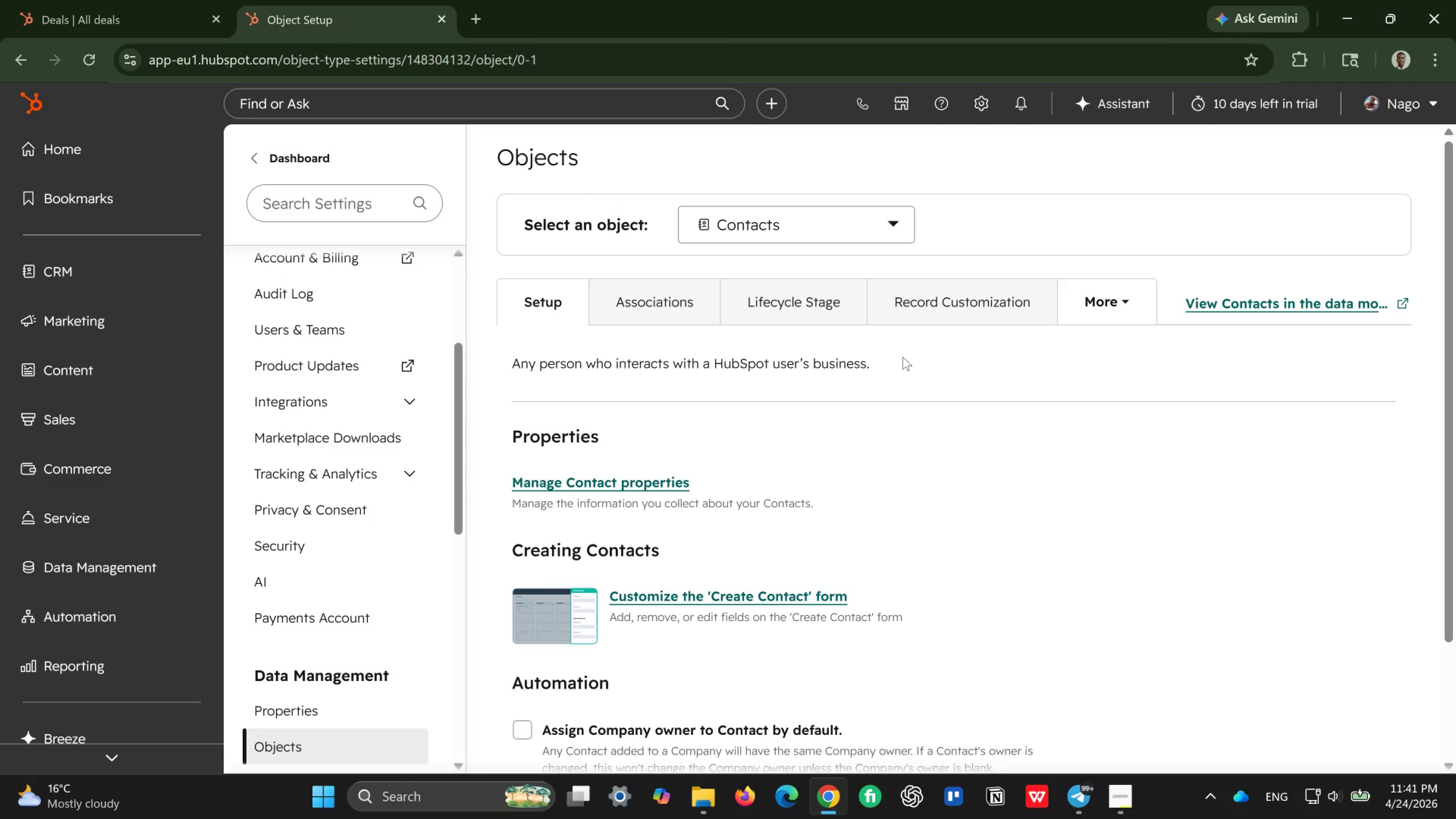 
scroll: coordinate [921, 344], scroll_direction: none, amount: 0.0
 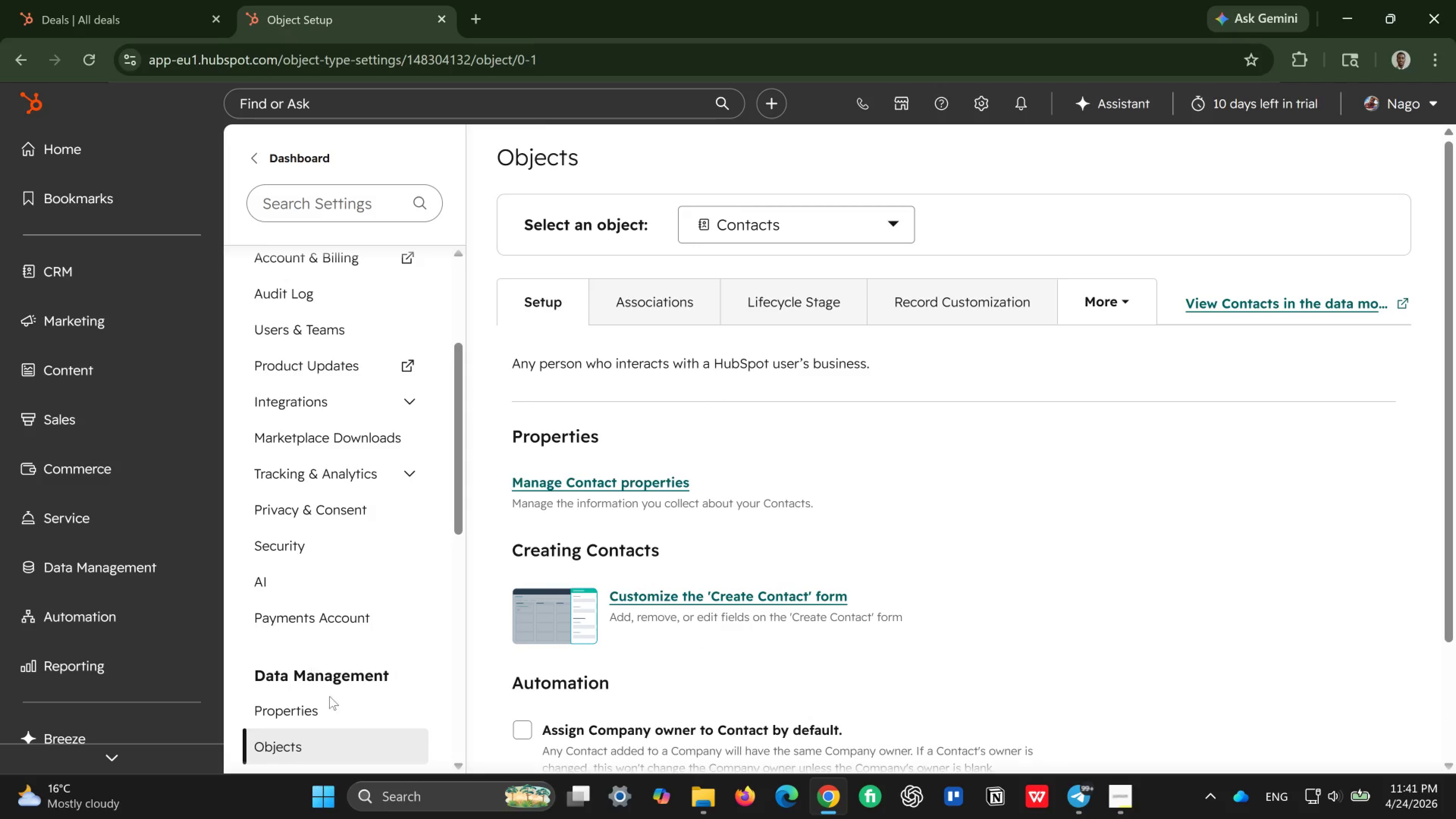 
left_click([304, 714])
 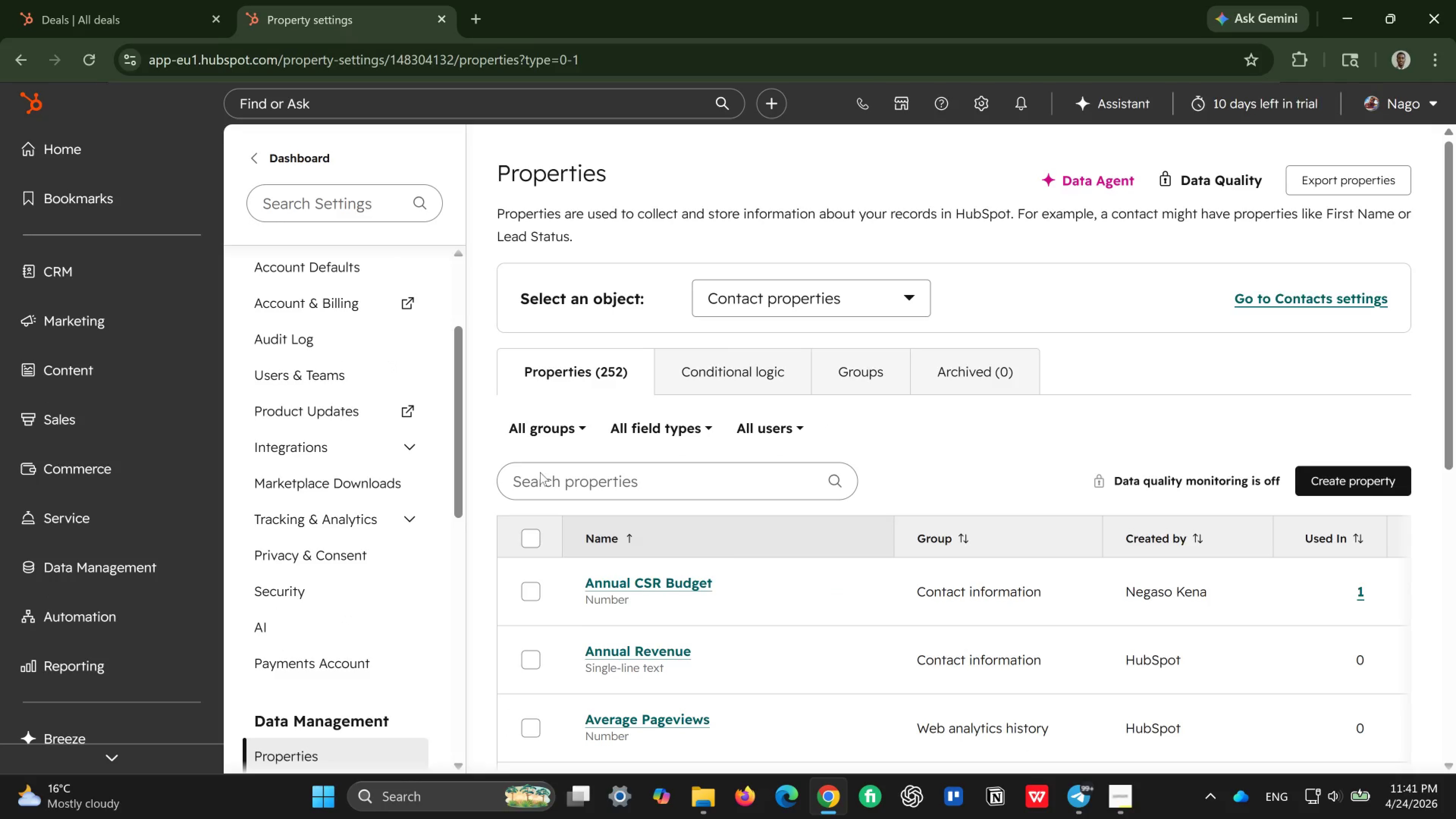 
wait(18.29)
 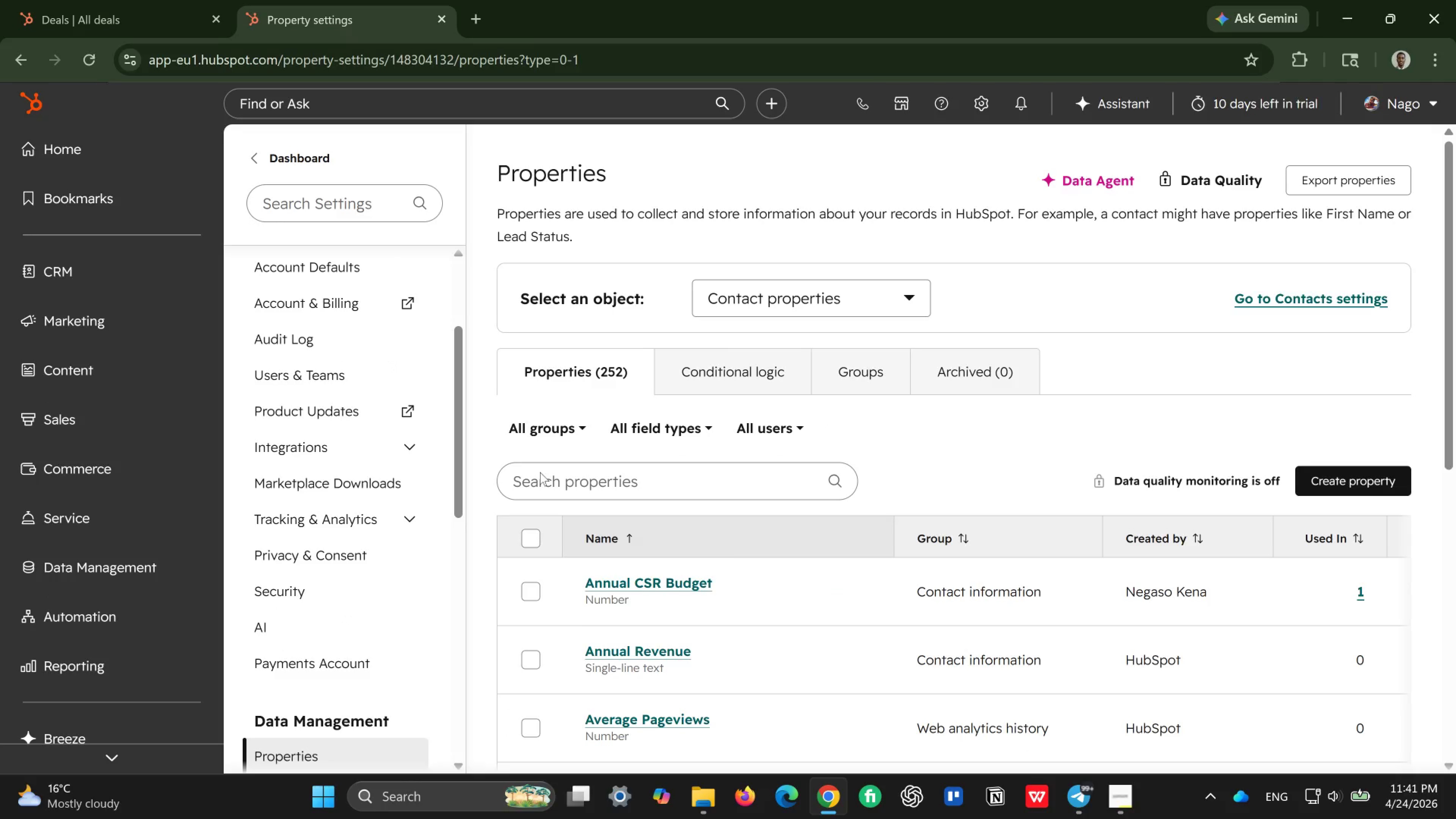 
left_click([680, 488])
 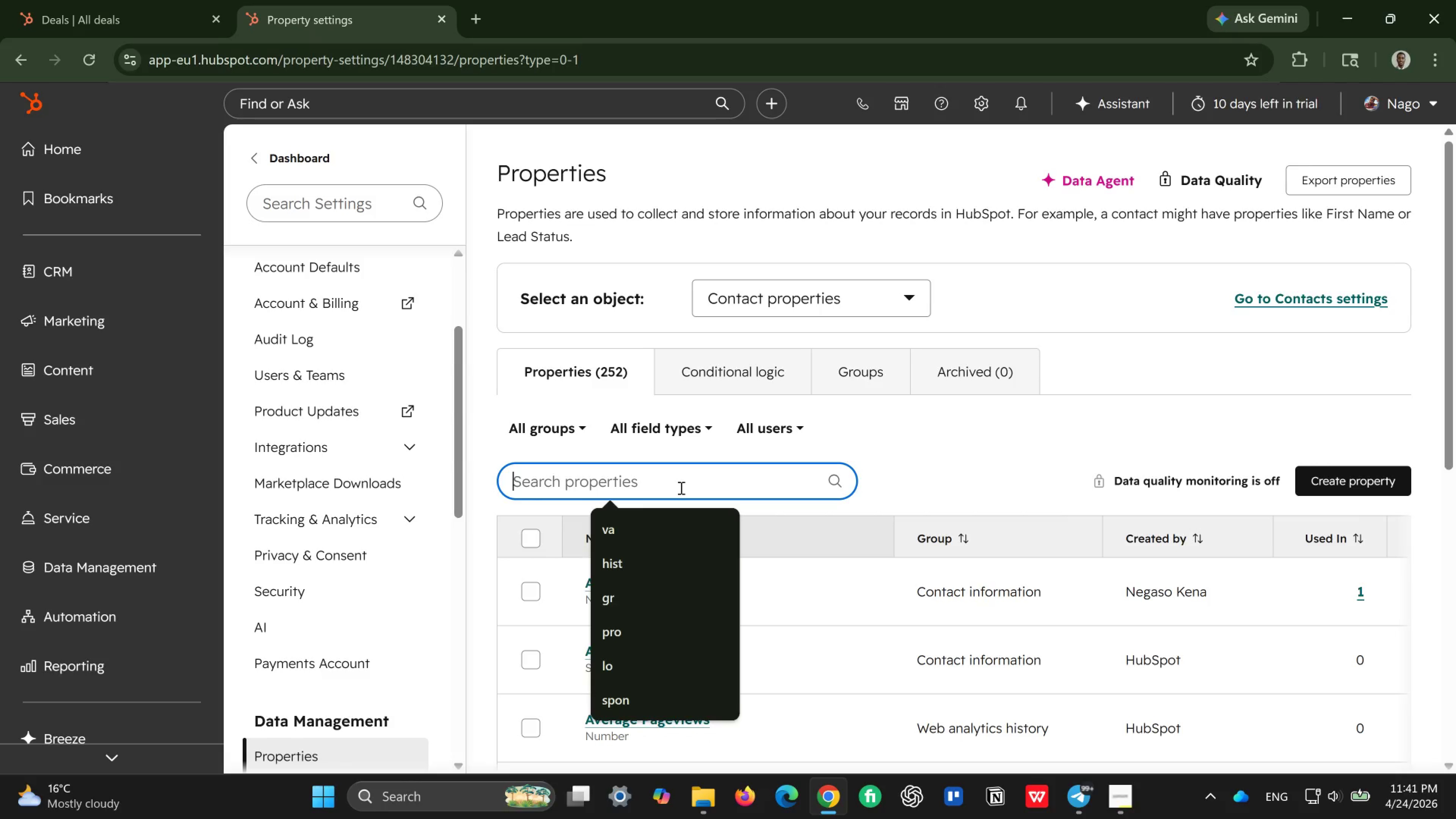 
type(per)
 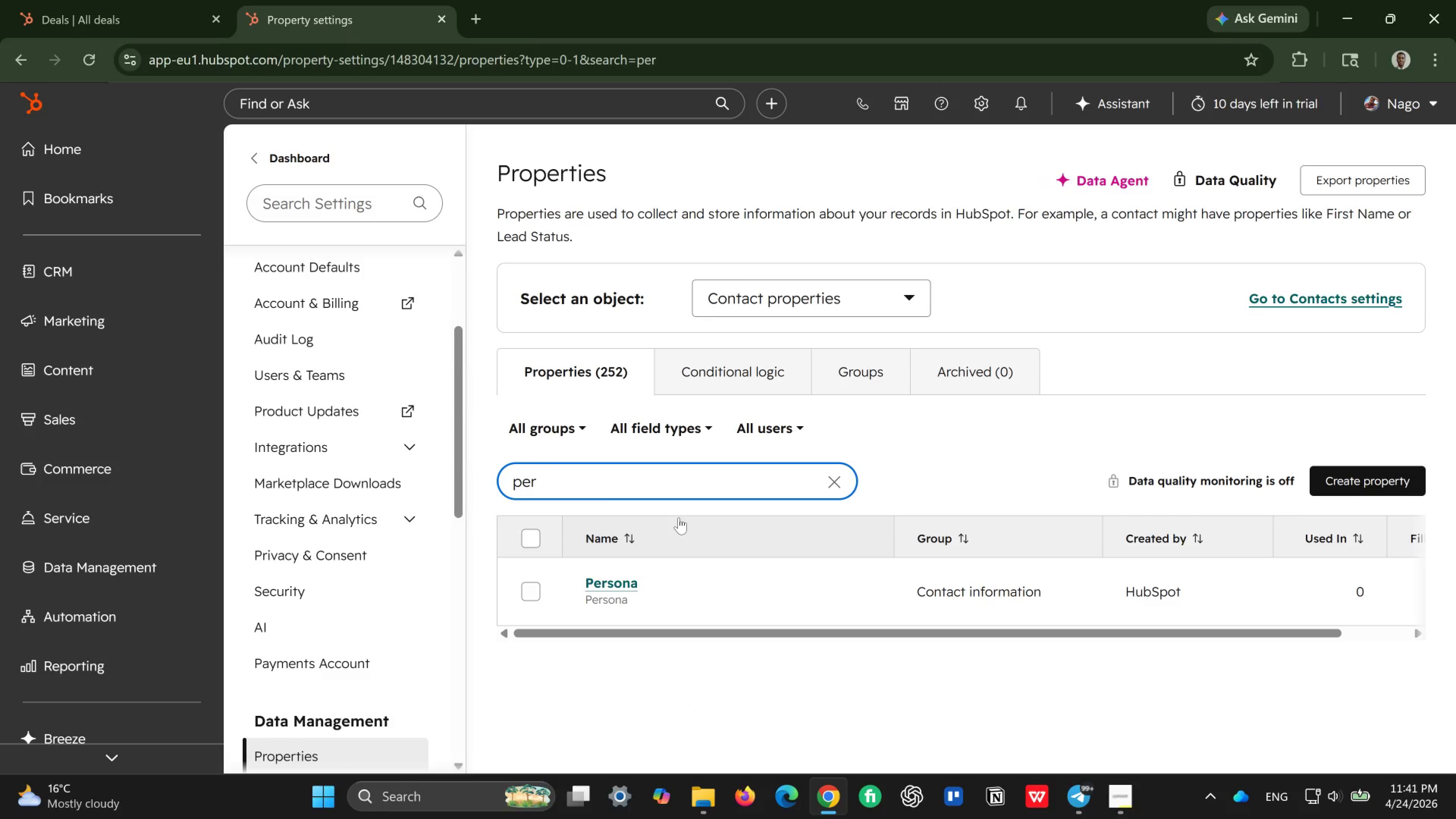 
wait(5.24)
 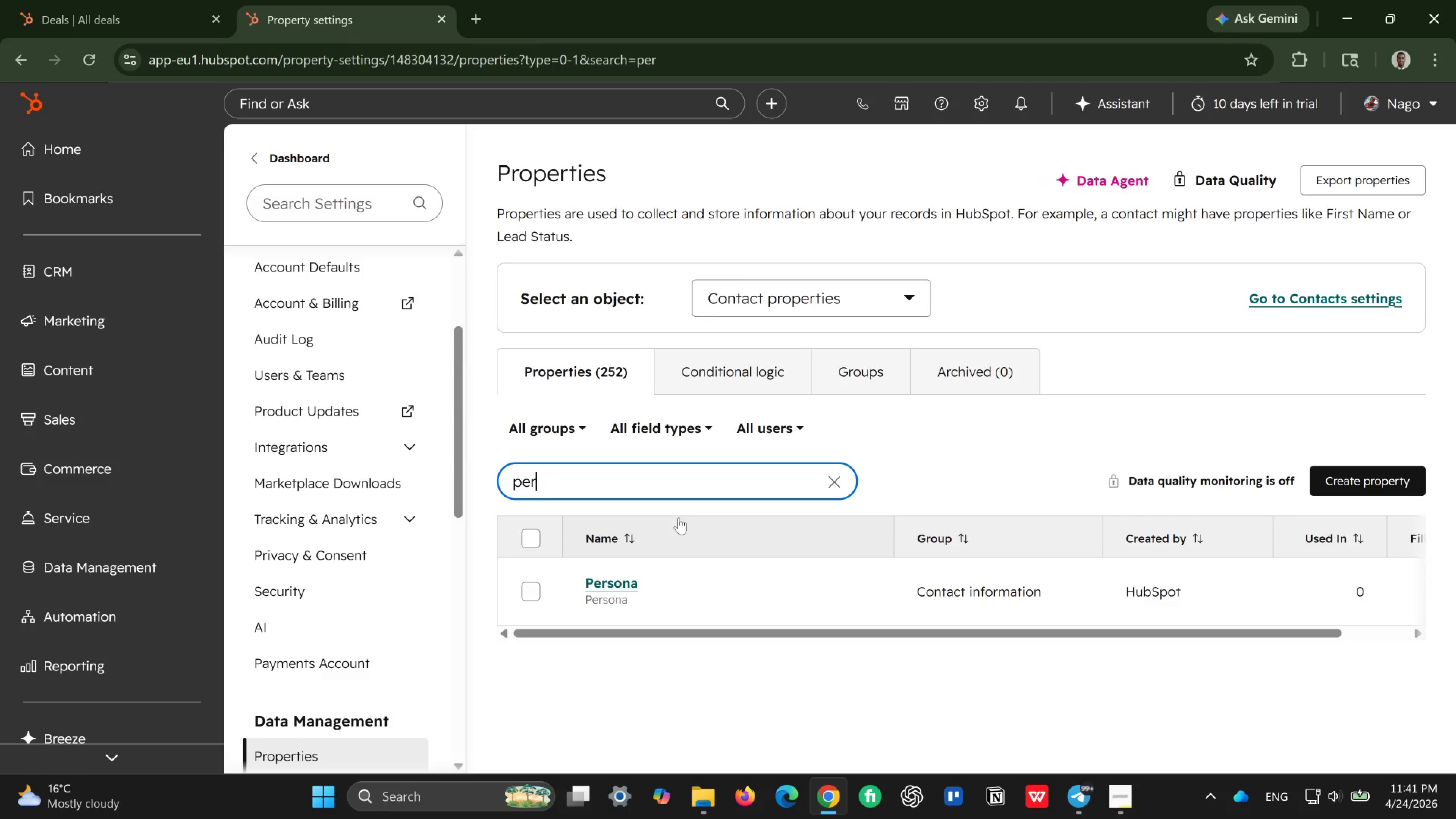 
key(M)
 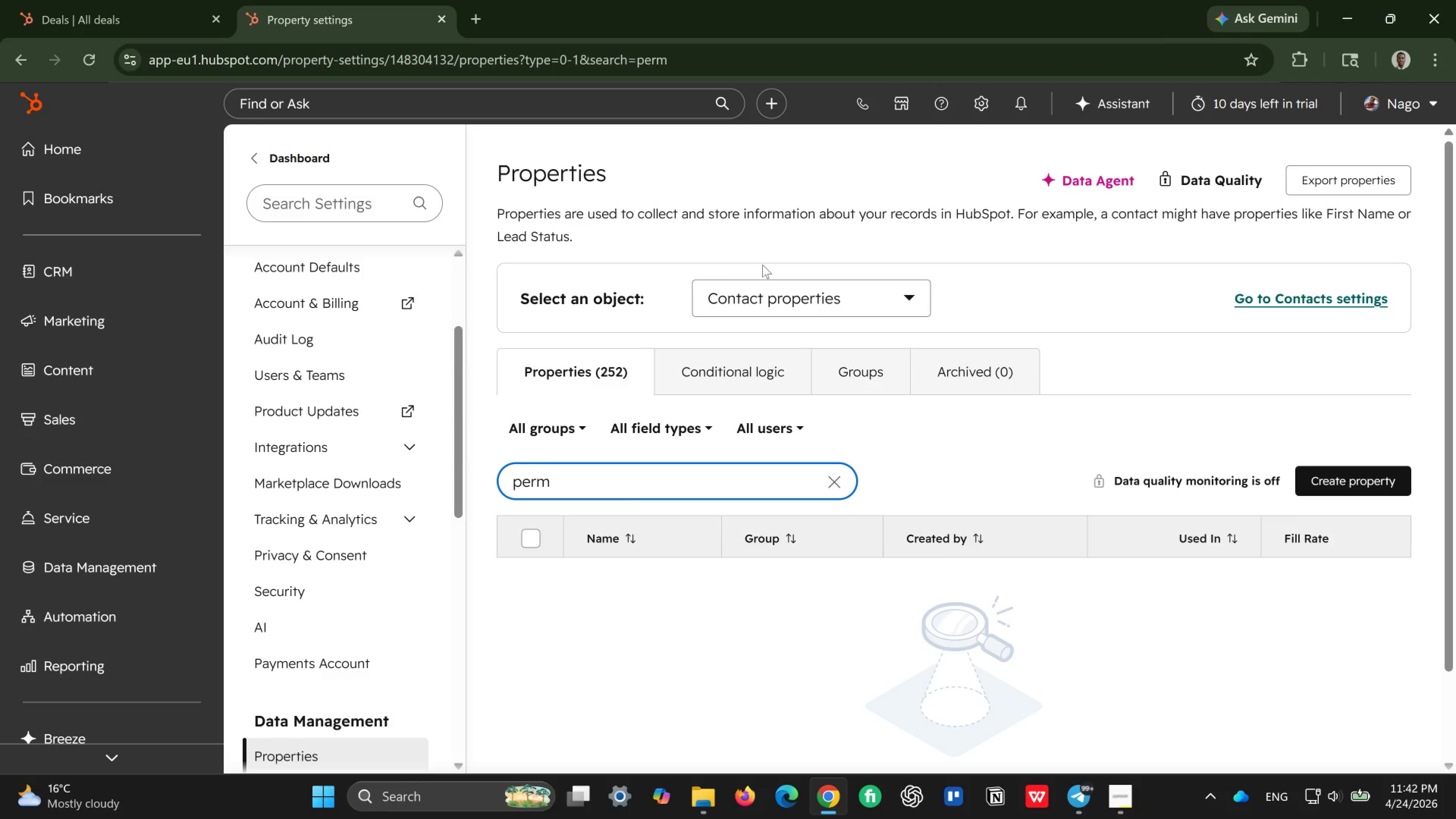 
left_click([832, 288])
 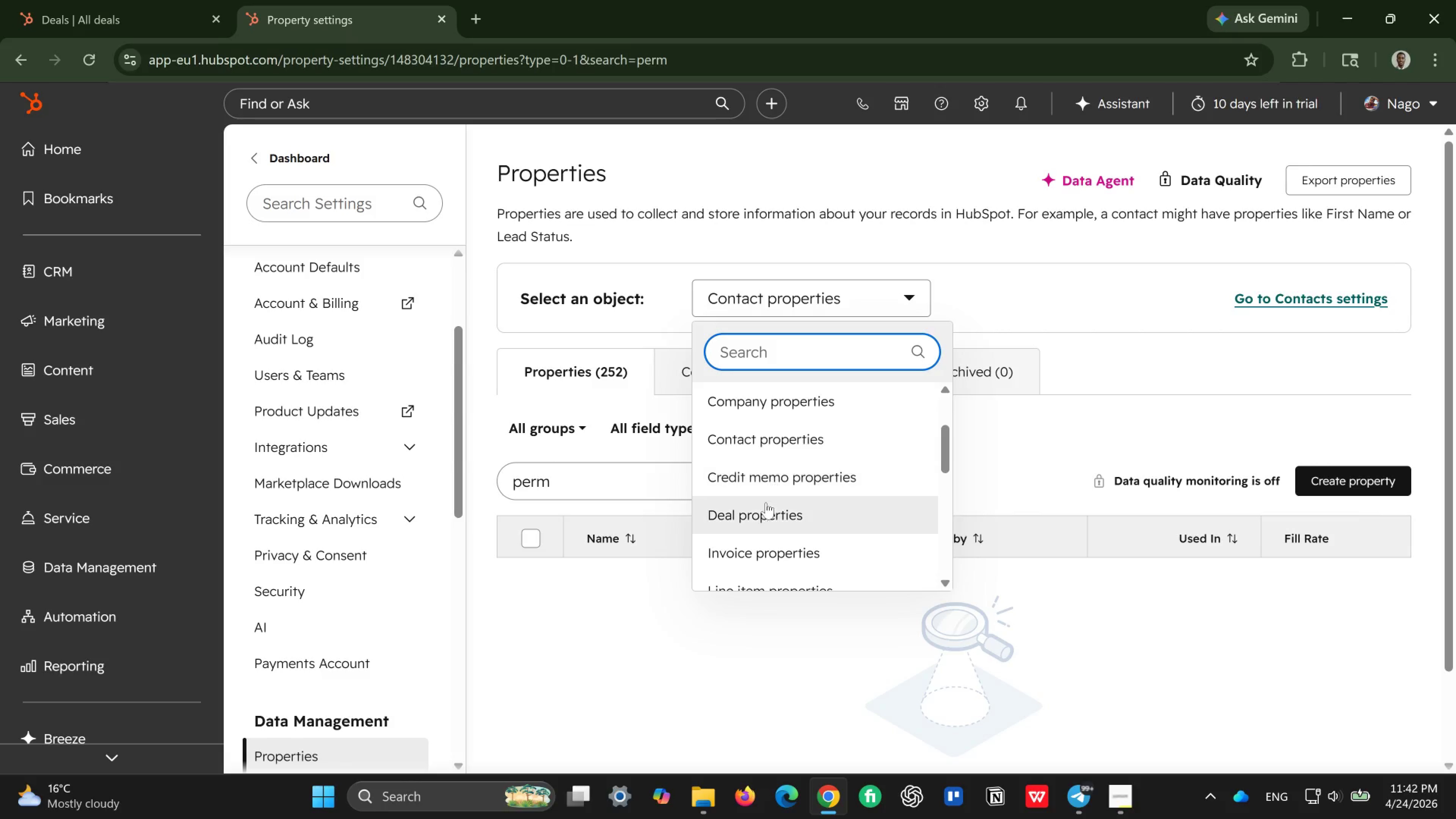 
left_click([766, 502])
 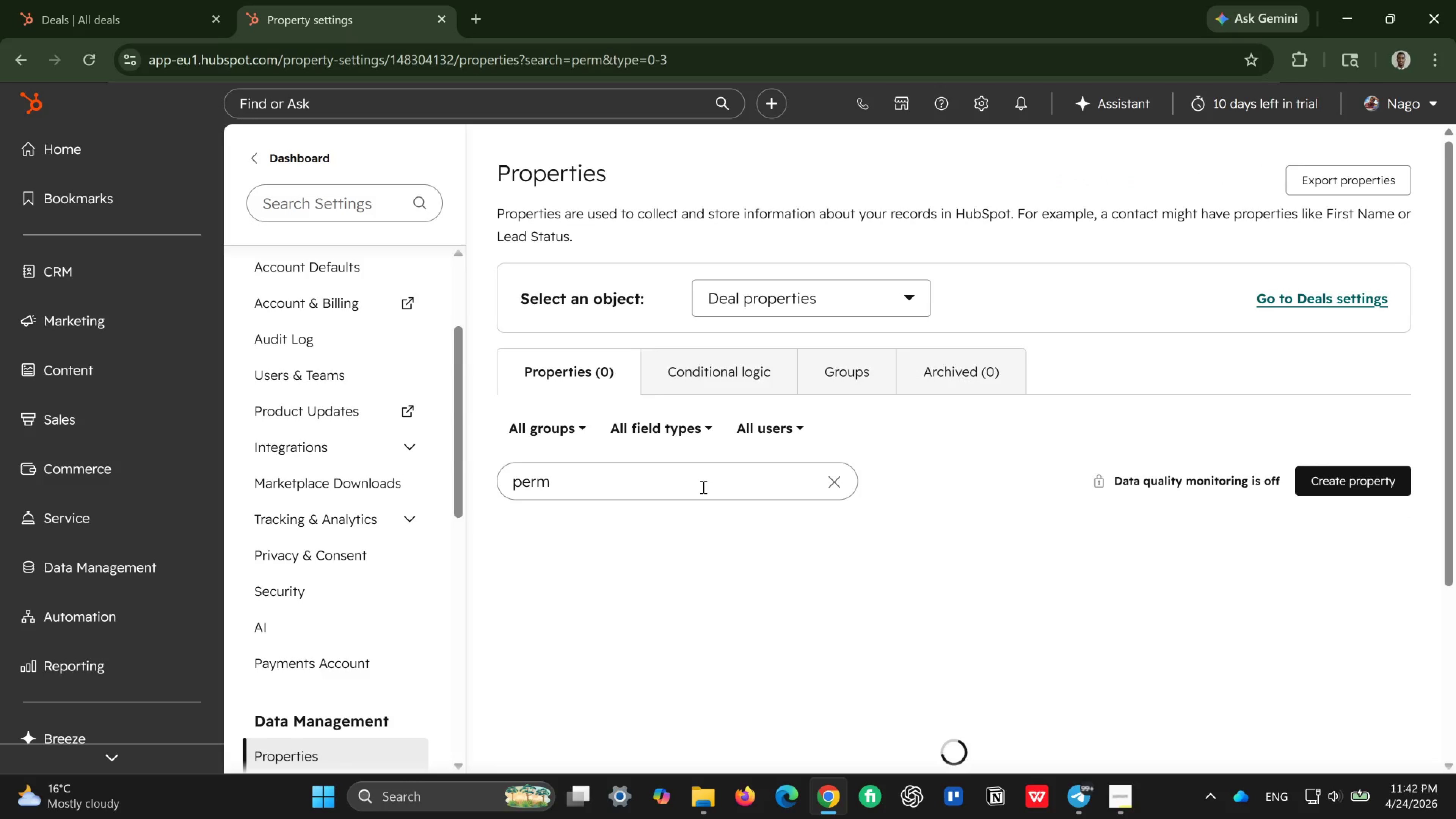 
left_click([702, 487])
 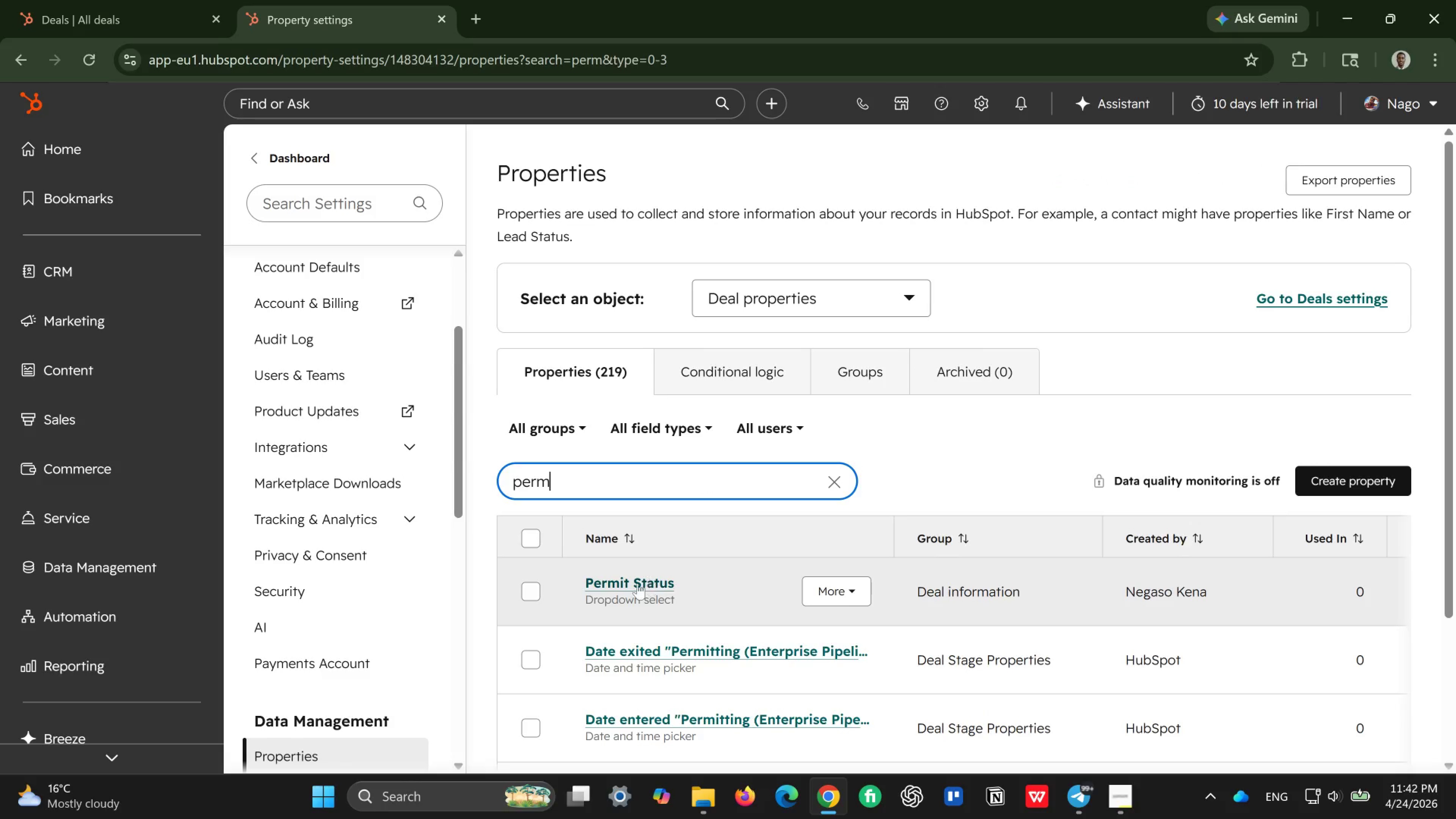 
left_click([624, 585])
 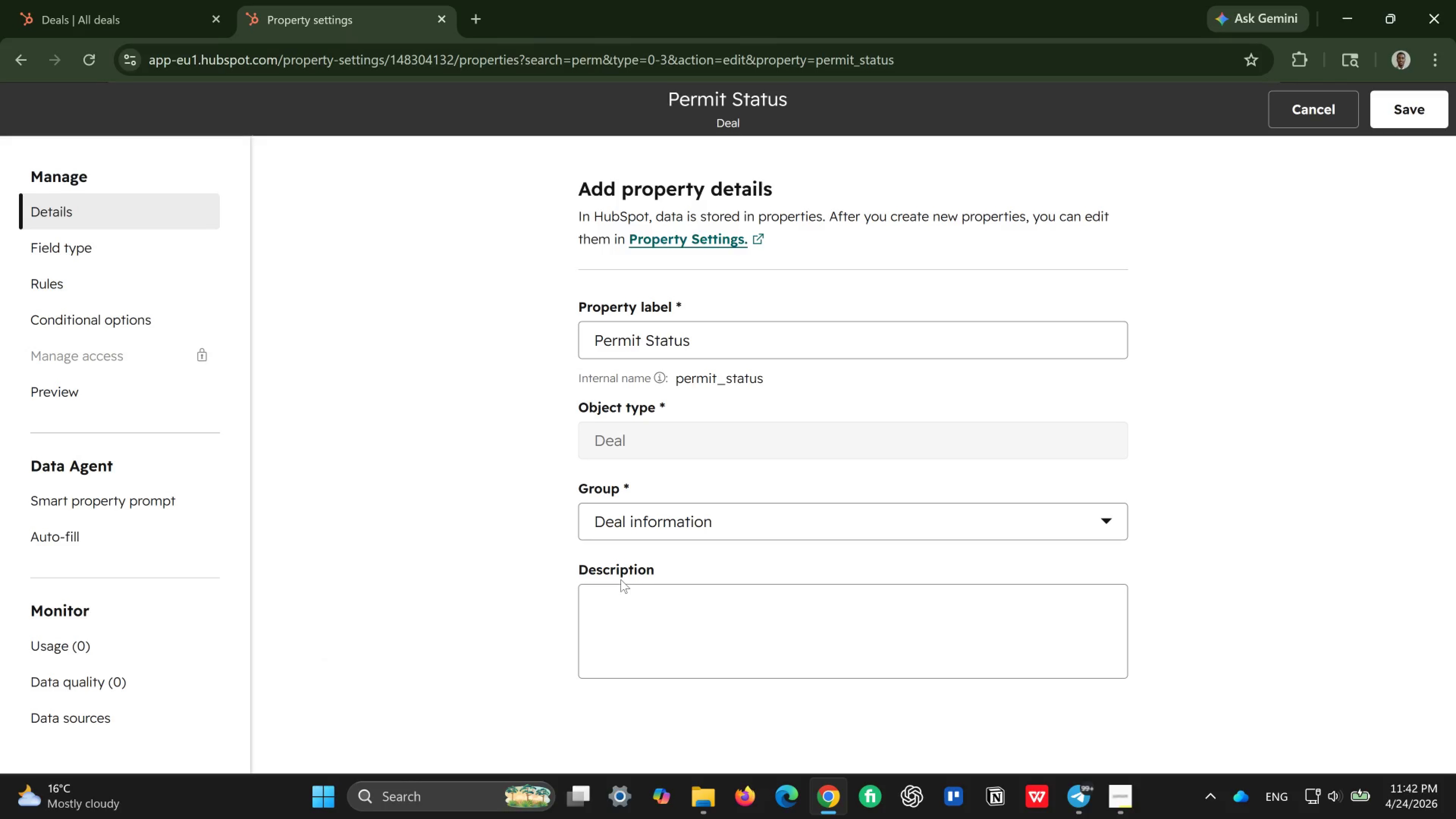 
wait(5.48)
 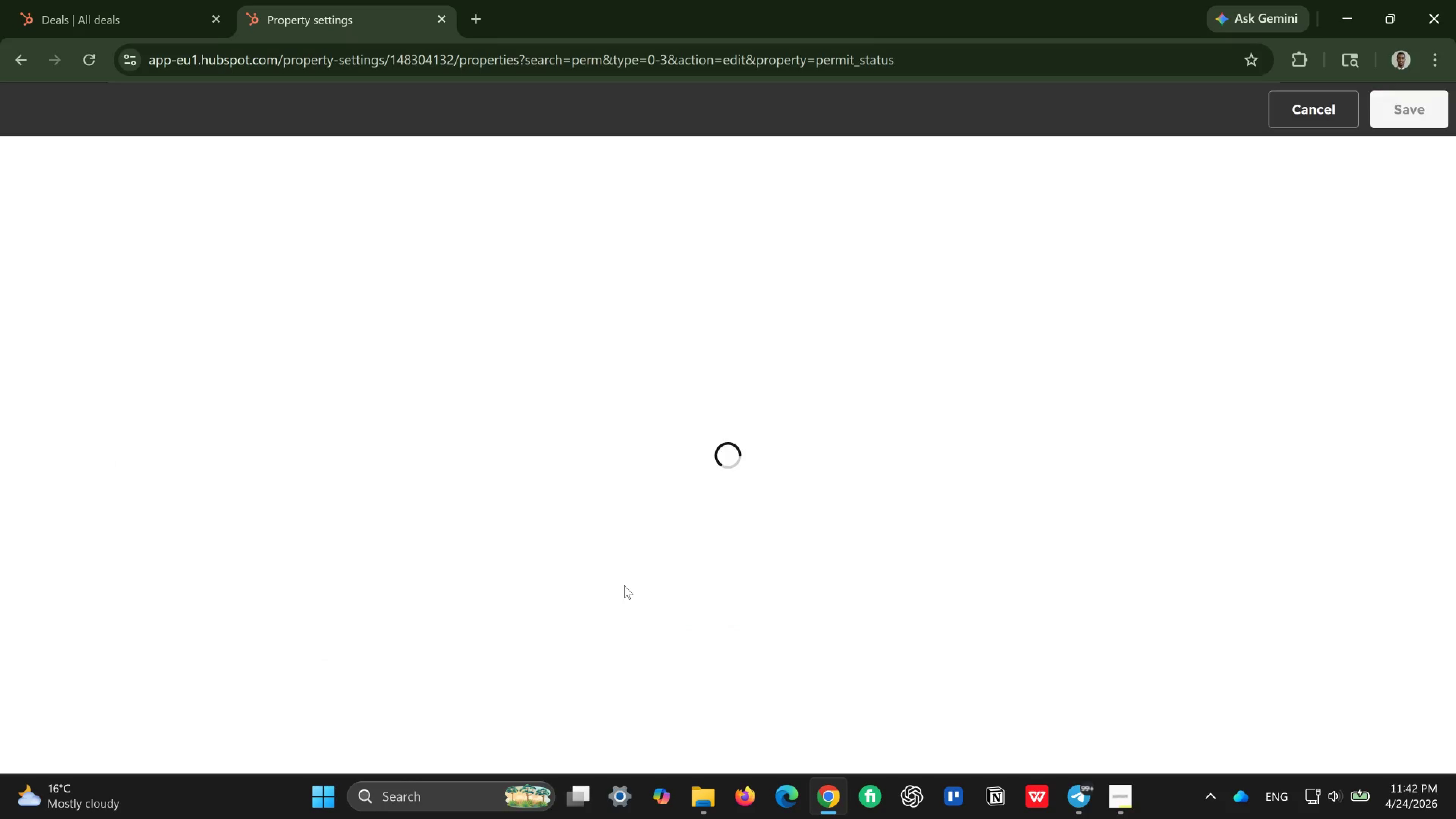 
left_click([670, 620])
 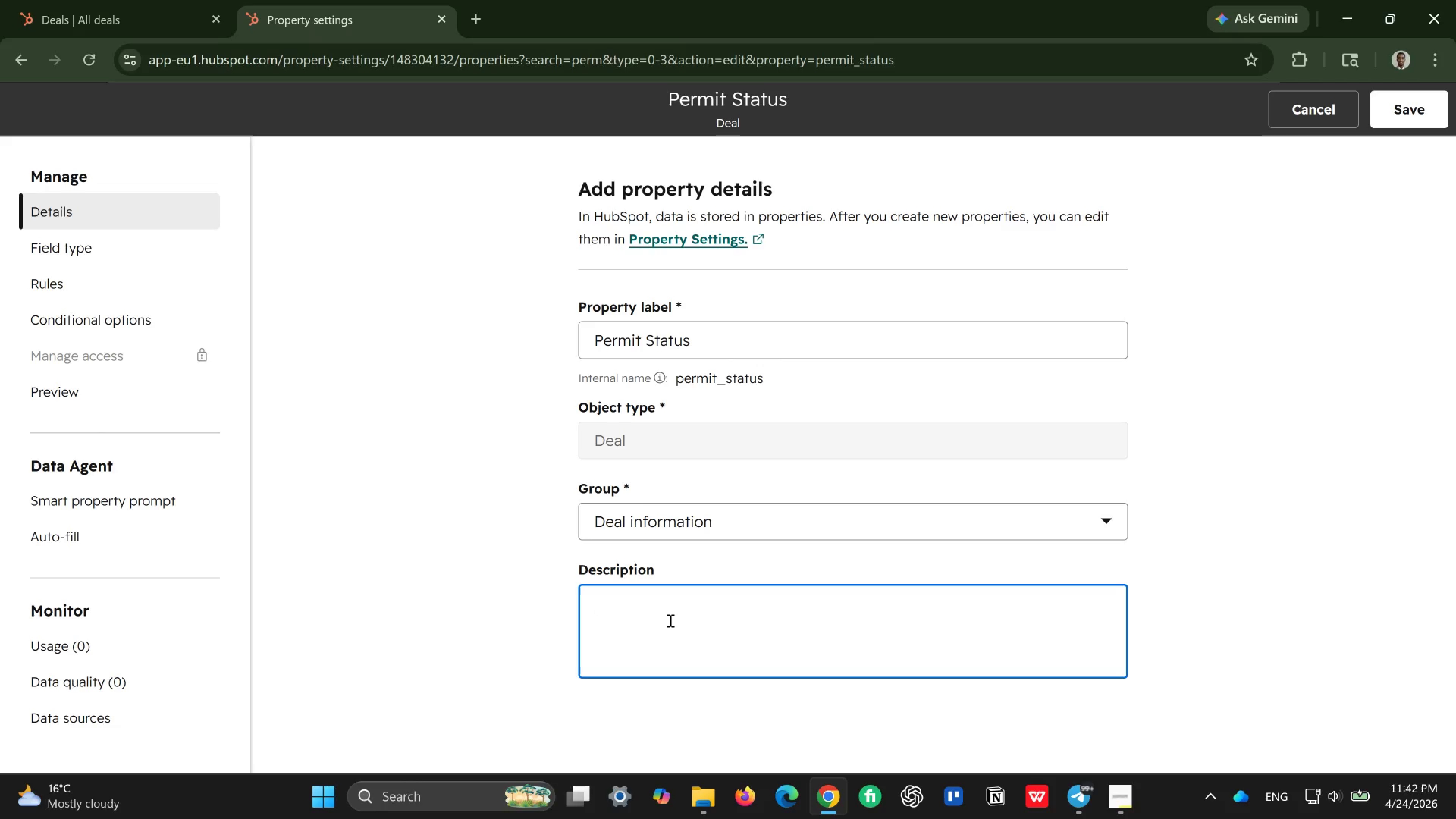 
type(Track )
key(Backspace)
type(s whether permitting is required and its current status for signage projects)
 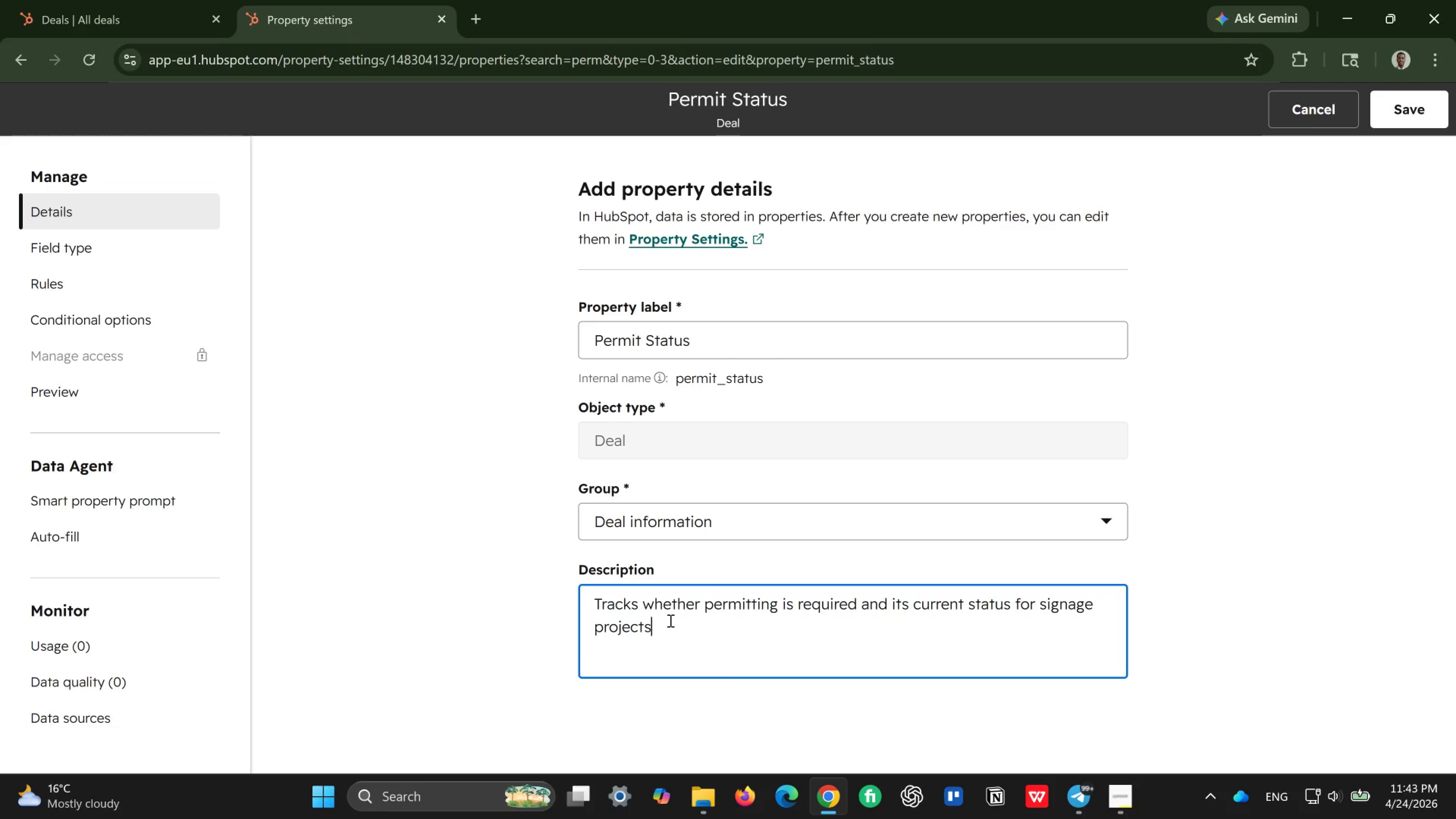 
wait(10.36)
 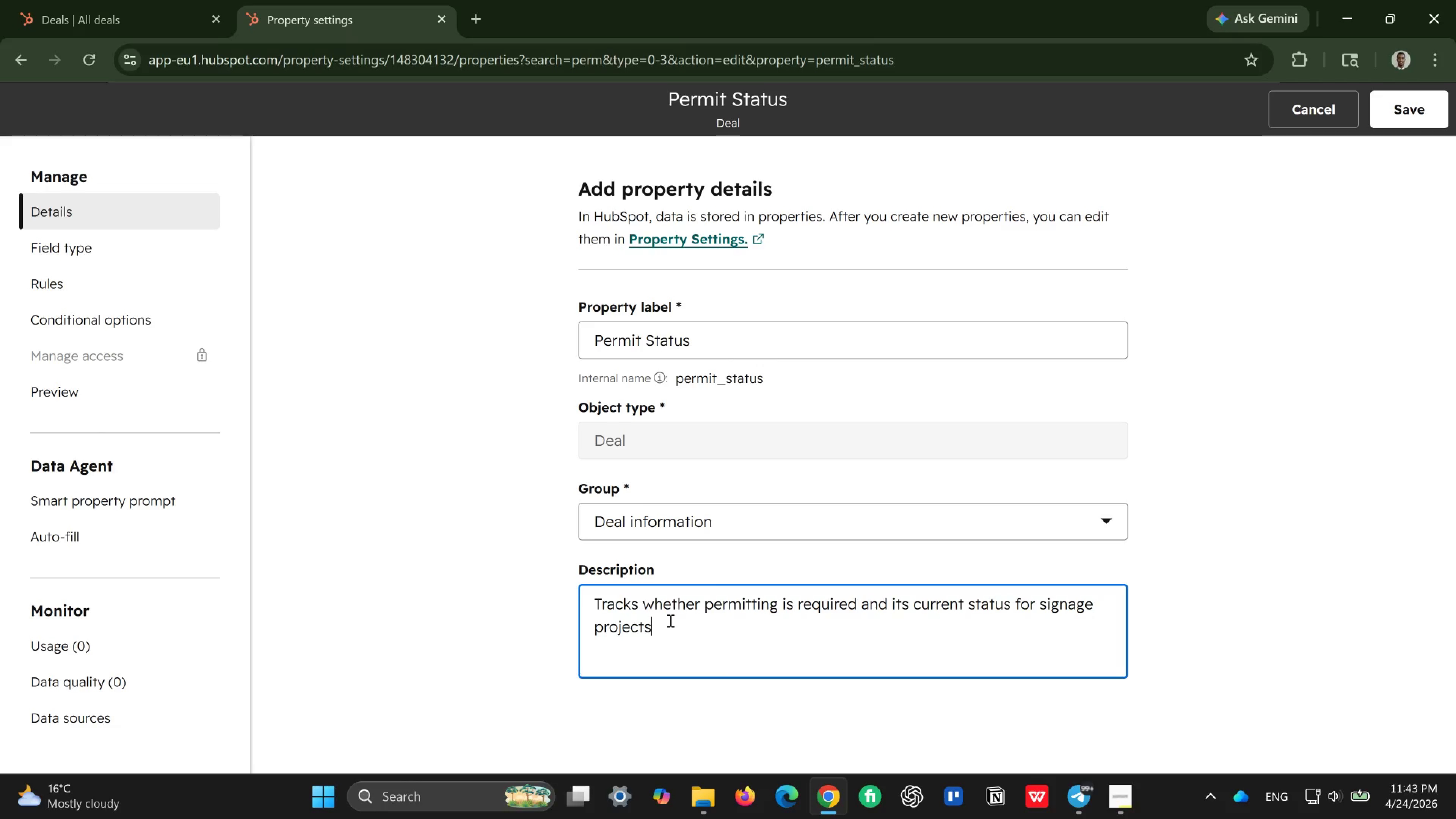 
left_click([1392, 105])
 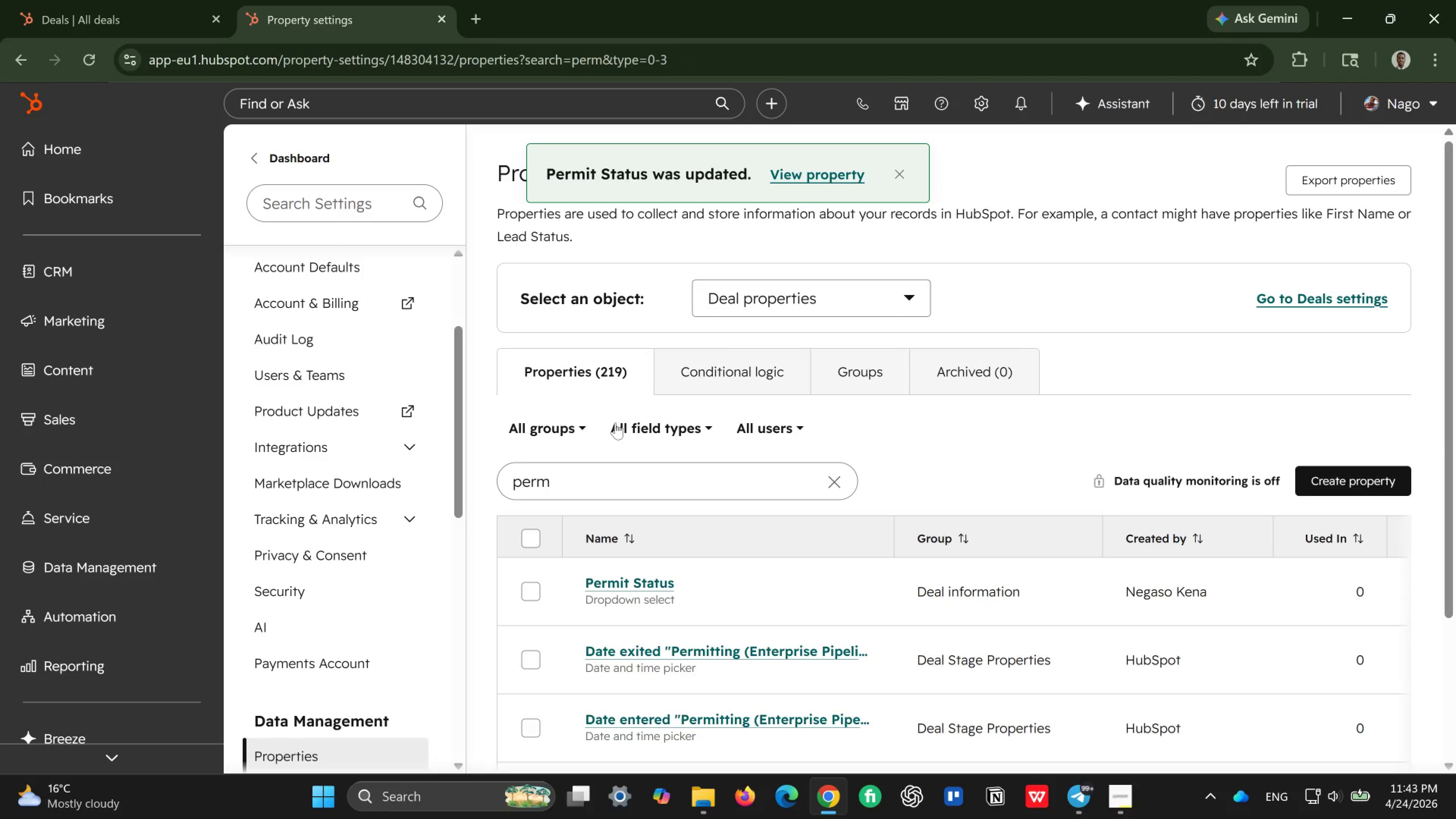 
scroll: coordinate [335, 703], scroll_direction: down, amount: 2.0
 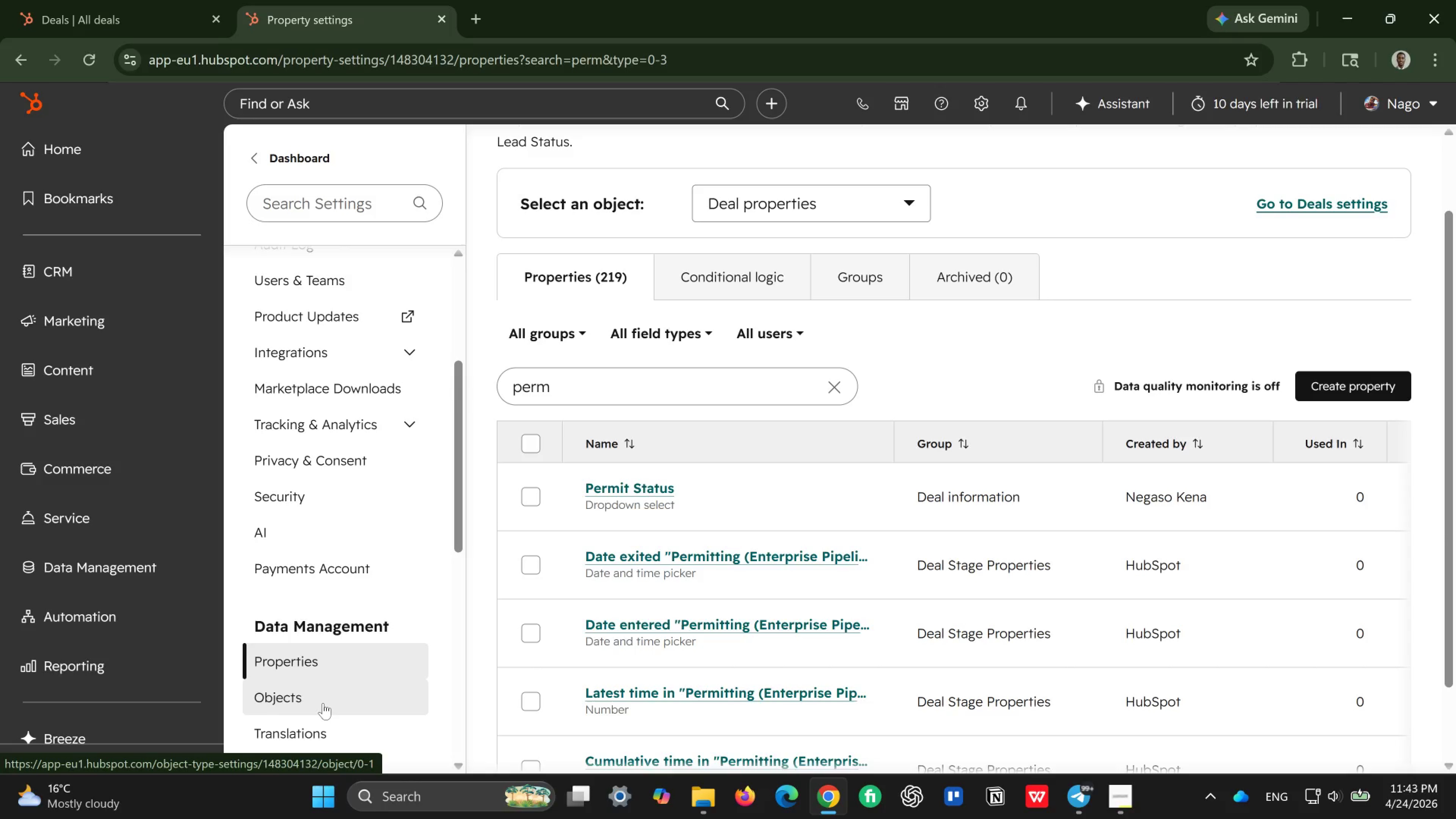 
left_click([323, 703])
 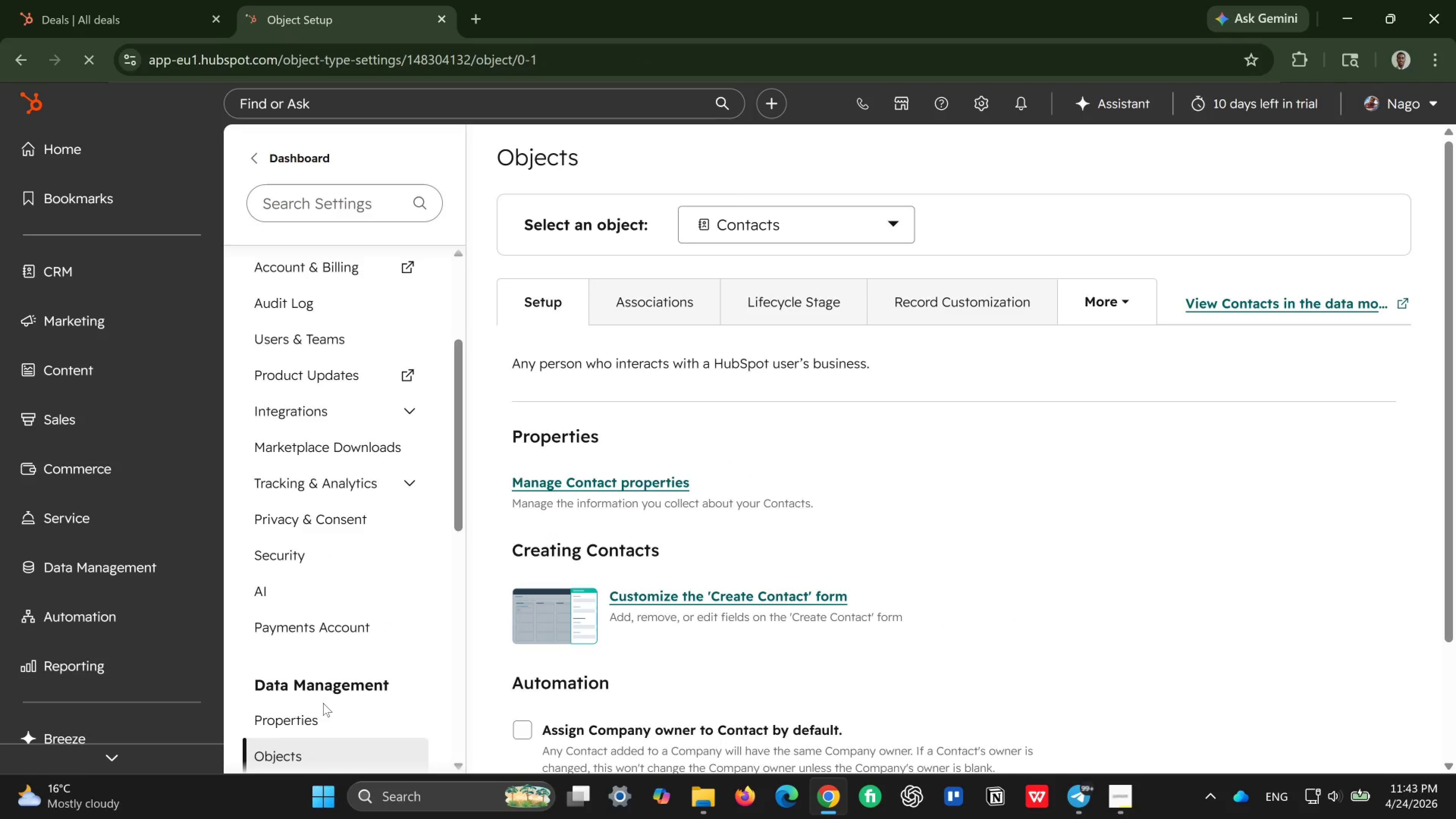 
wait(9.08)
 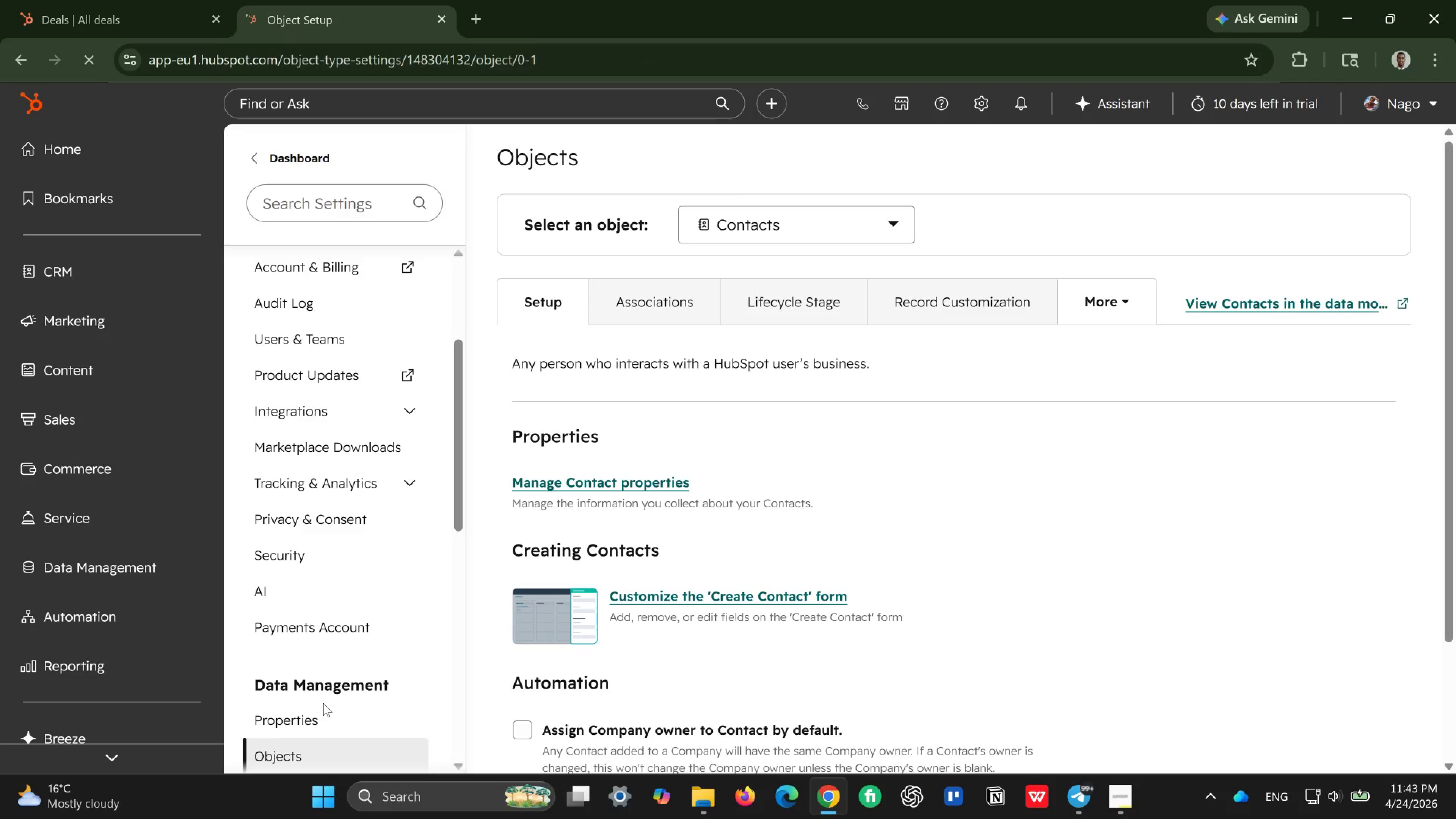 
left_click([898, 216])
 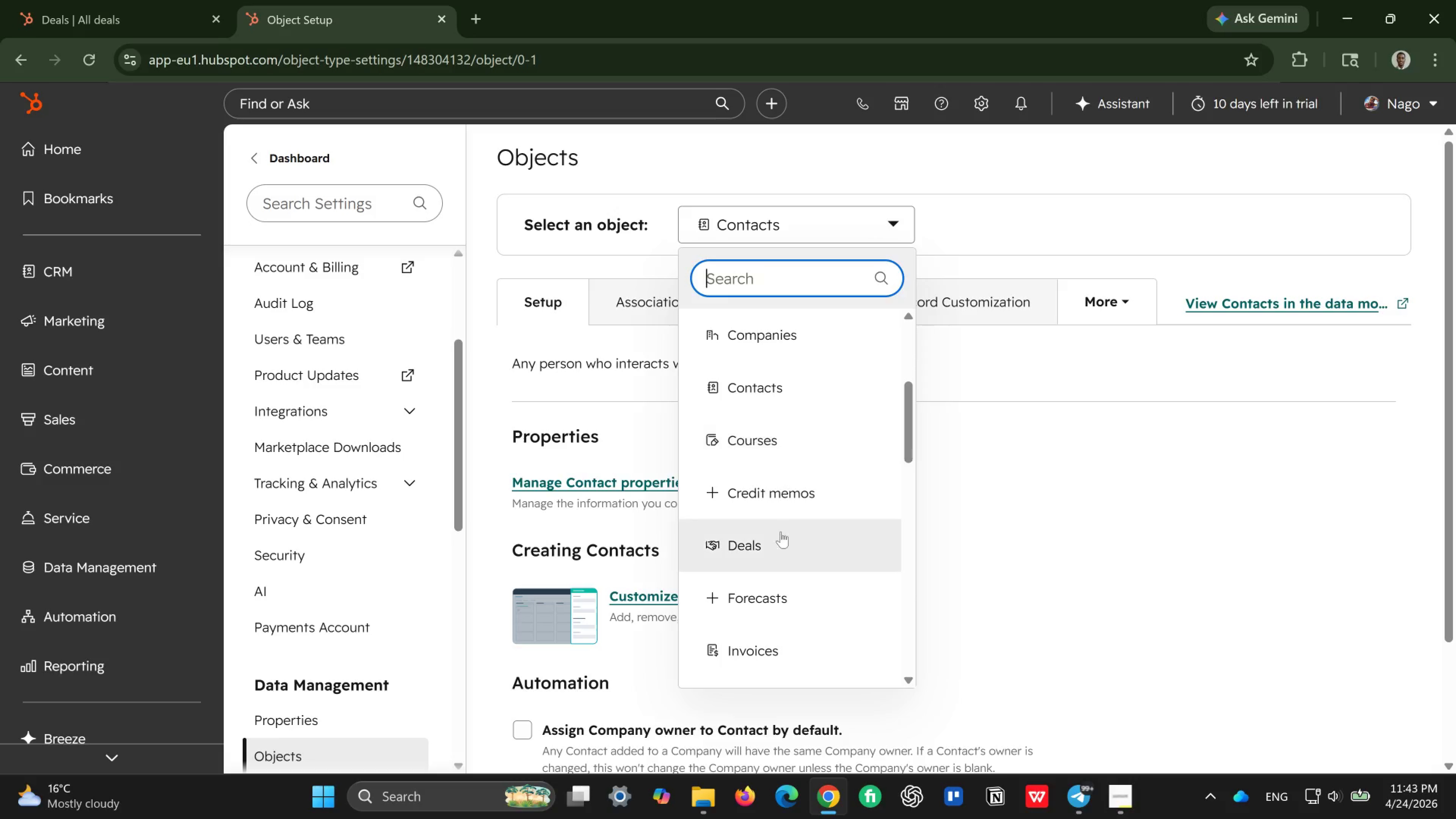 
left_click([778, 547])
 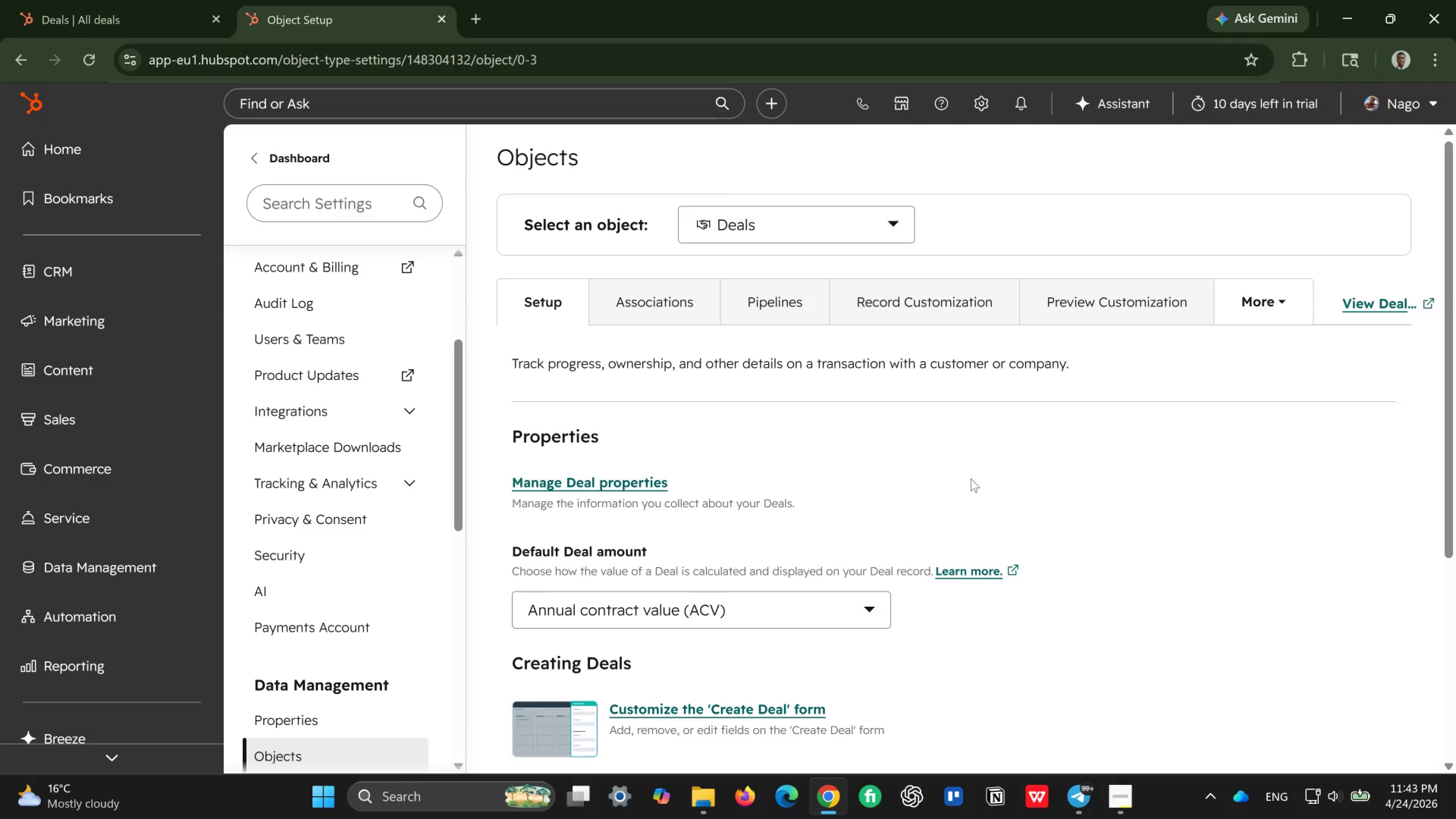 
wait(7.65)
 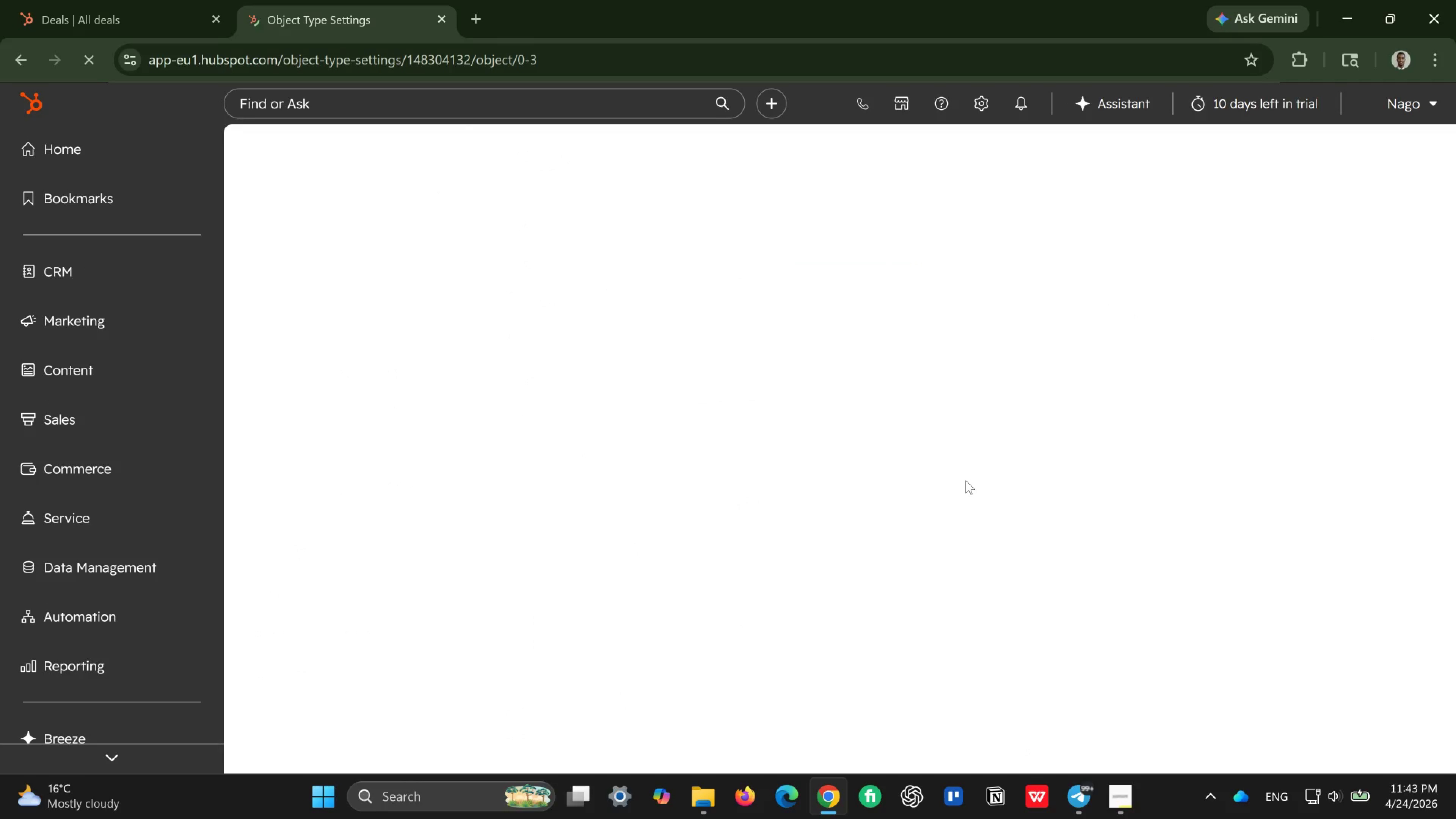 
left_click([801, 318])
 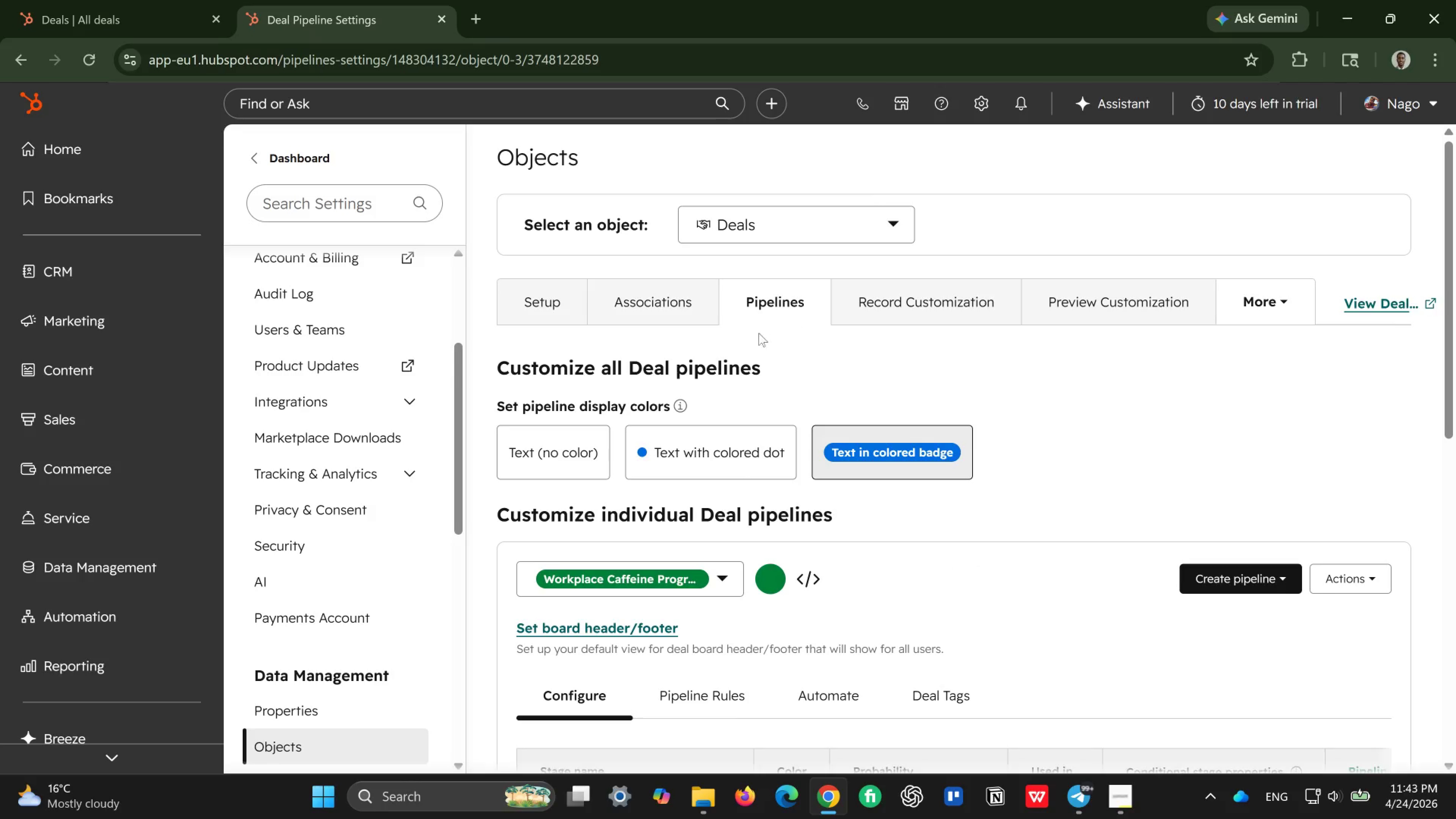 
wait(6.91)
 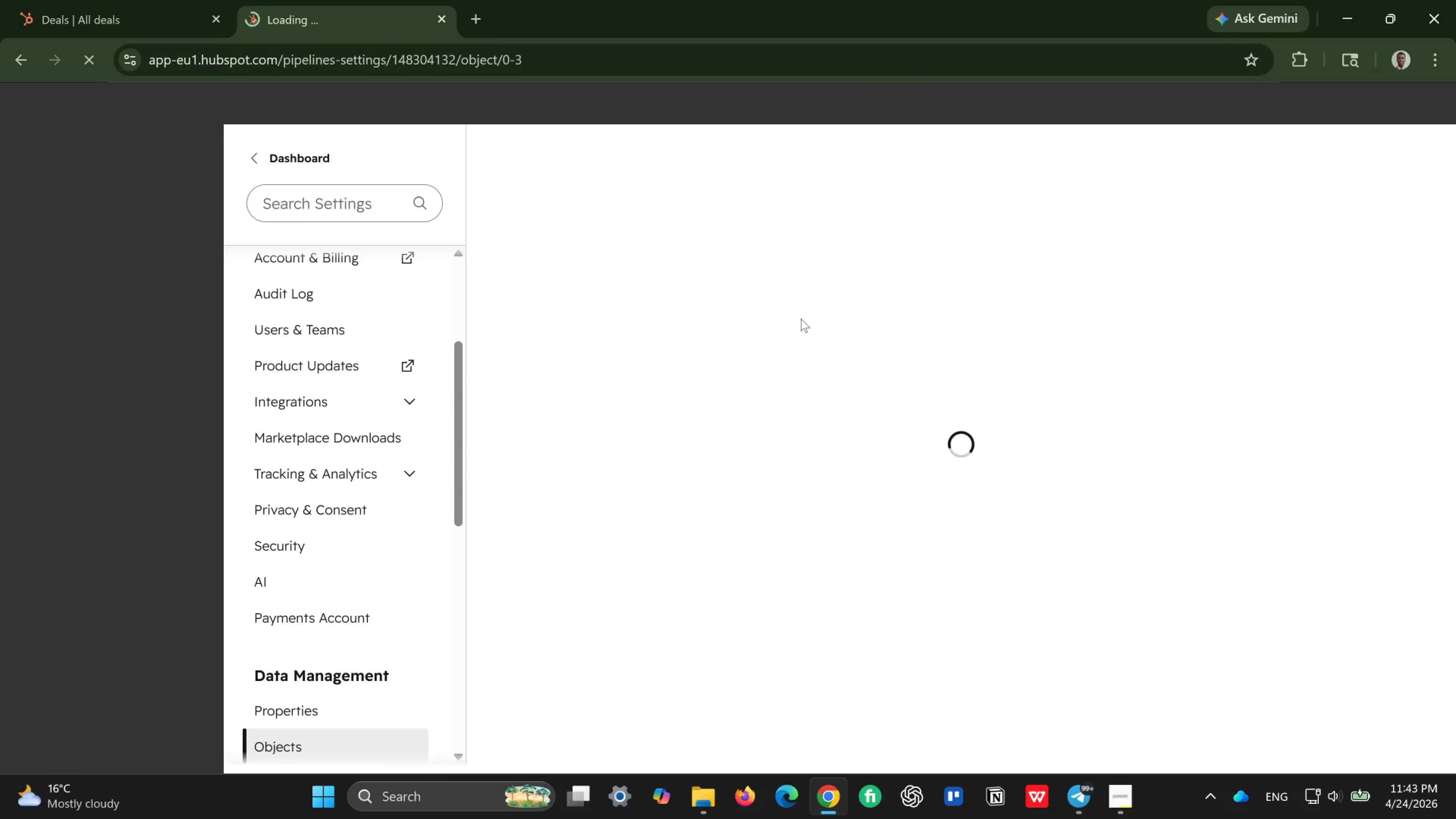 
left_click([721, 574])
 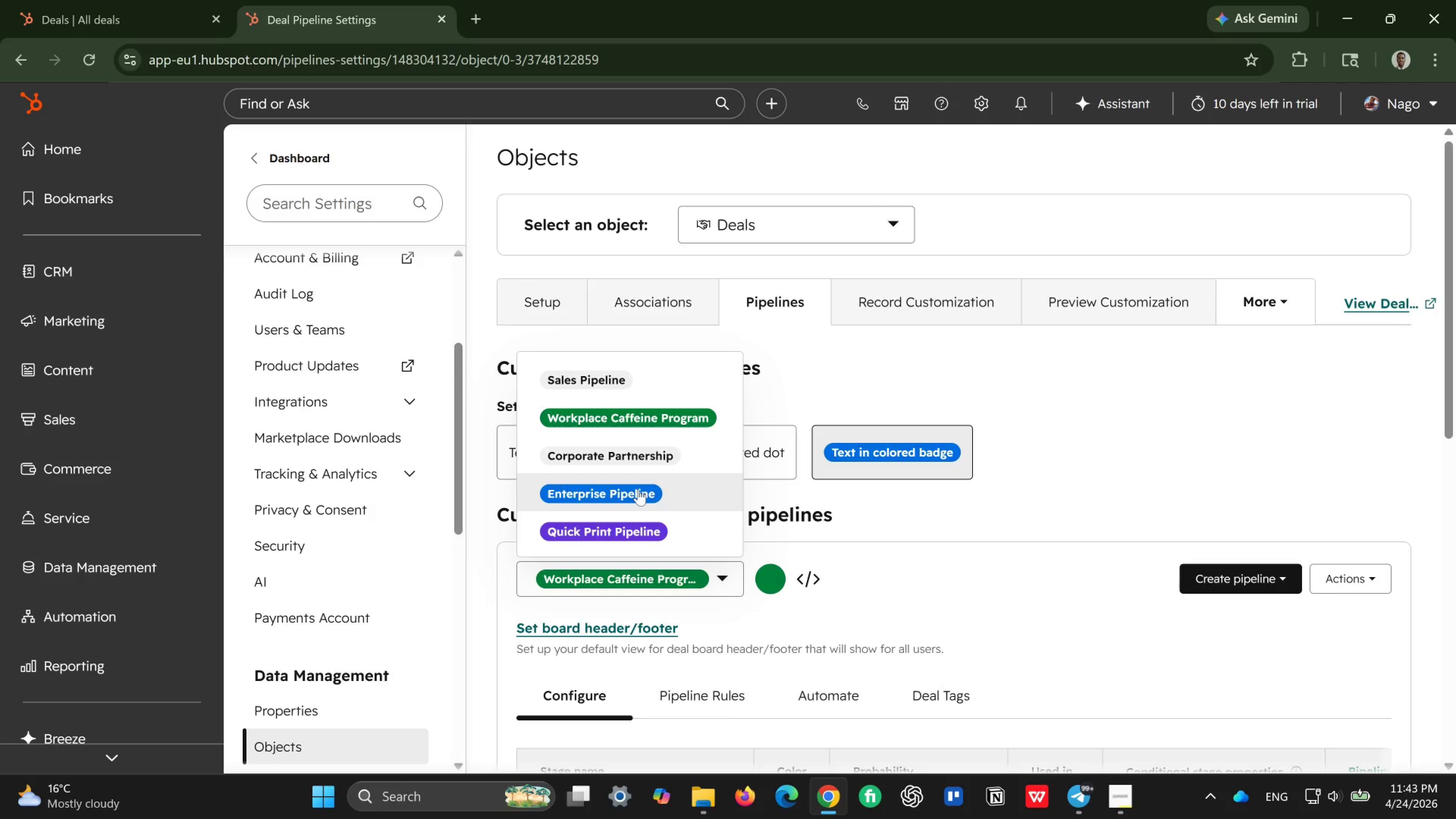 
left_click([638, 489])
 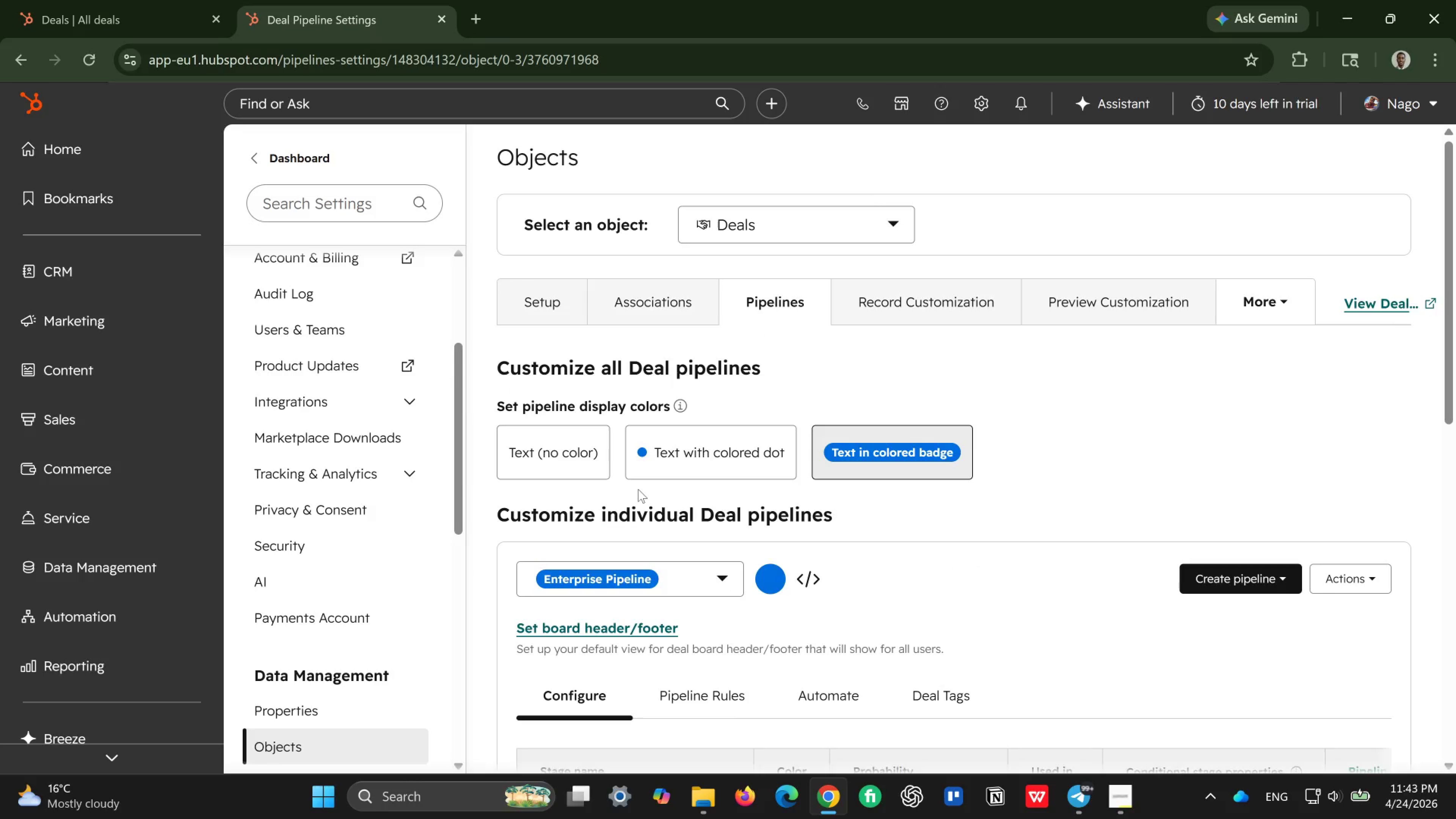 
scroll: coordinate [638, 493], scroll_direction: down, amount: 6.0
 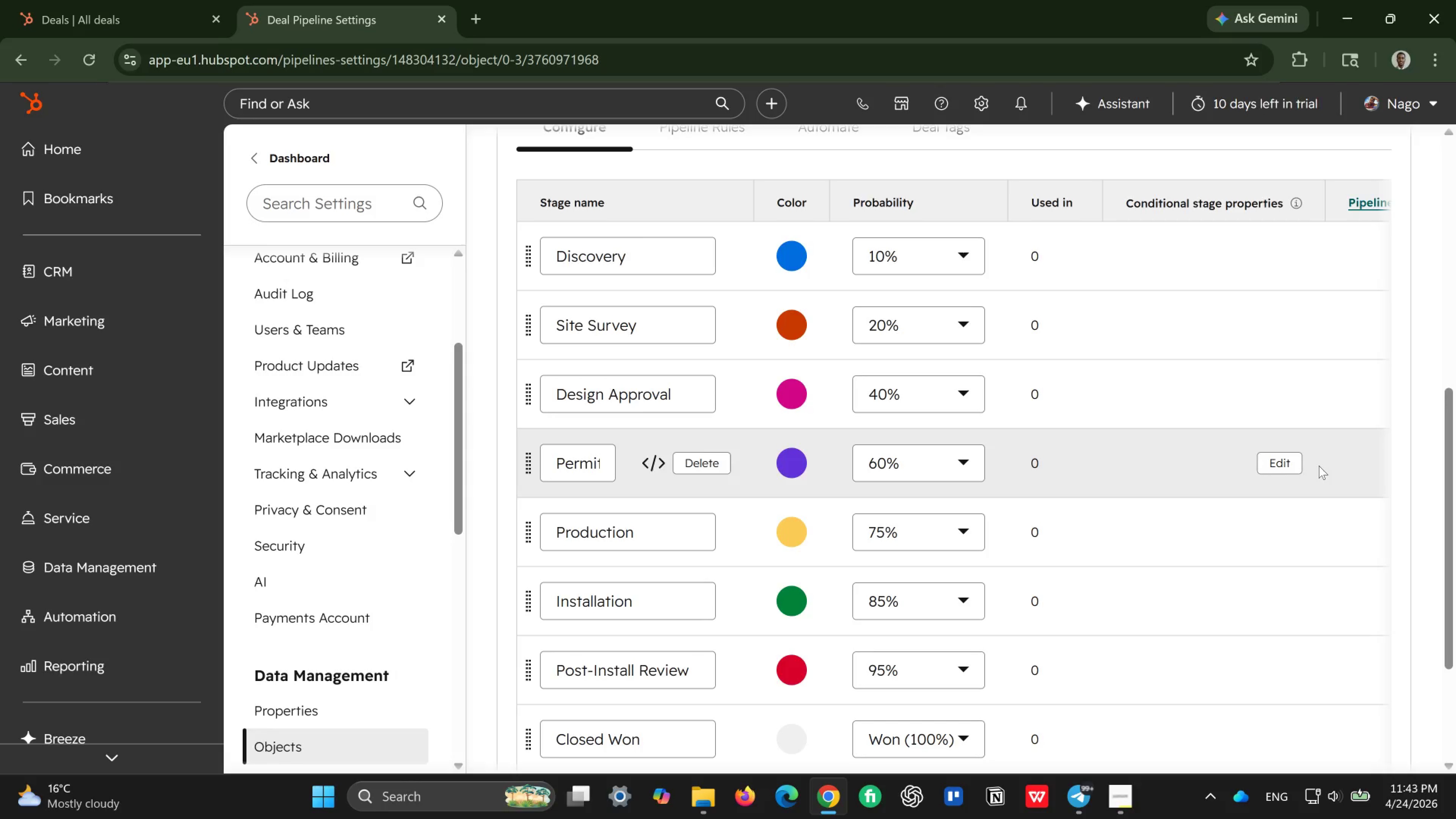 
left_click([1290, 466])
 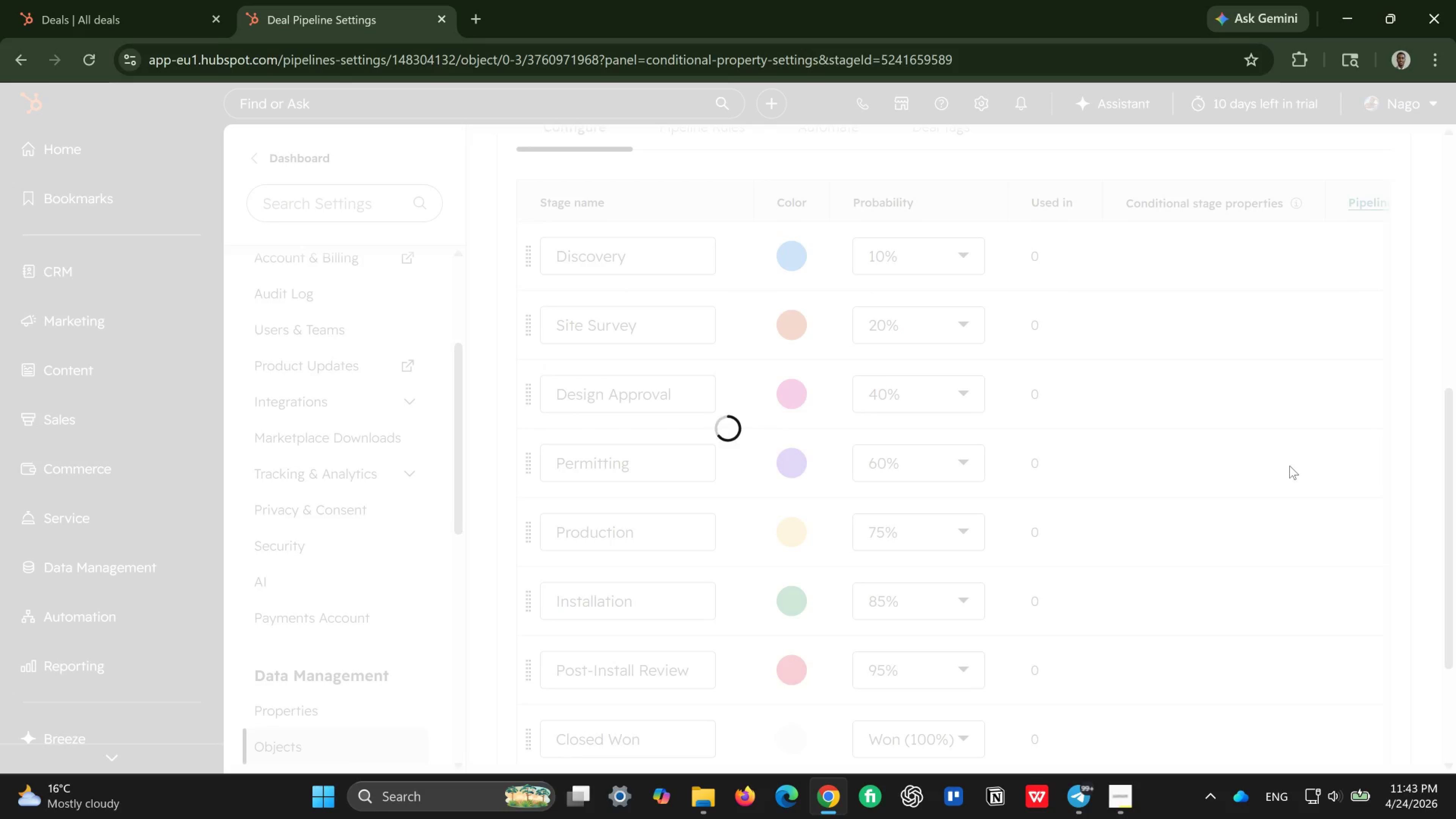 
wait(10.07)
 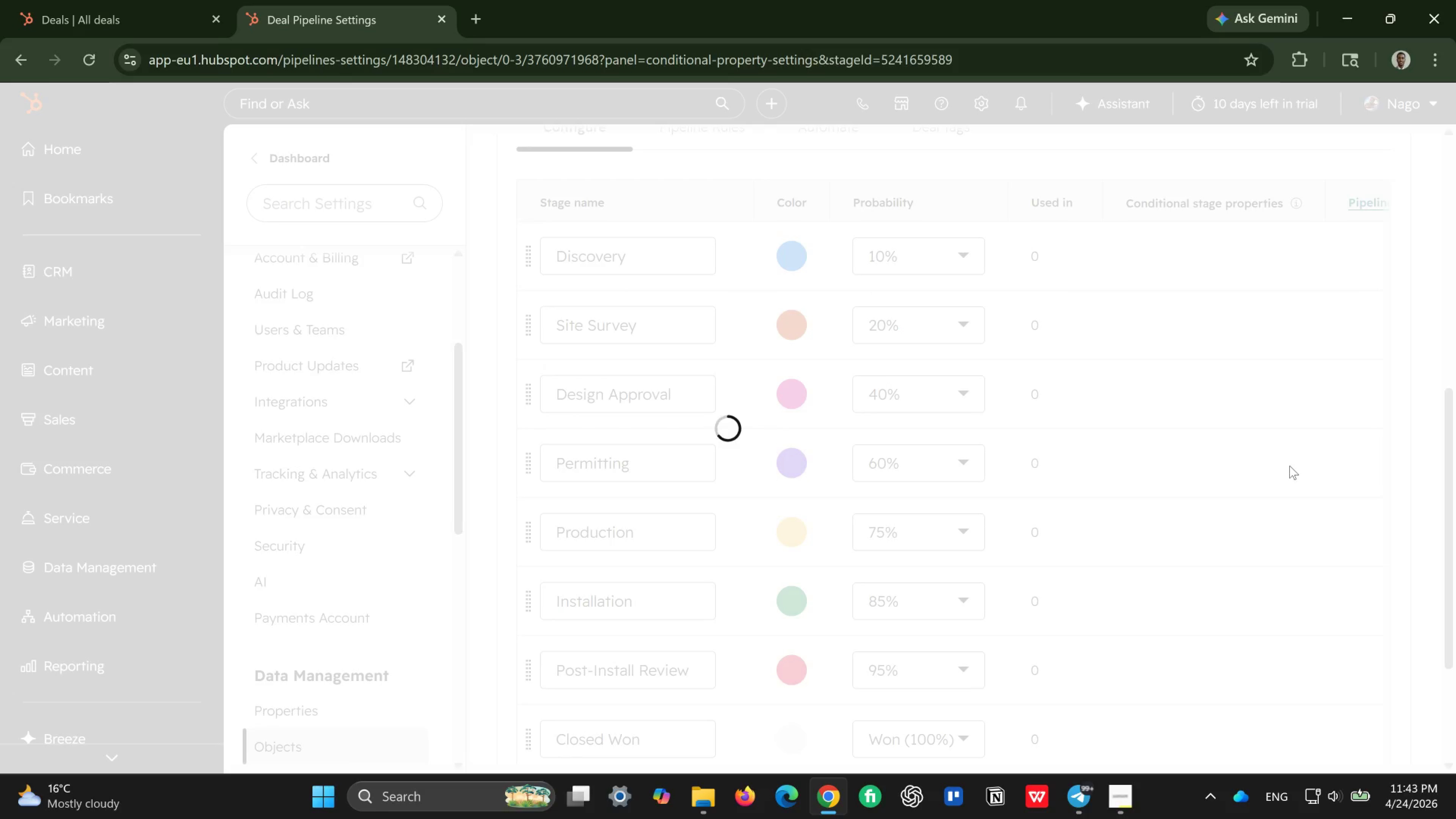 
left_click([82, 603])
 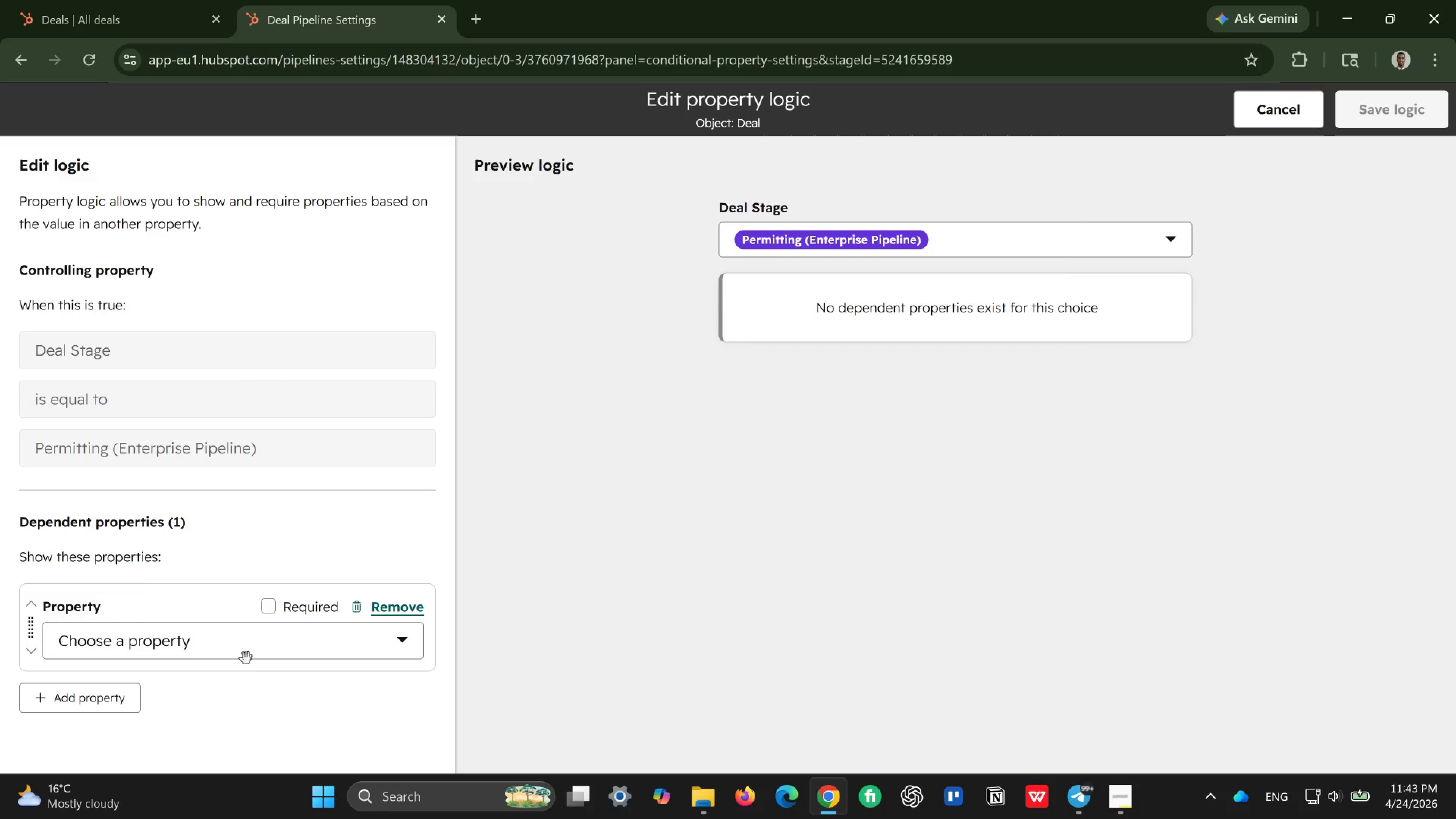 
left_click([249, 657])
 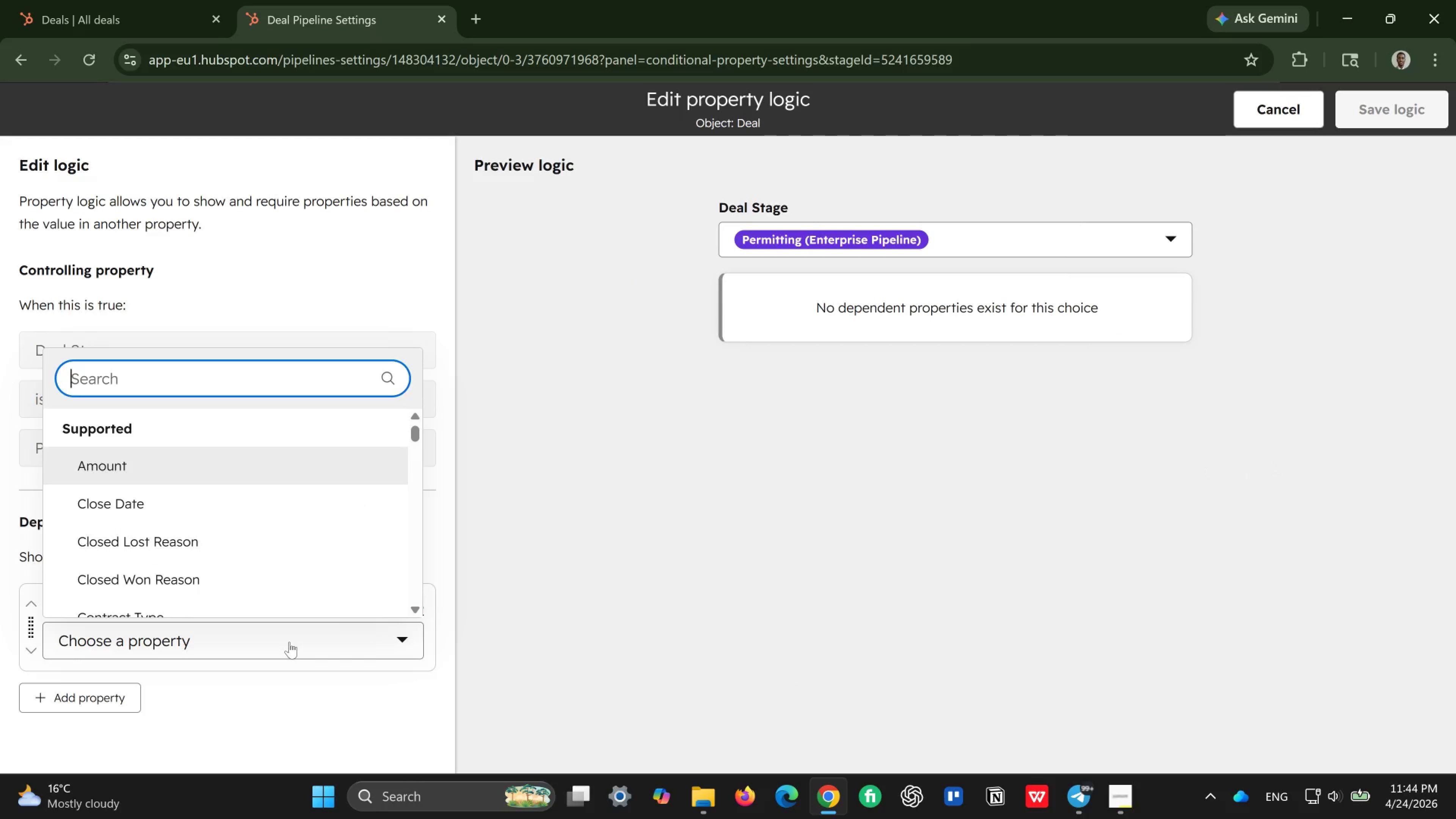 
left_click([289, 642])
 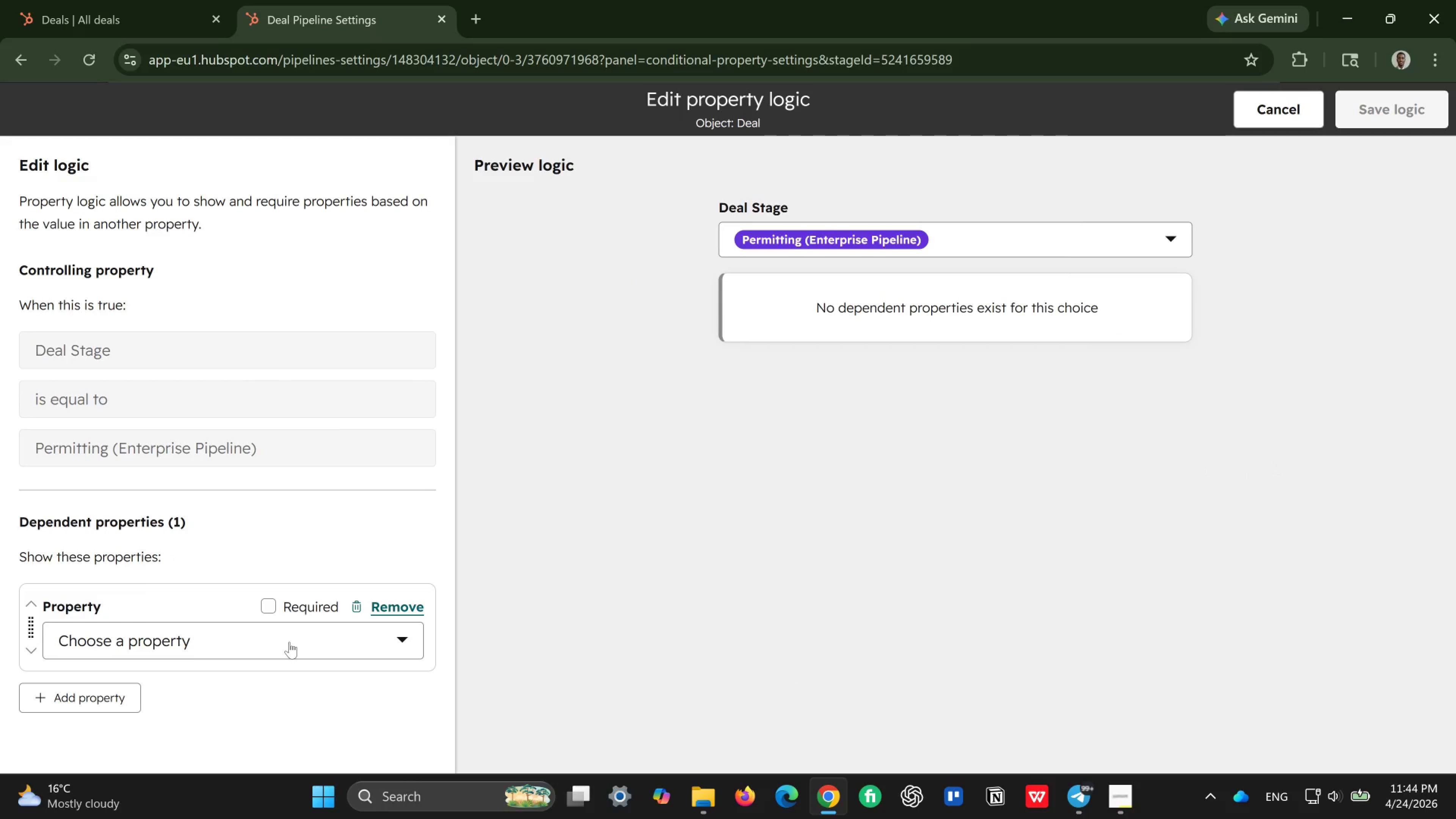 
left_click([289, 642])
 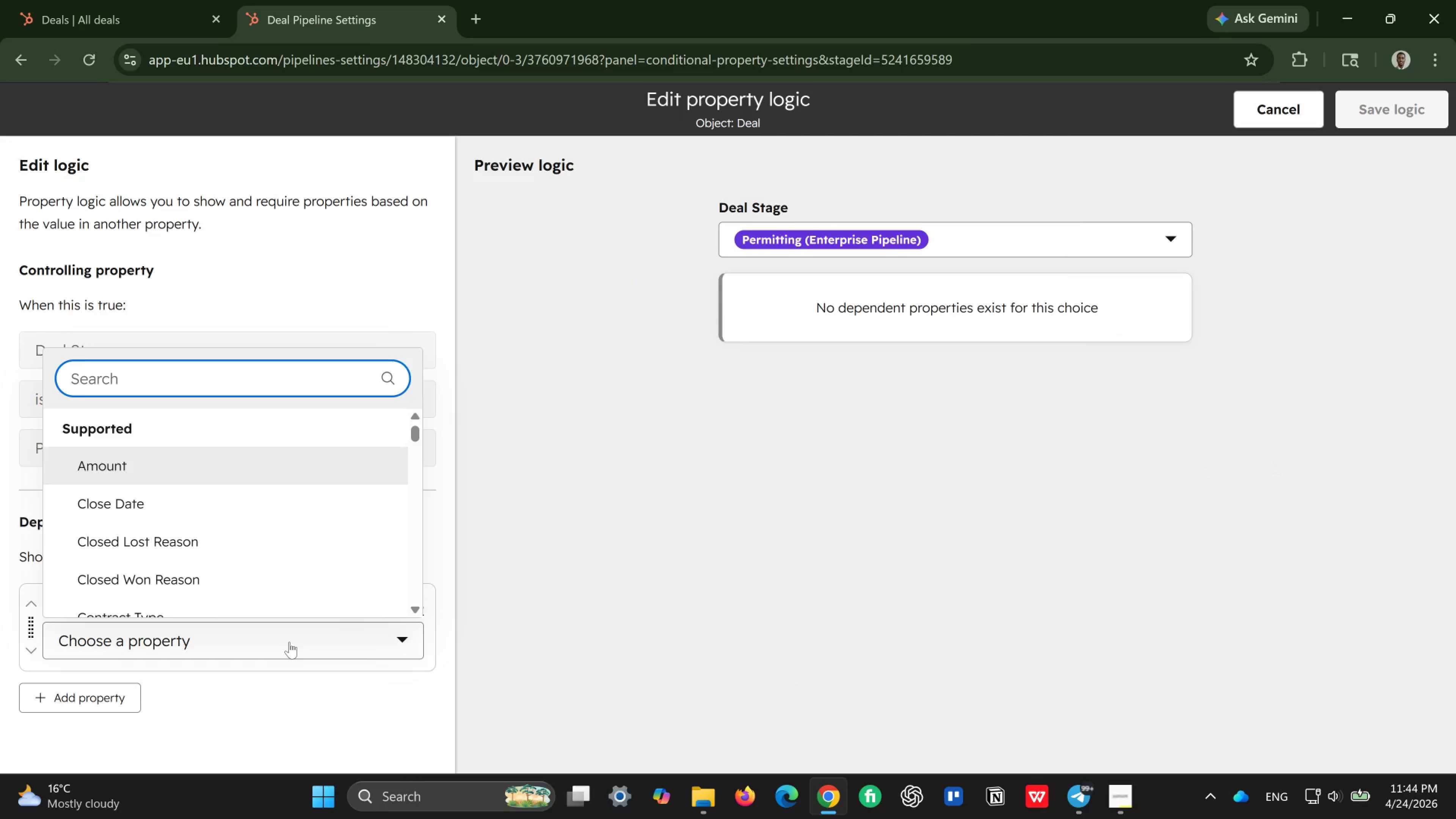 
type(permit)
 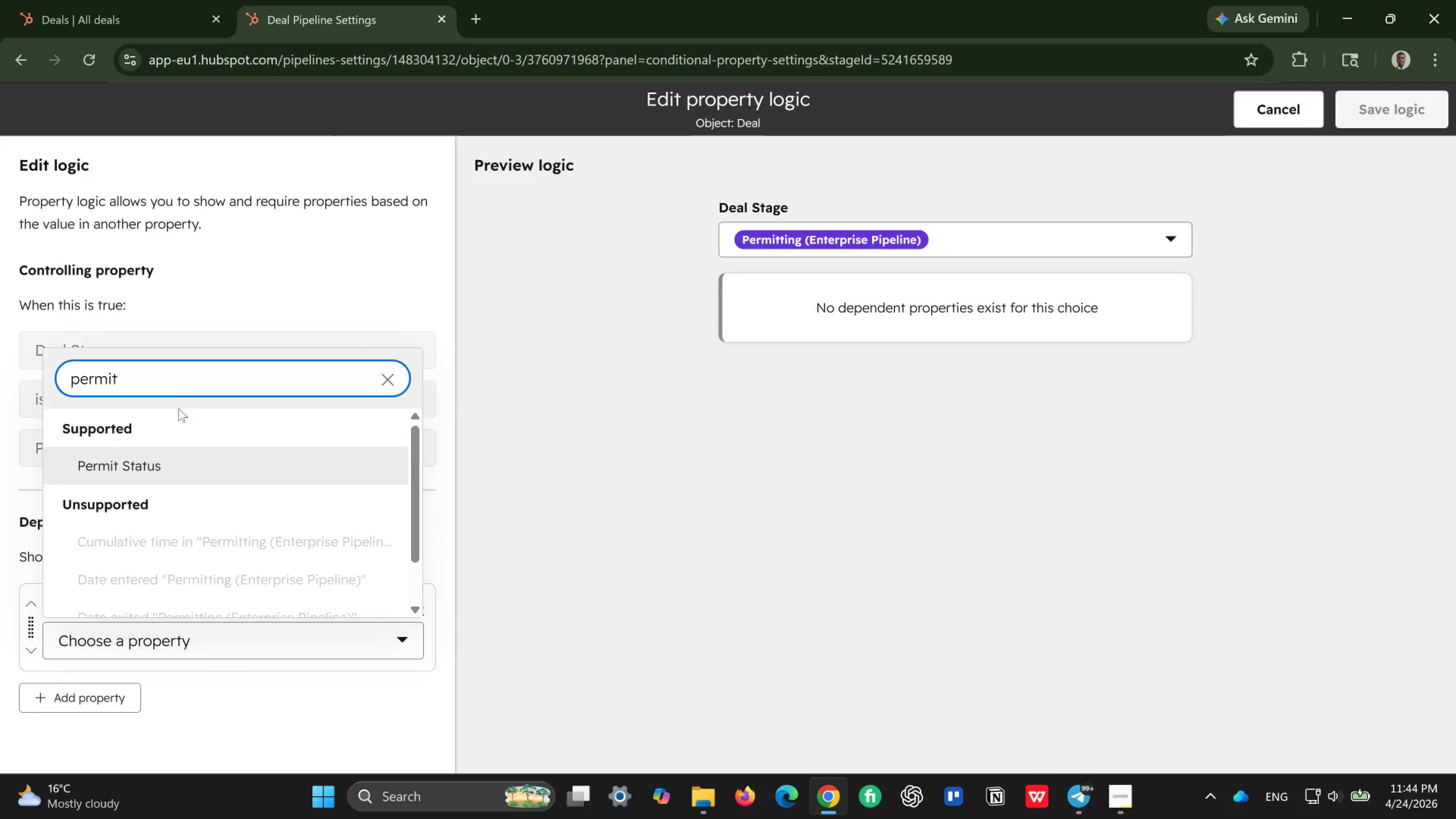 
left_click([152, 454])
 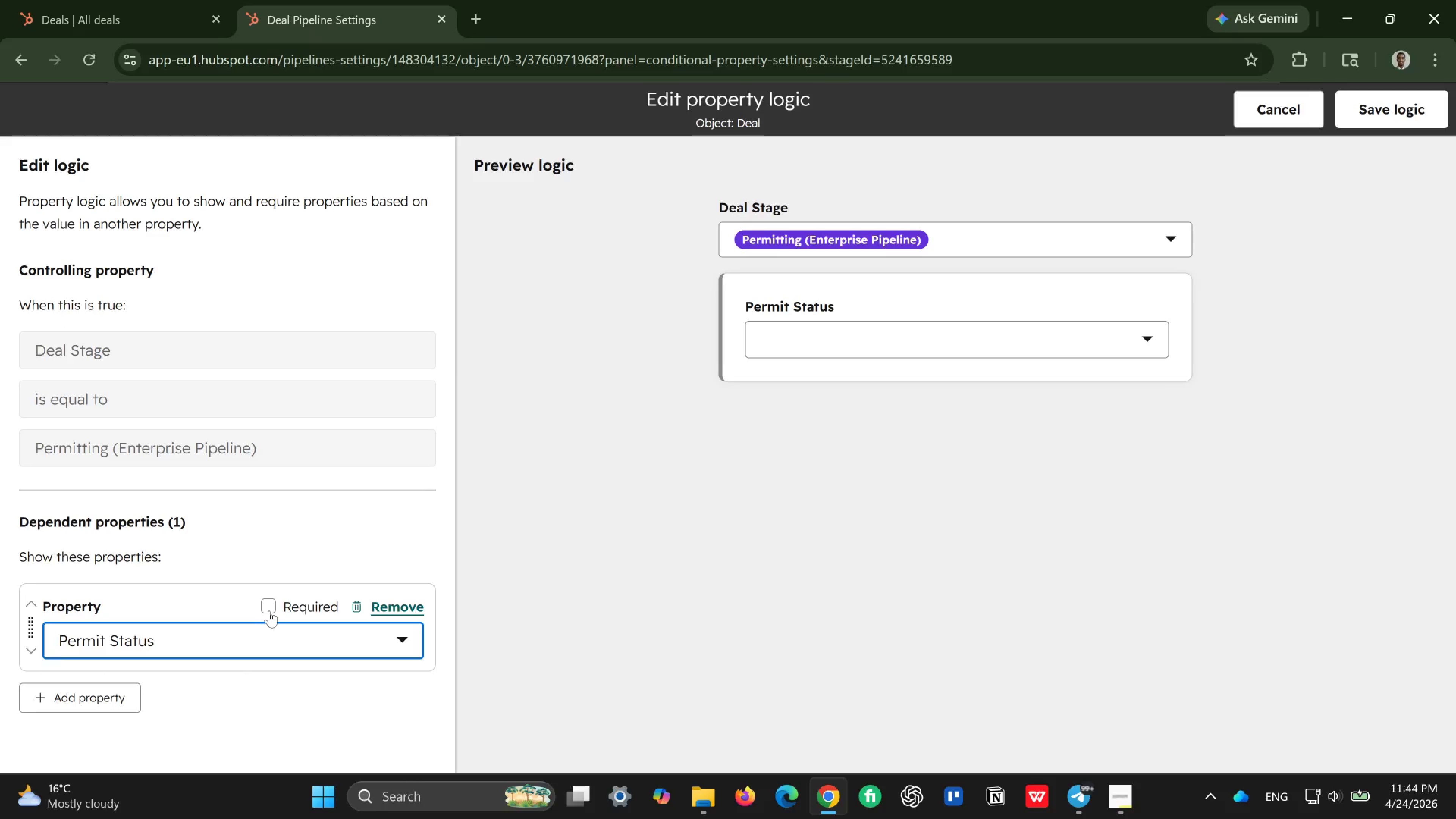 
left_click([270, 604])
 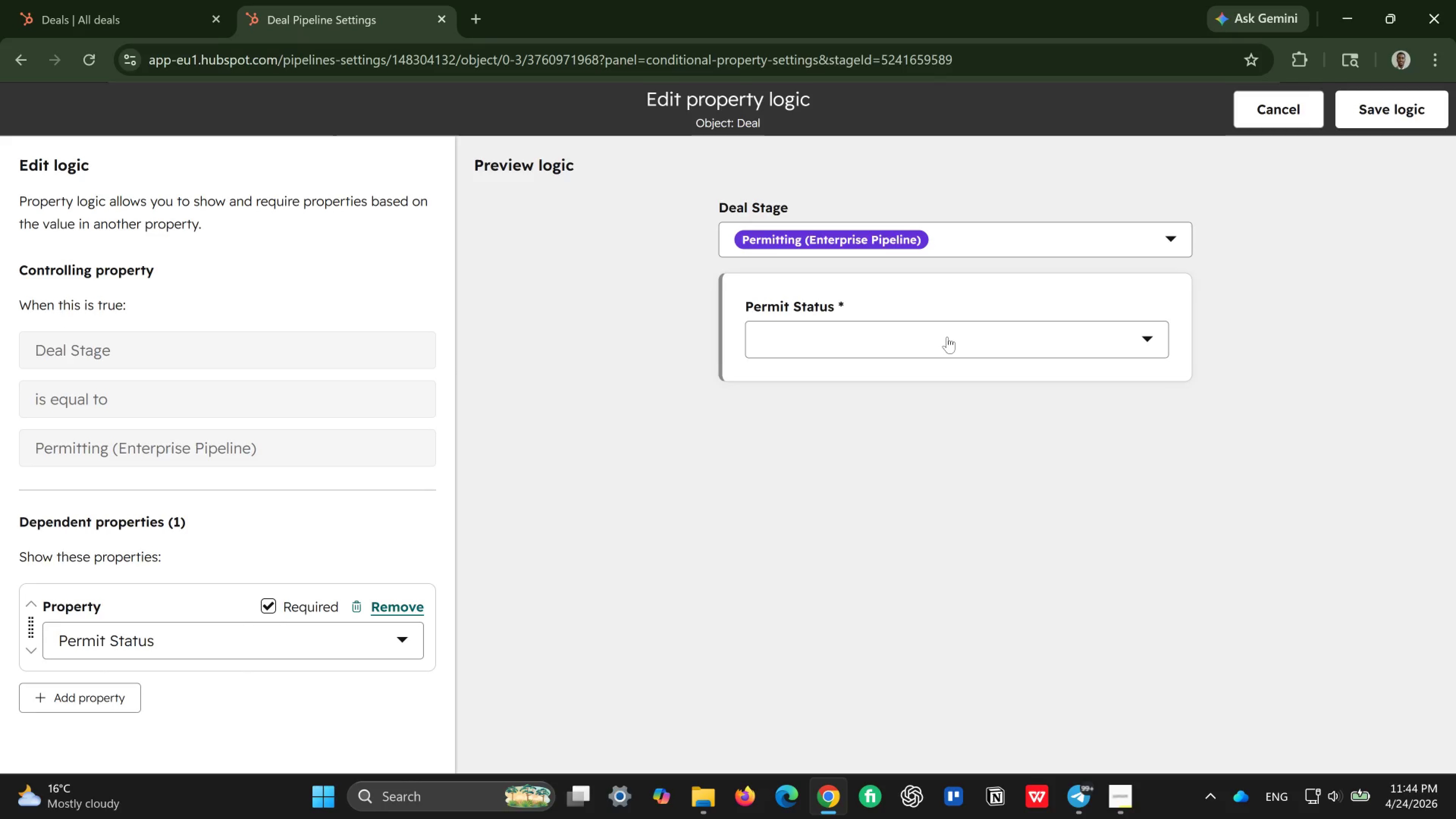 
left_click([1027, 334])
 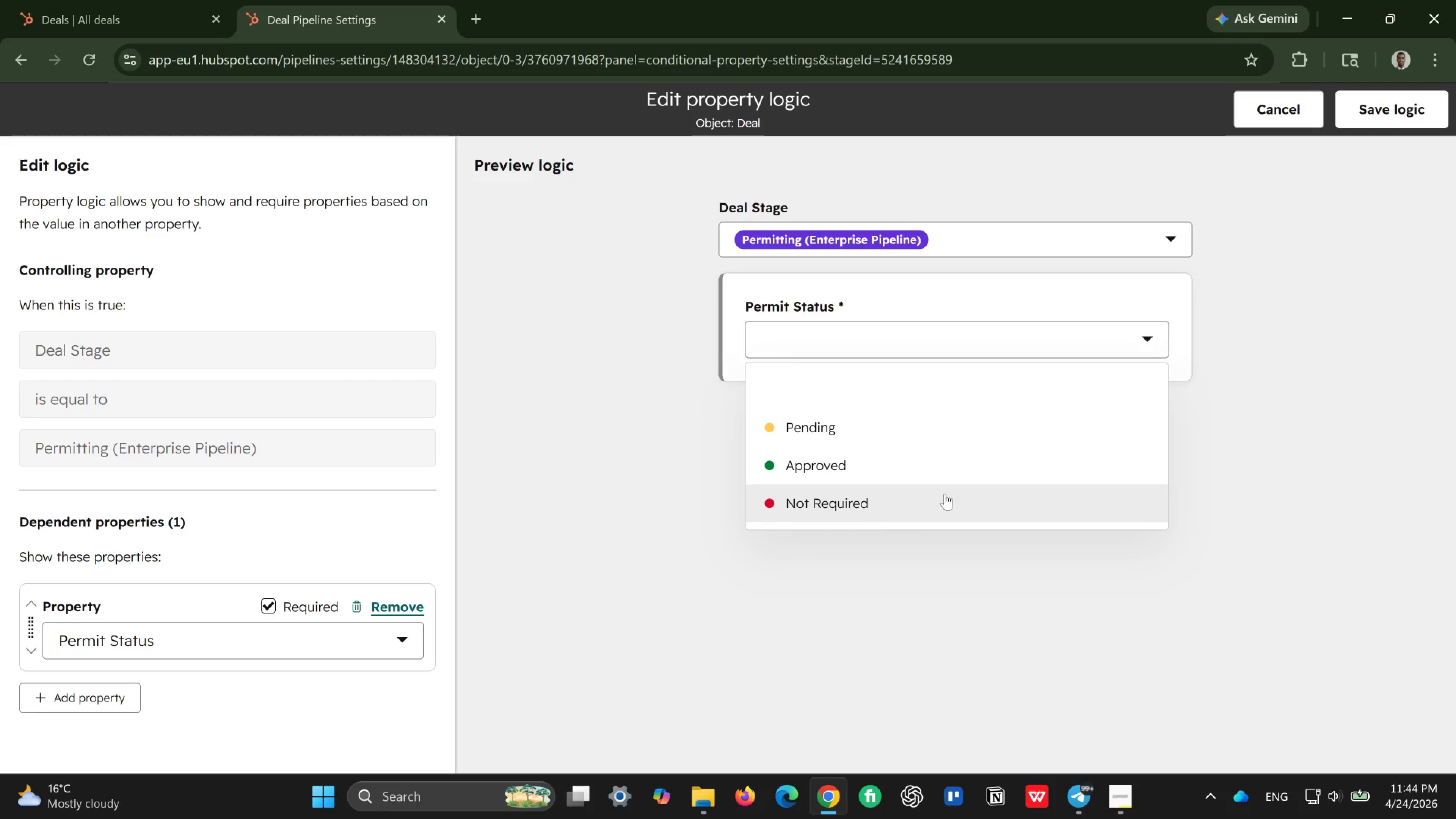 
left_click([1299, 362])
 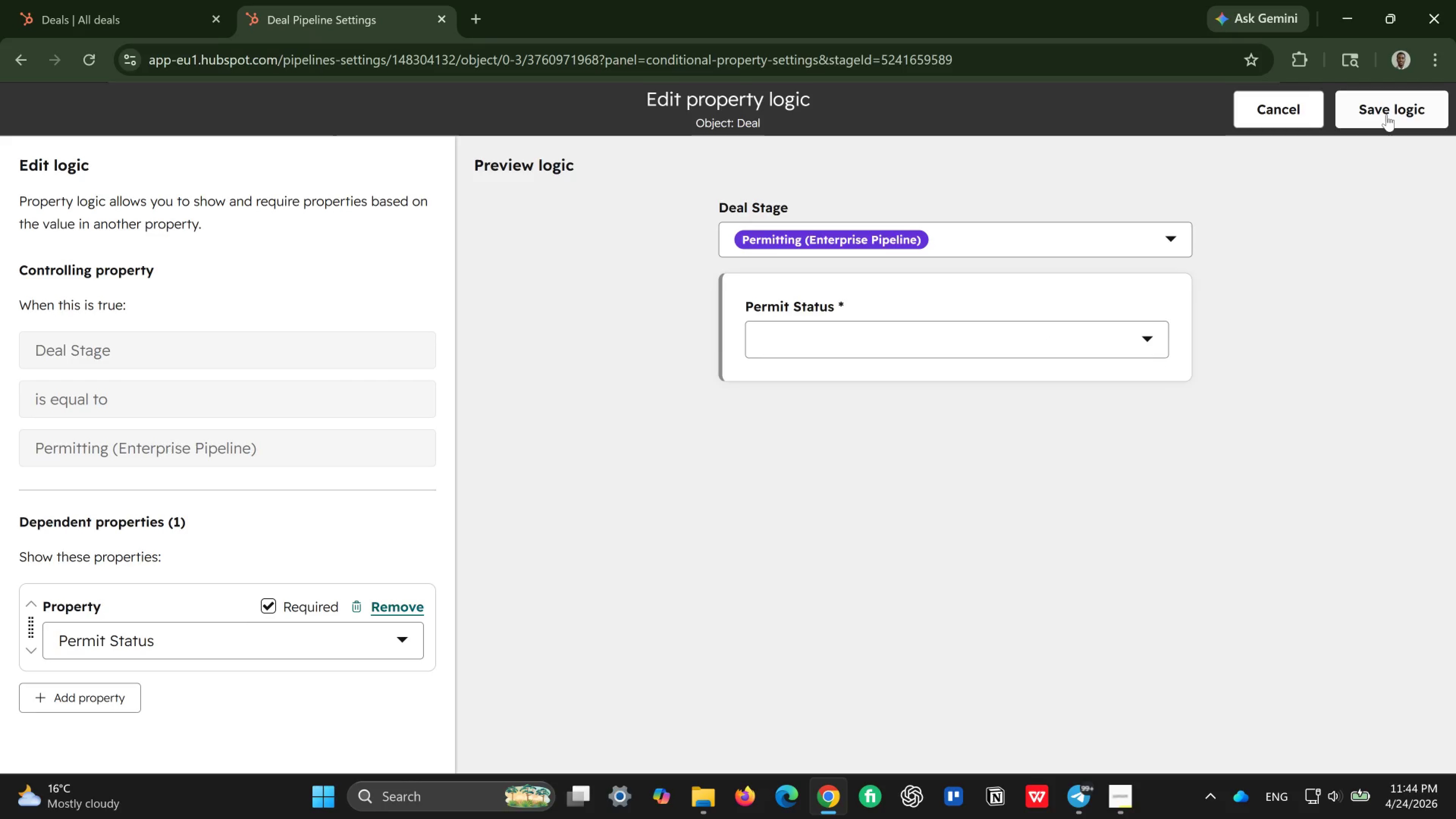 
left_click([1387, 115])
 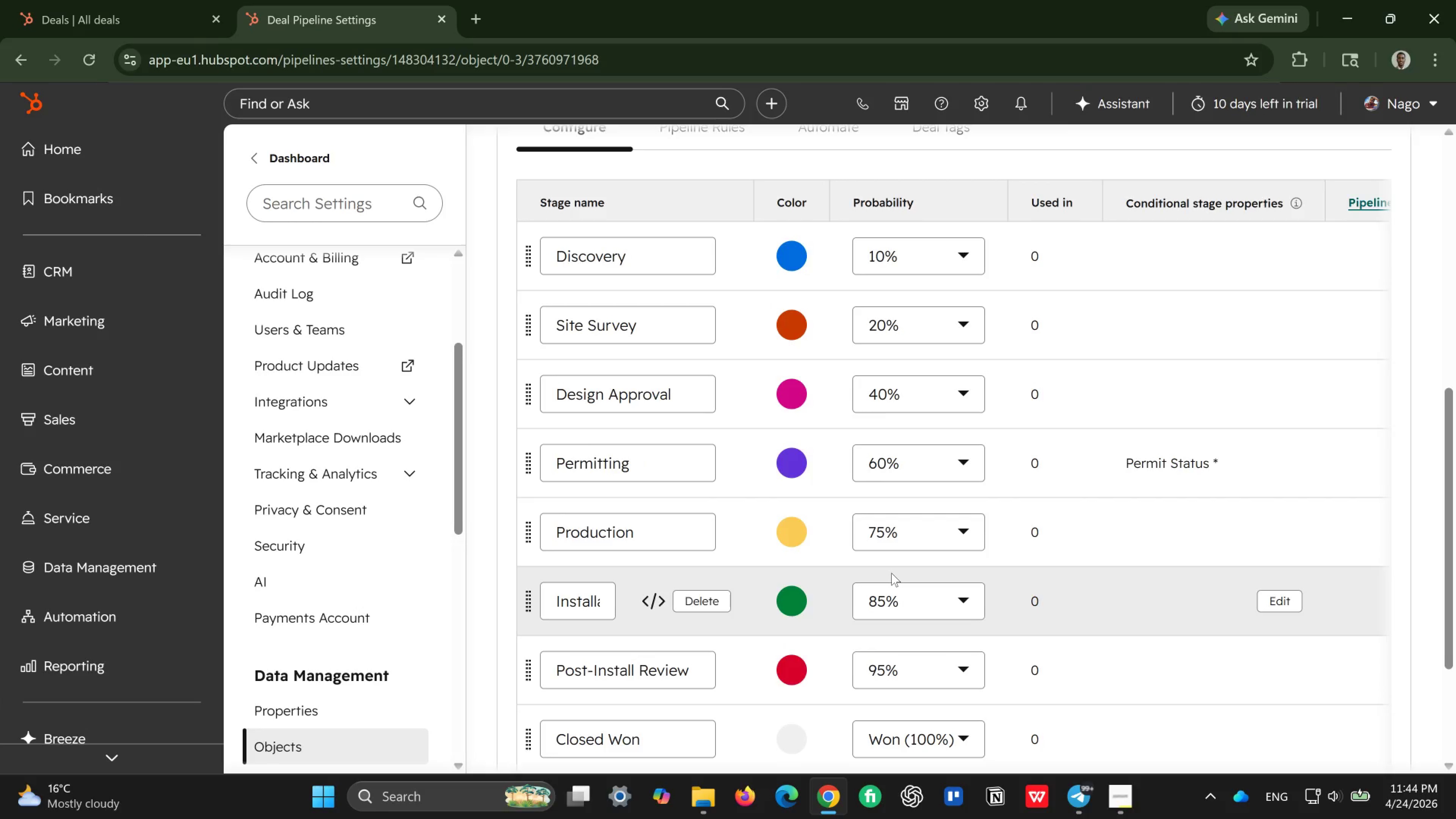 
wait(17.83)
 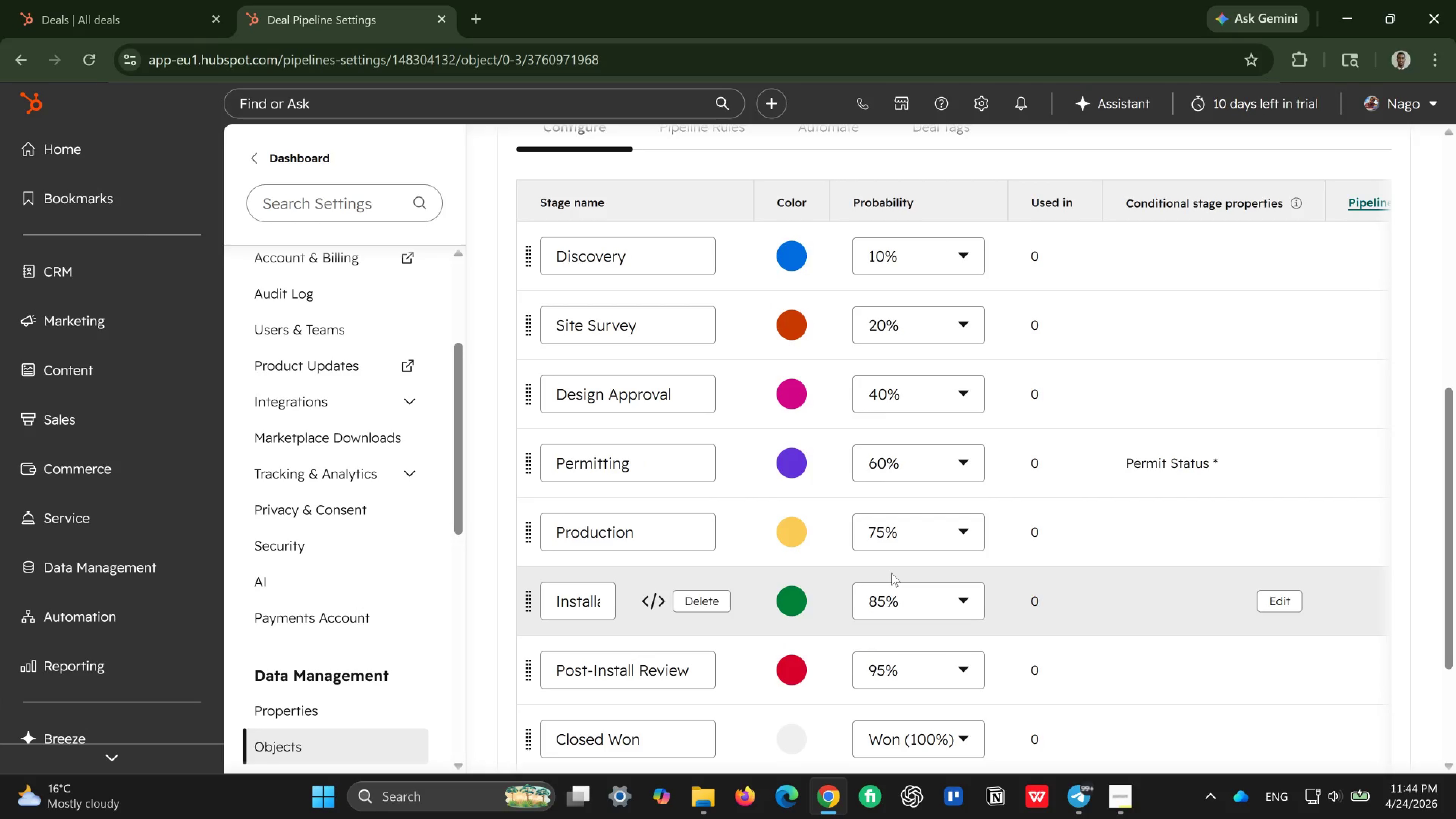 
scroll: coordinate [737, 603], scroll_direction: down, amount: 6.0
 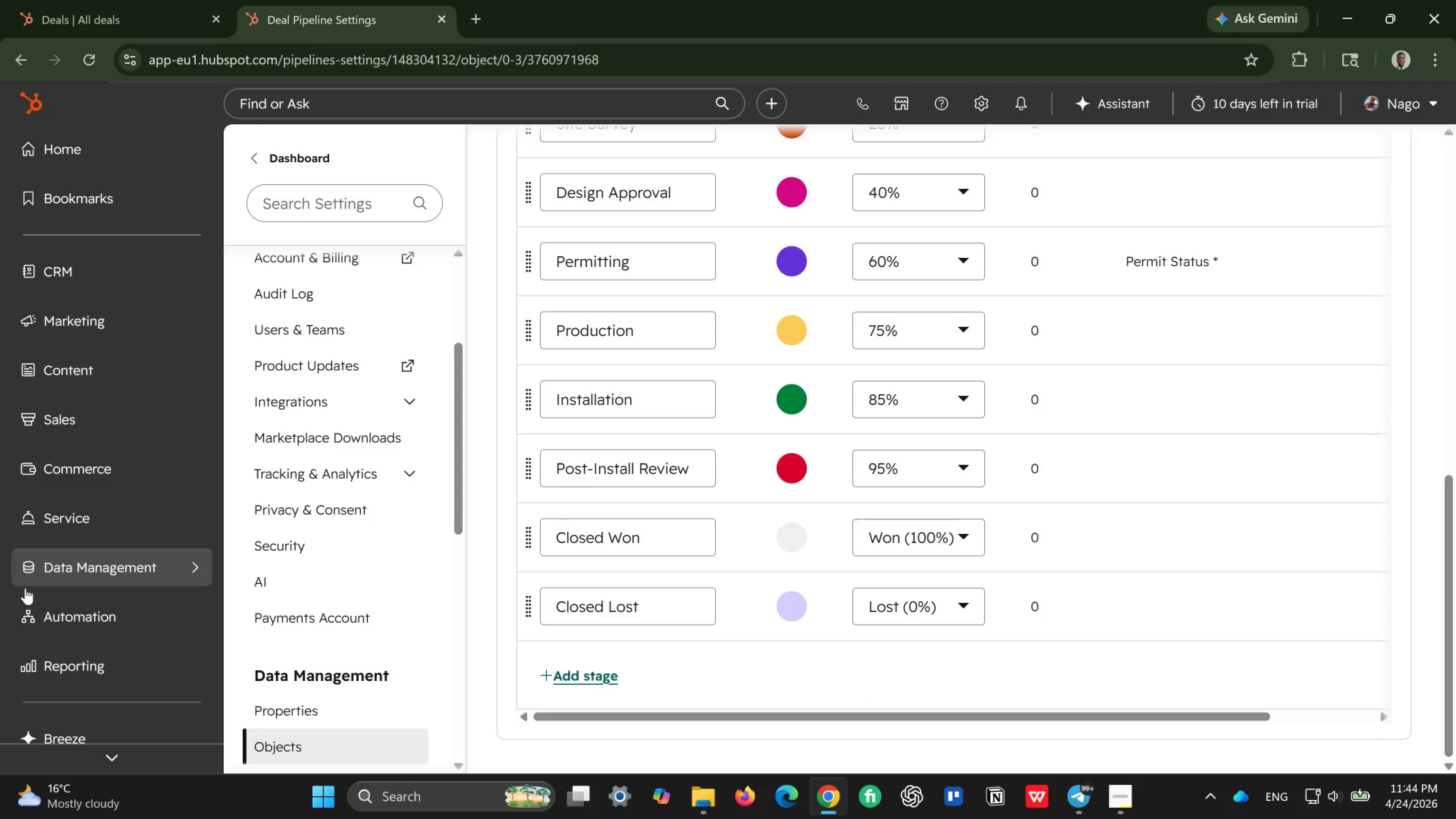 
left_click([88, 611])
 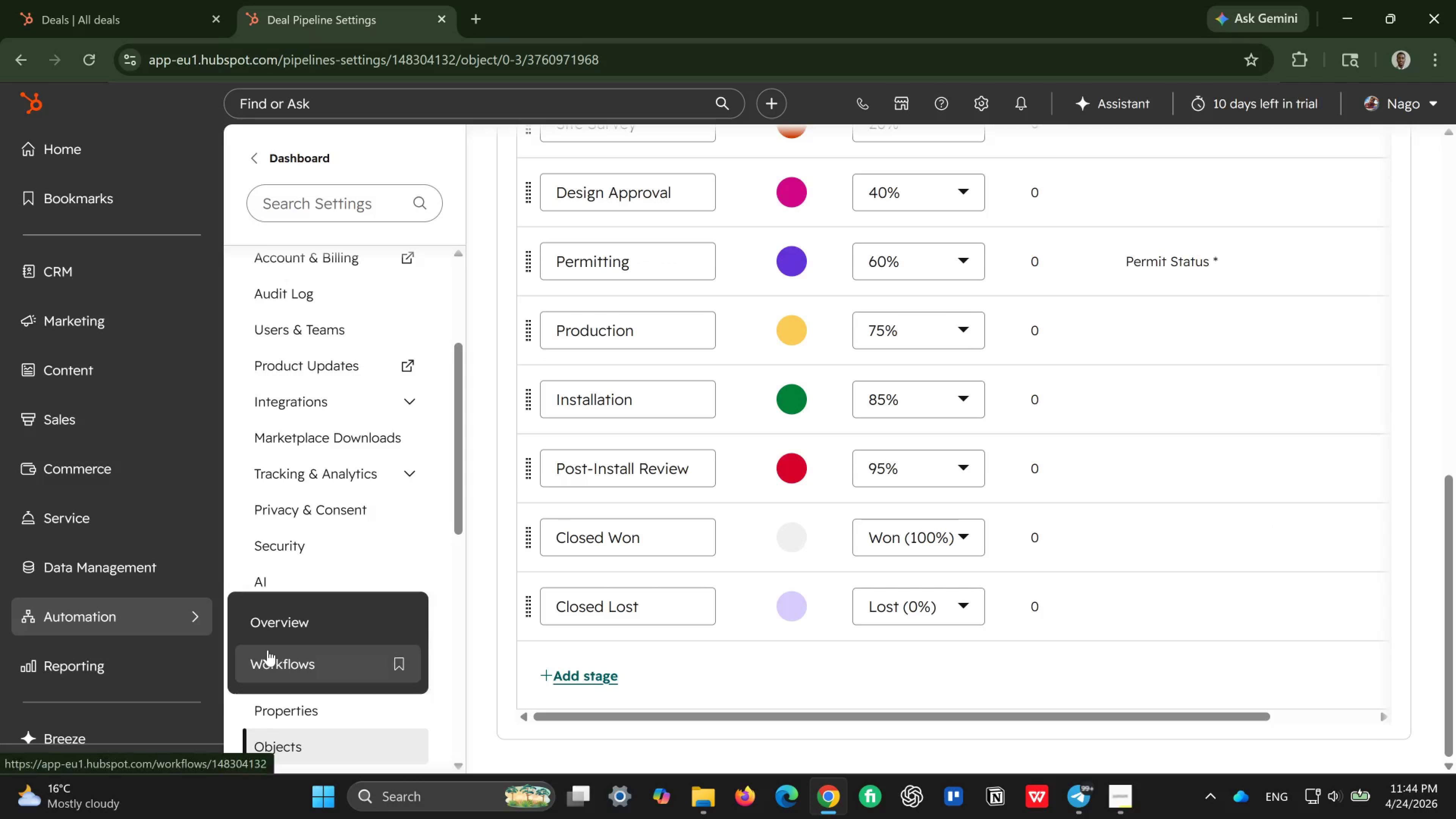 
left_click([268, 650])
 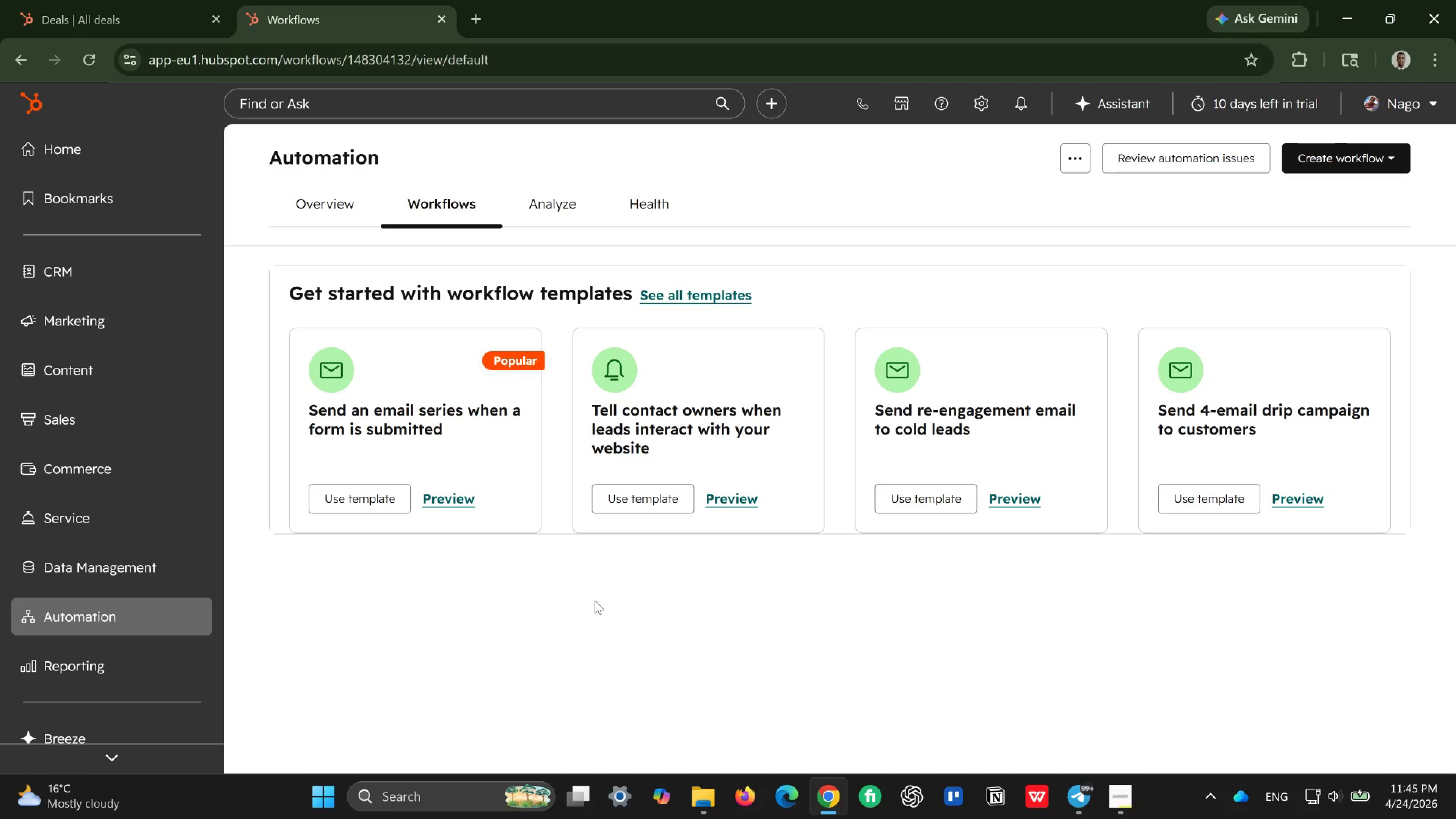 
wait(27.3)
 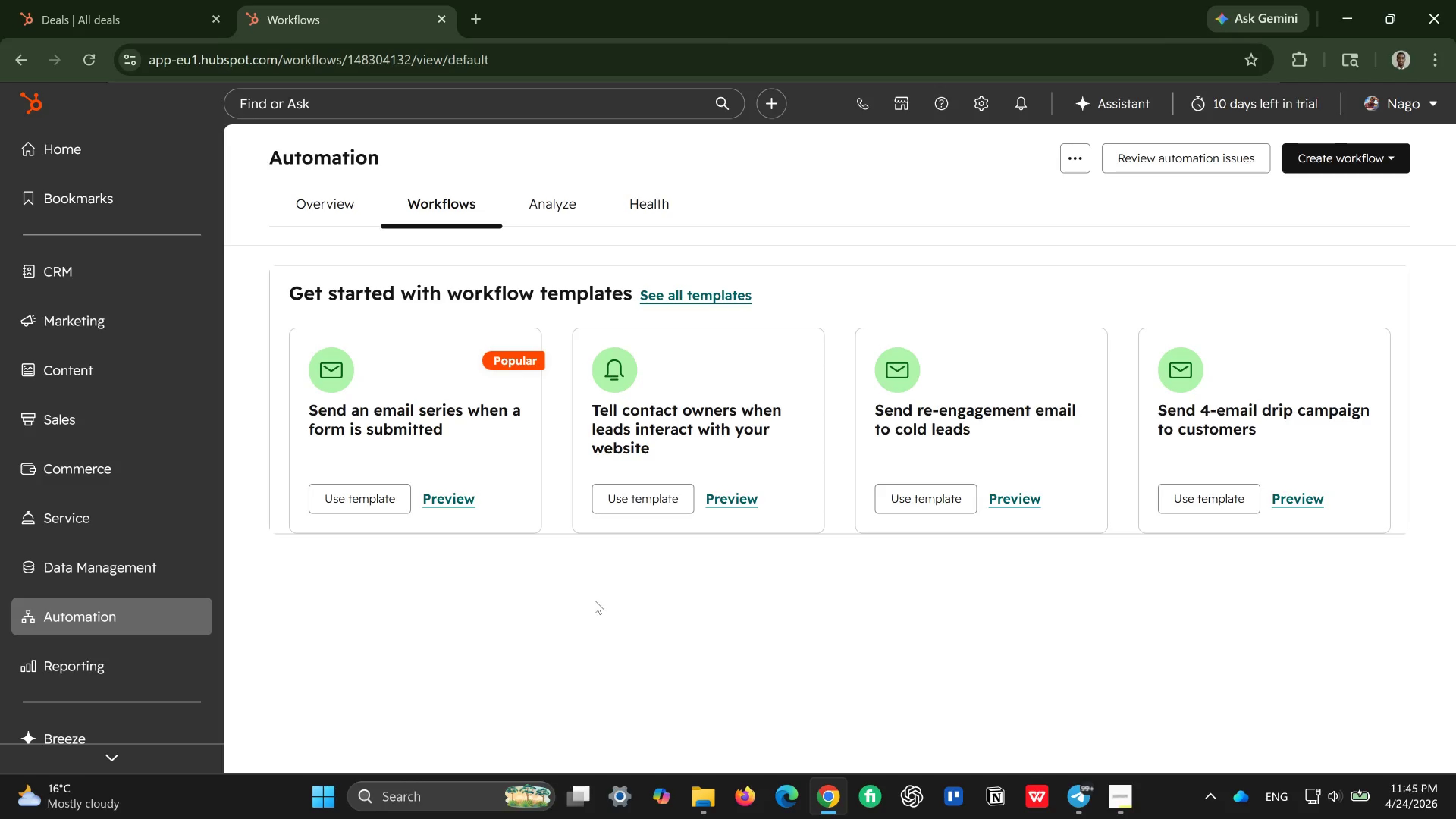 
left_click([1348, 157])
 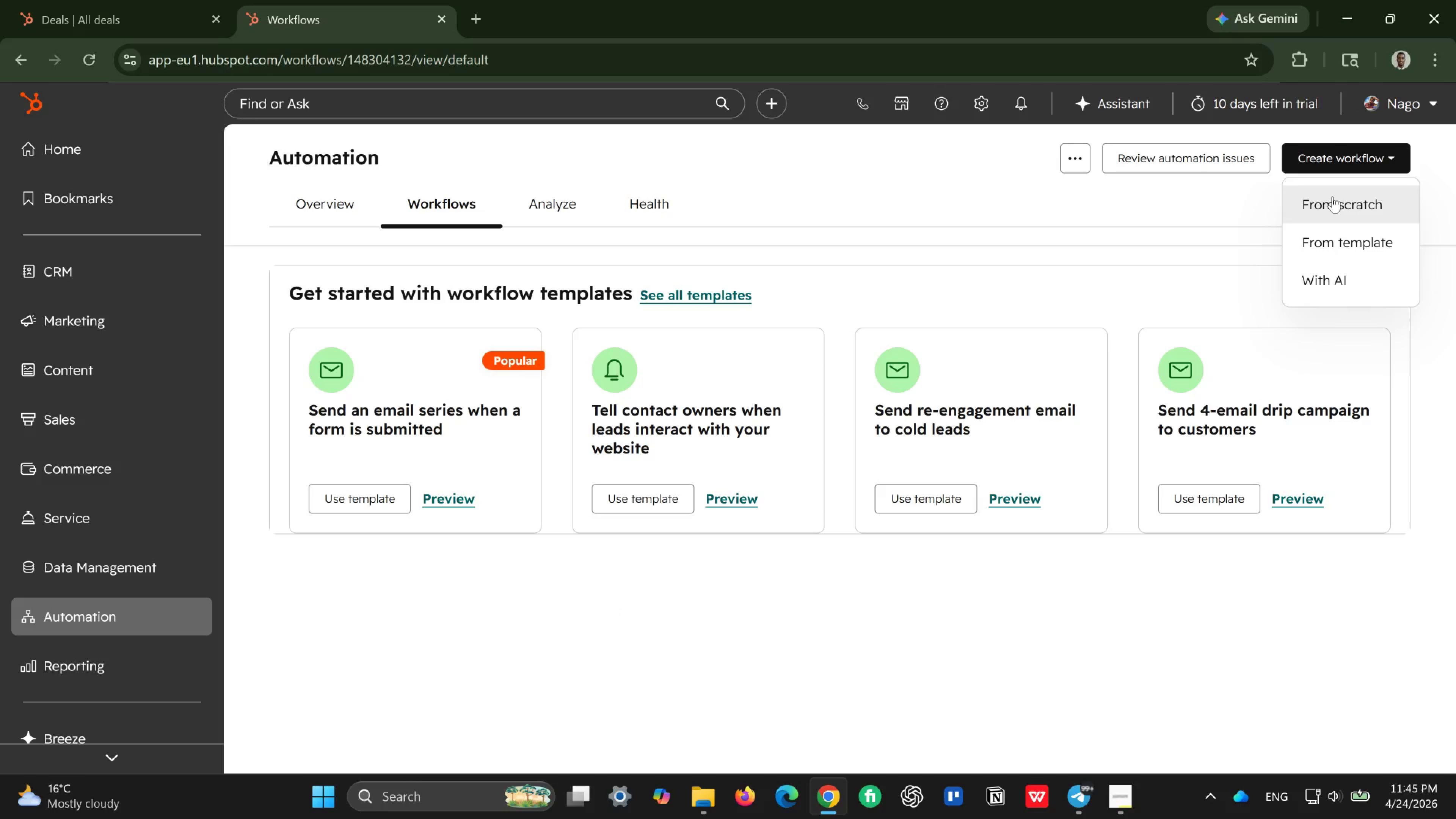 
left_click([1332, 196])
 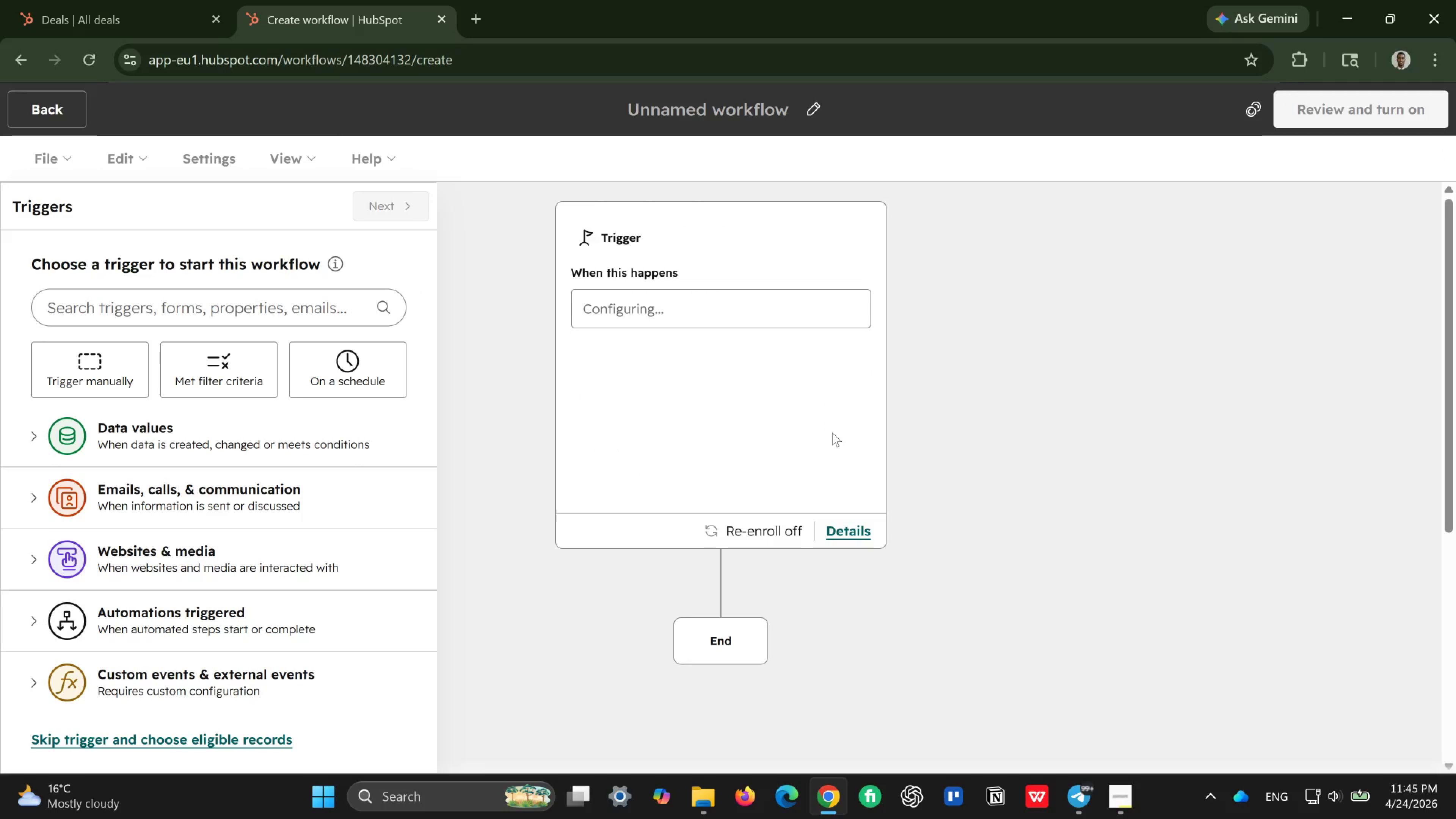 
wait(15.13)
 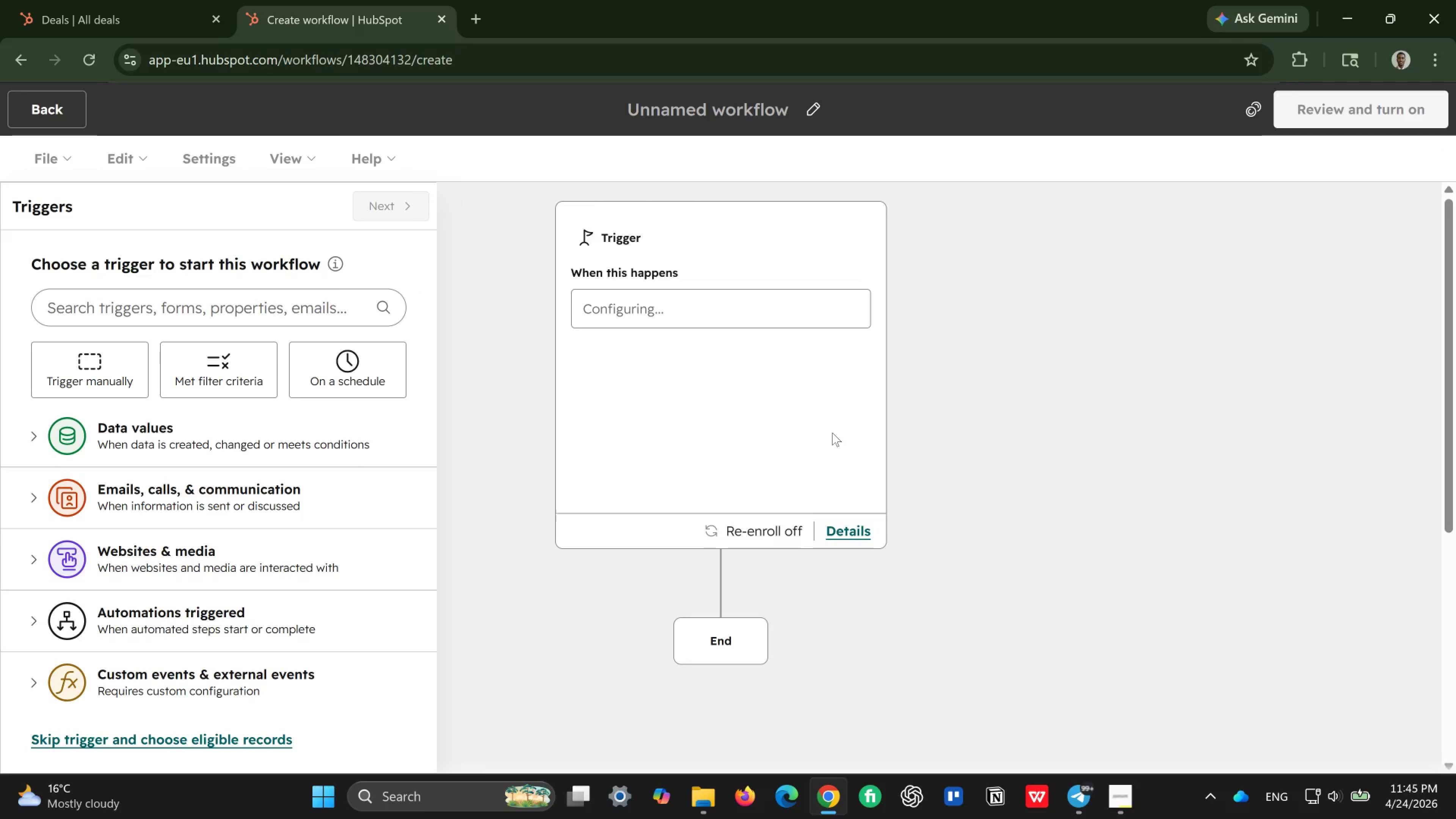 
left_click([716, 399])
 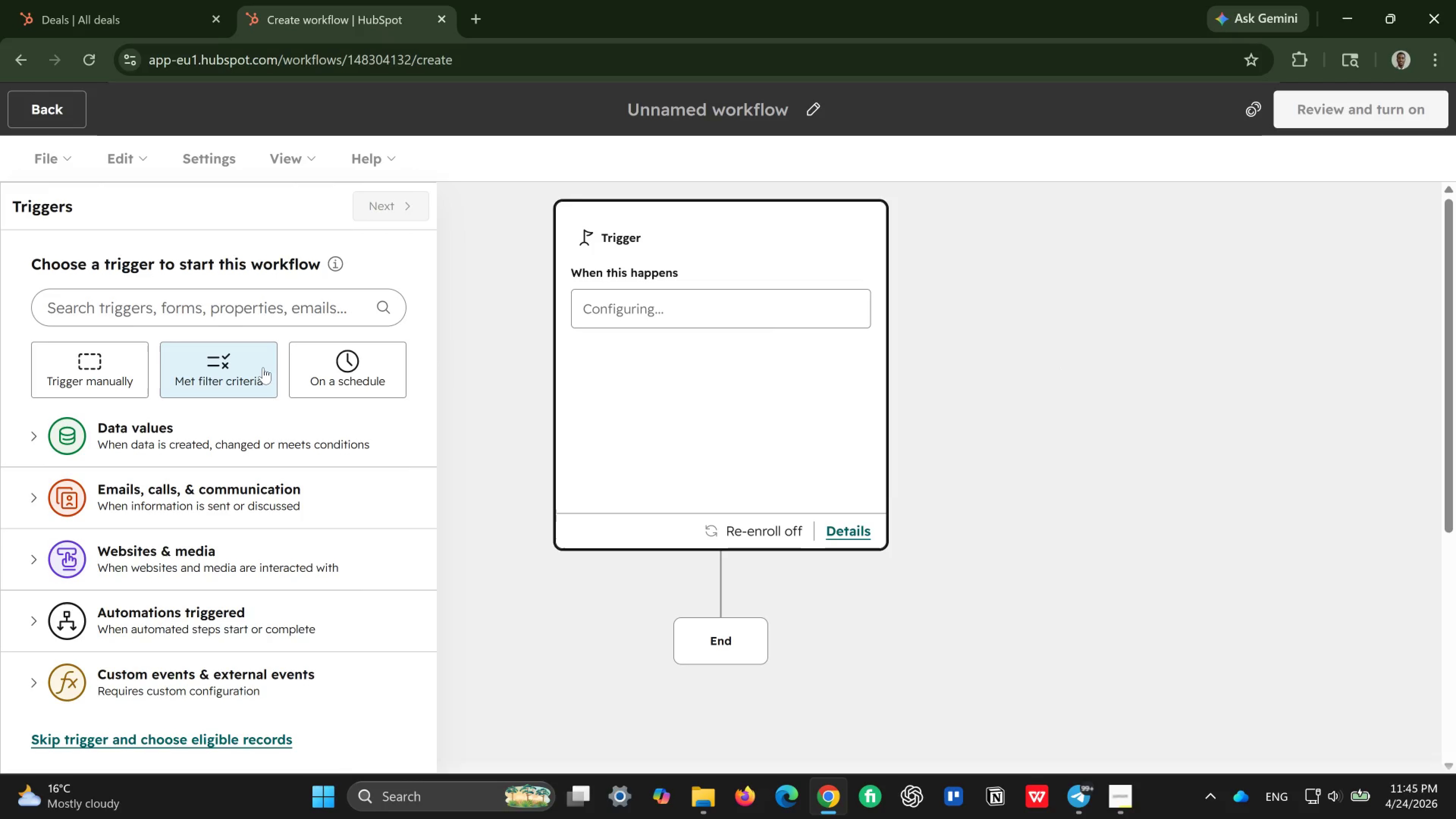 
left_click([263, 367])
 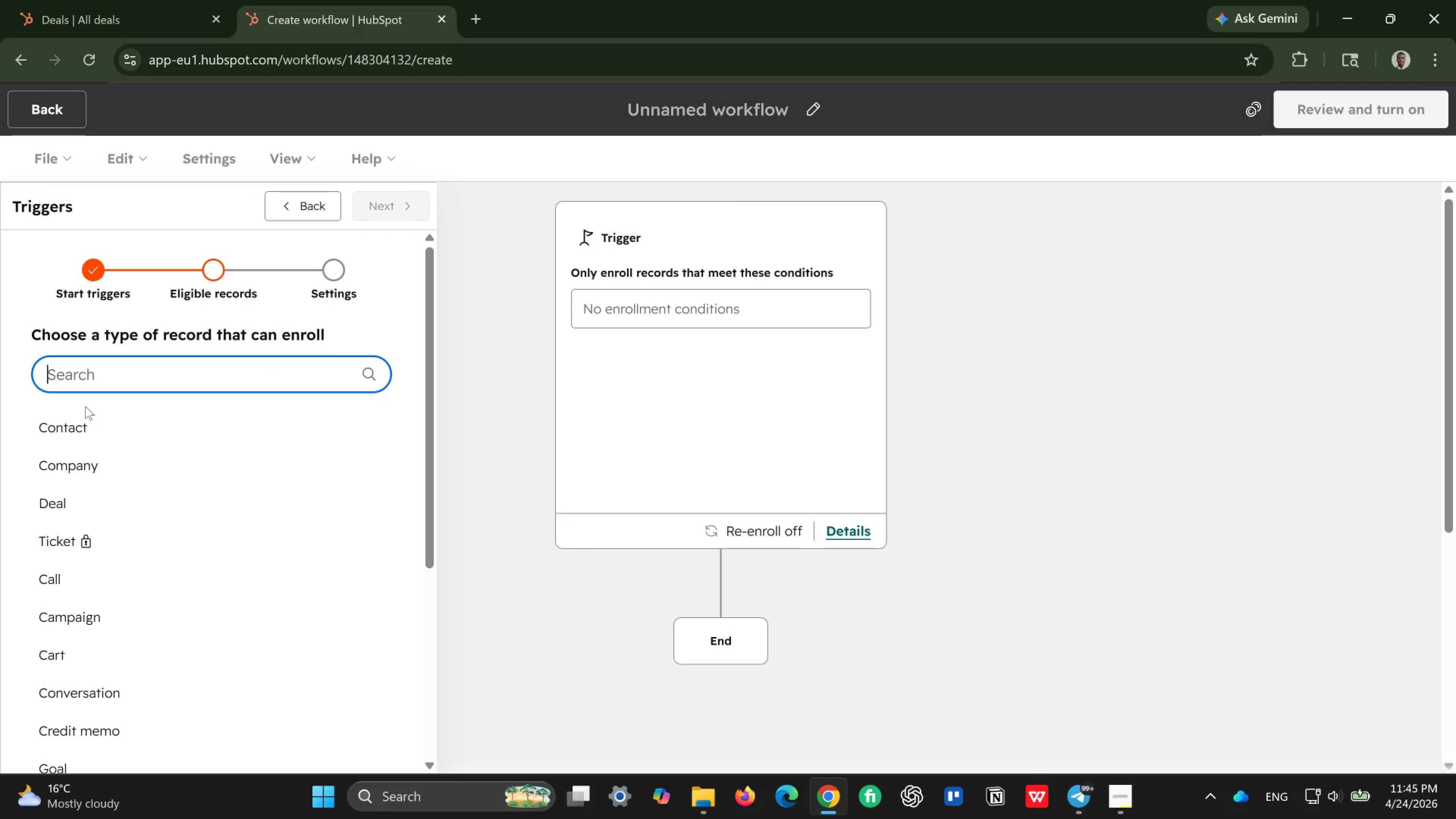 
wait(5.67)
 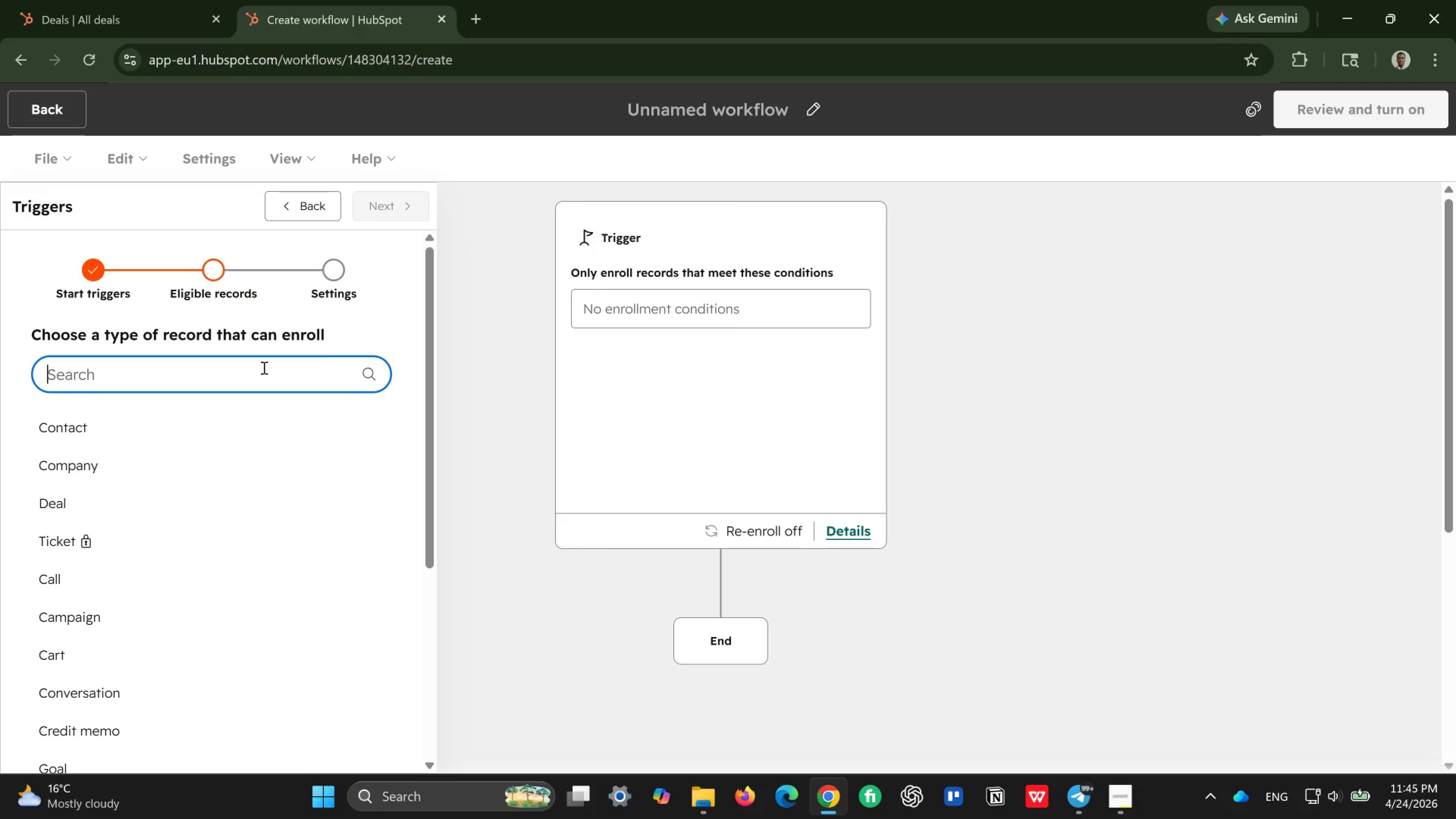 
left_click([80, 499])
 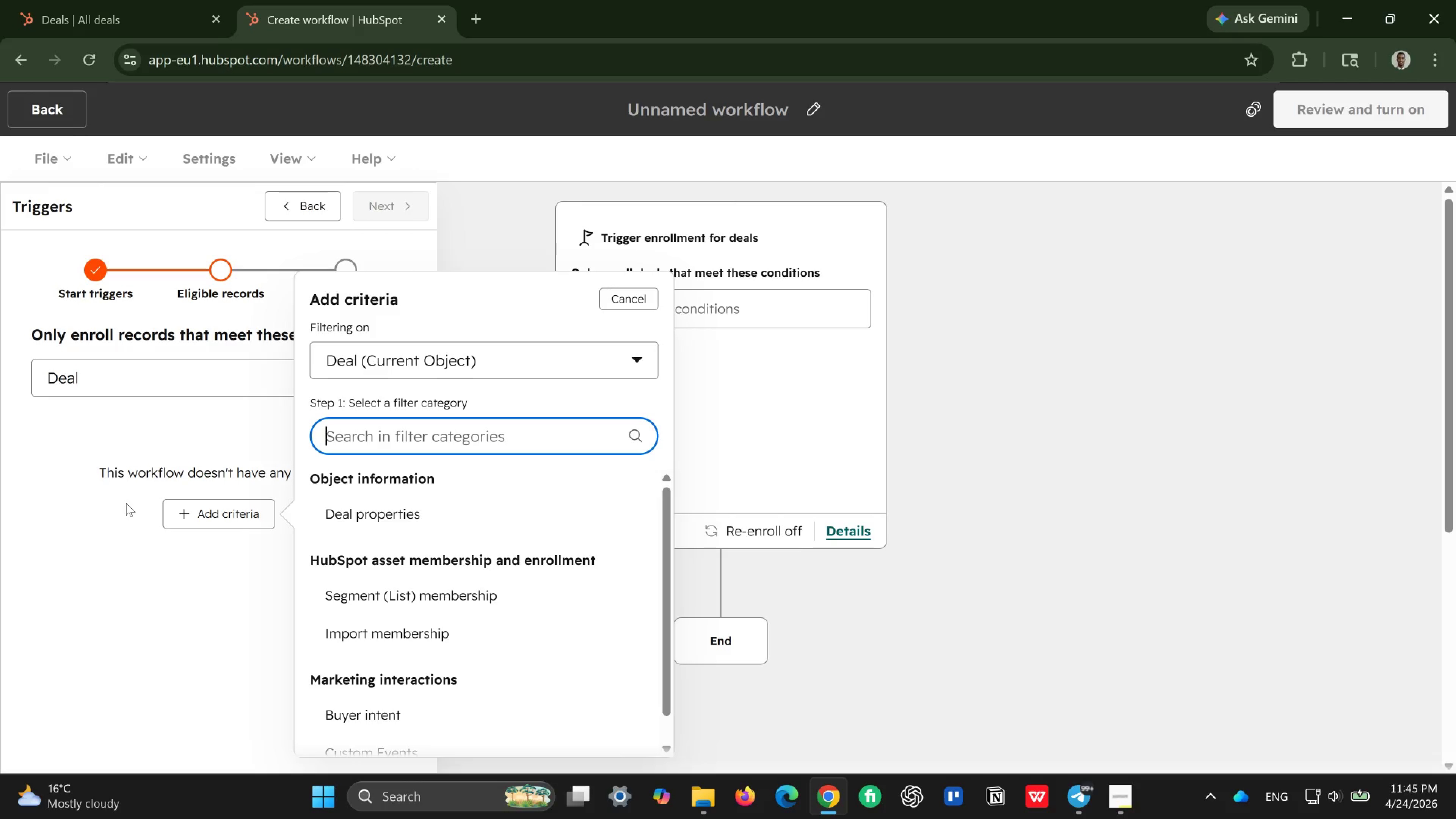 
wait(14.07)
 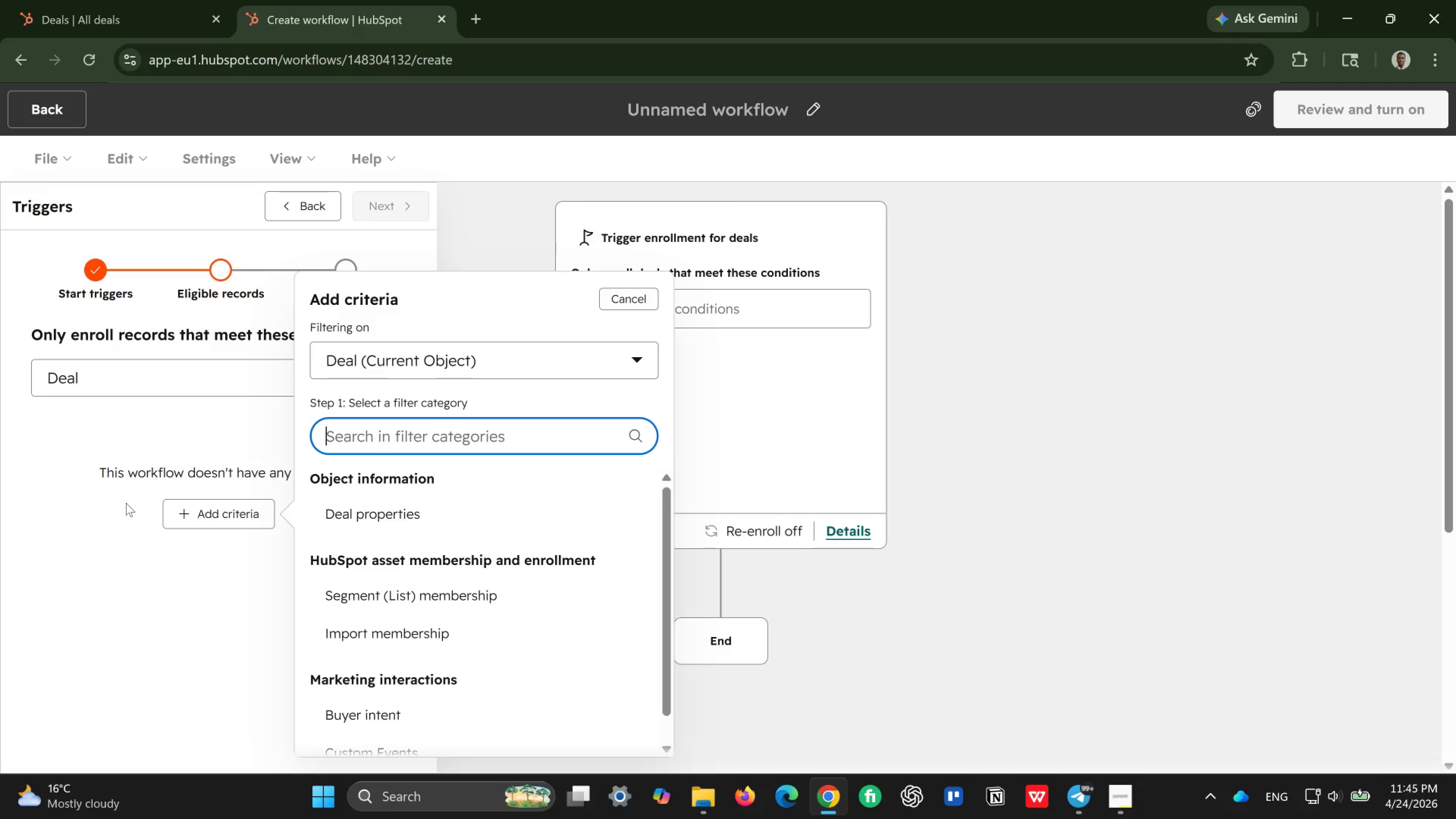 
scroll: coordinate [394, 545], scroll_direction: down, amount: 2.0
 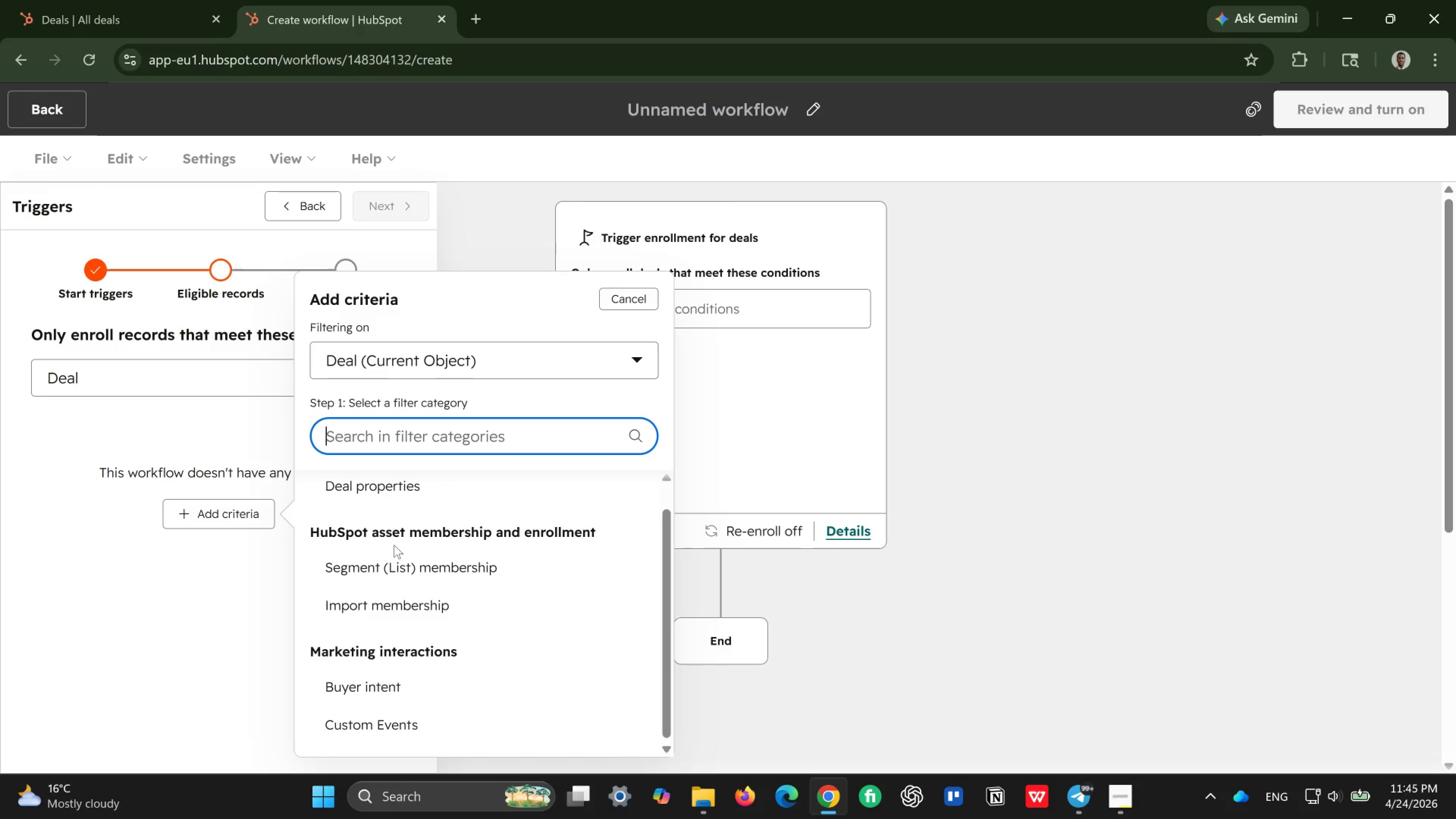 
scroll: coordinate [394, 545], scroll_direction: up, amount: 3.0
 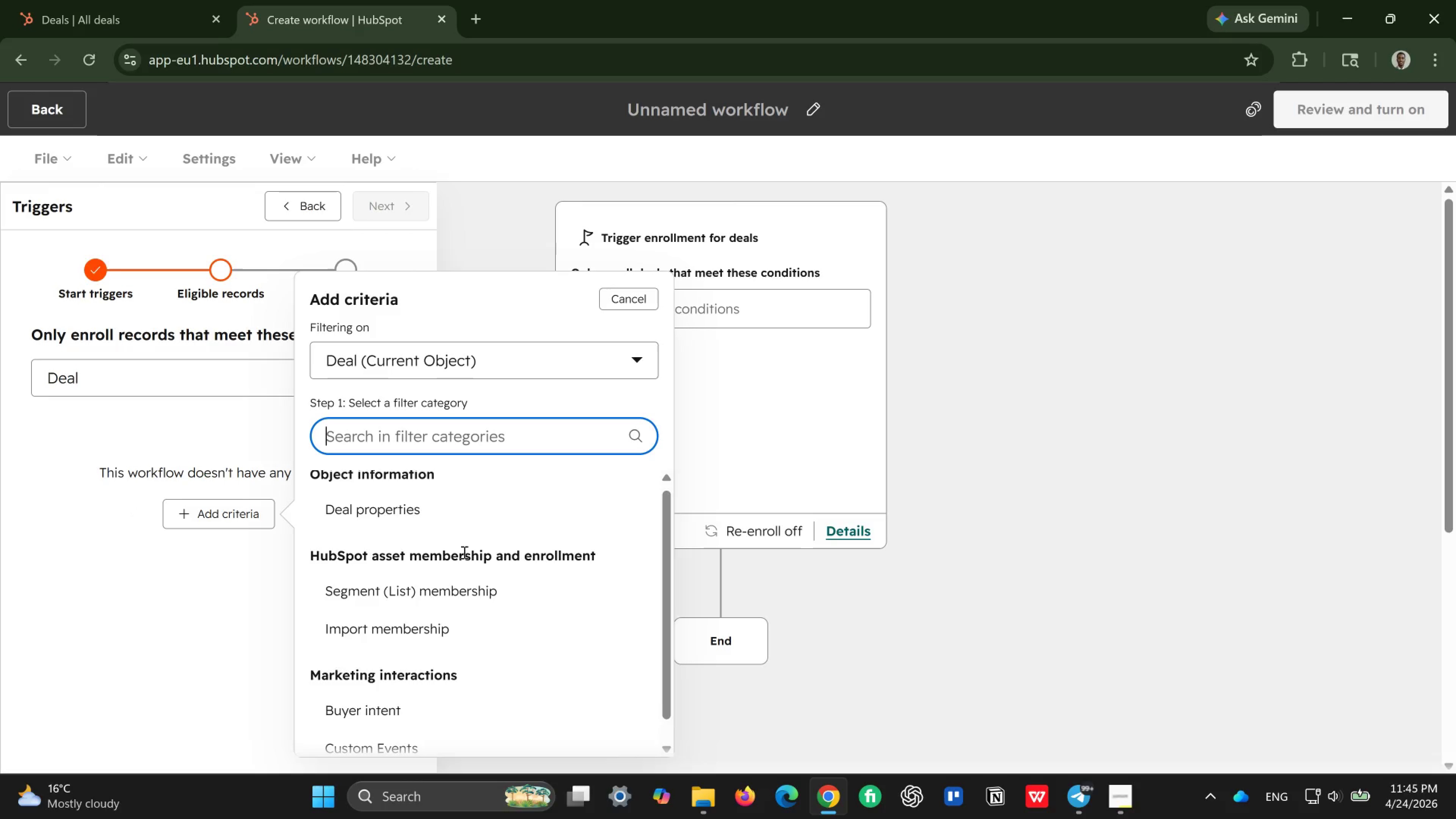 
scroll: coordinate [463, 552], scroll_direction: down, amount: 2.0
 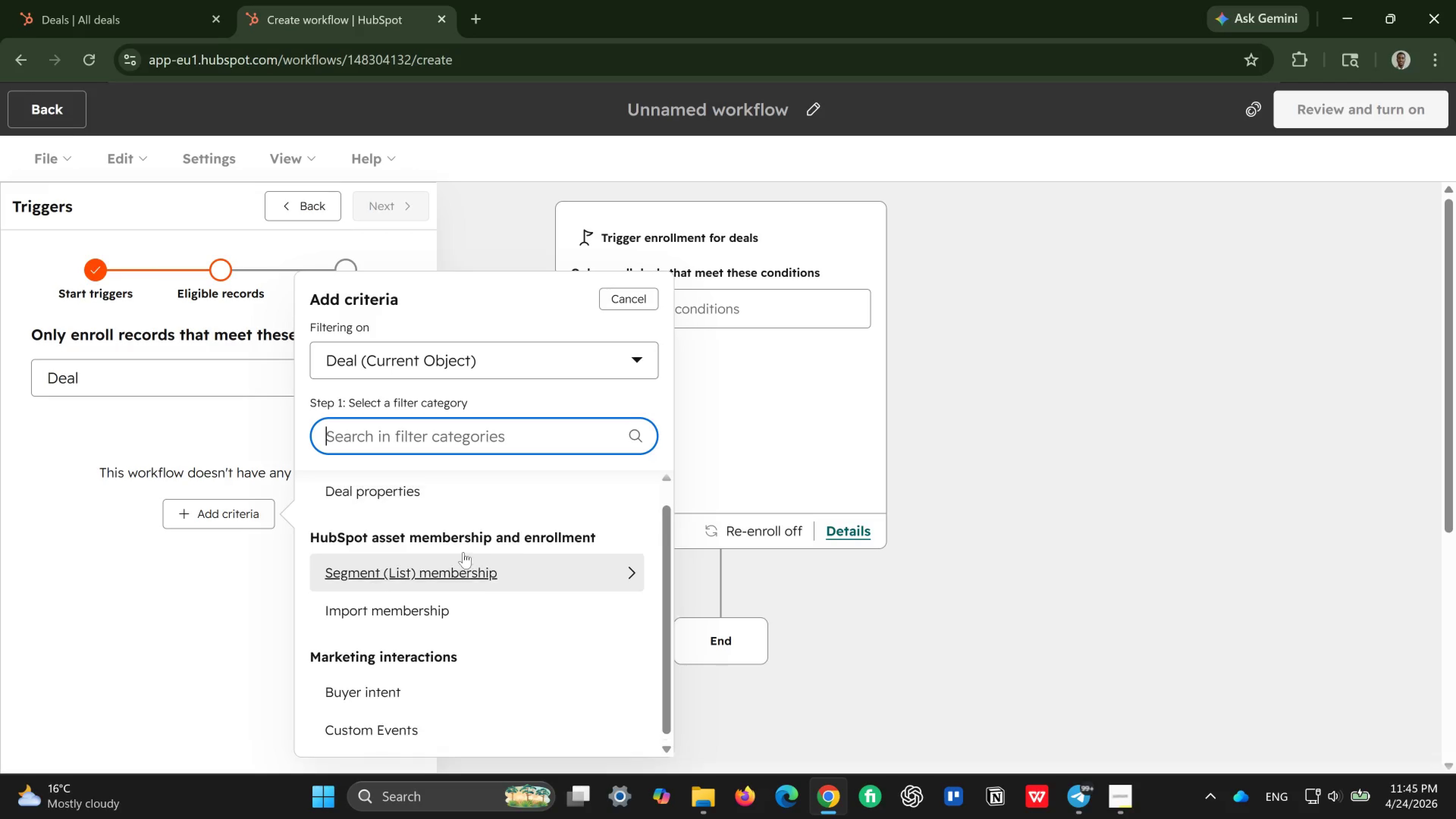 
scroll: coordinate [463, 552], scroll_direction: up, amount: 2.0
 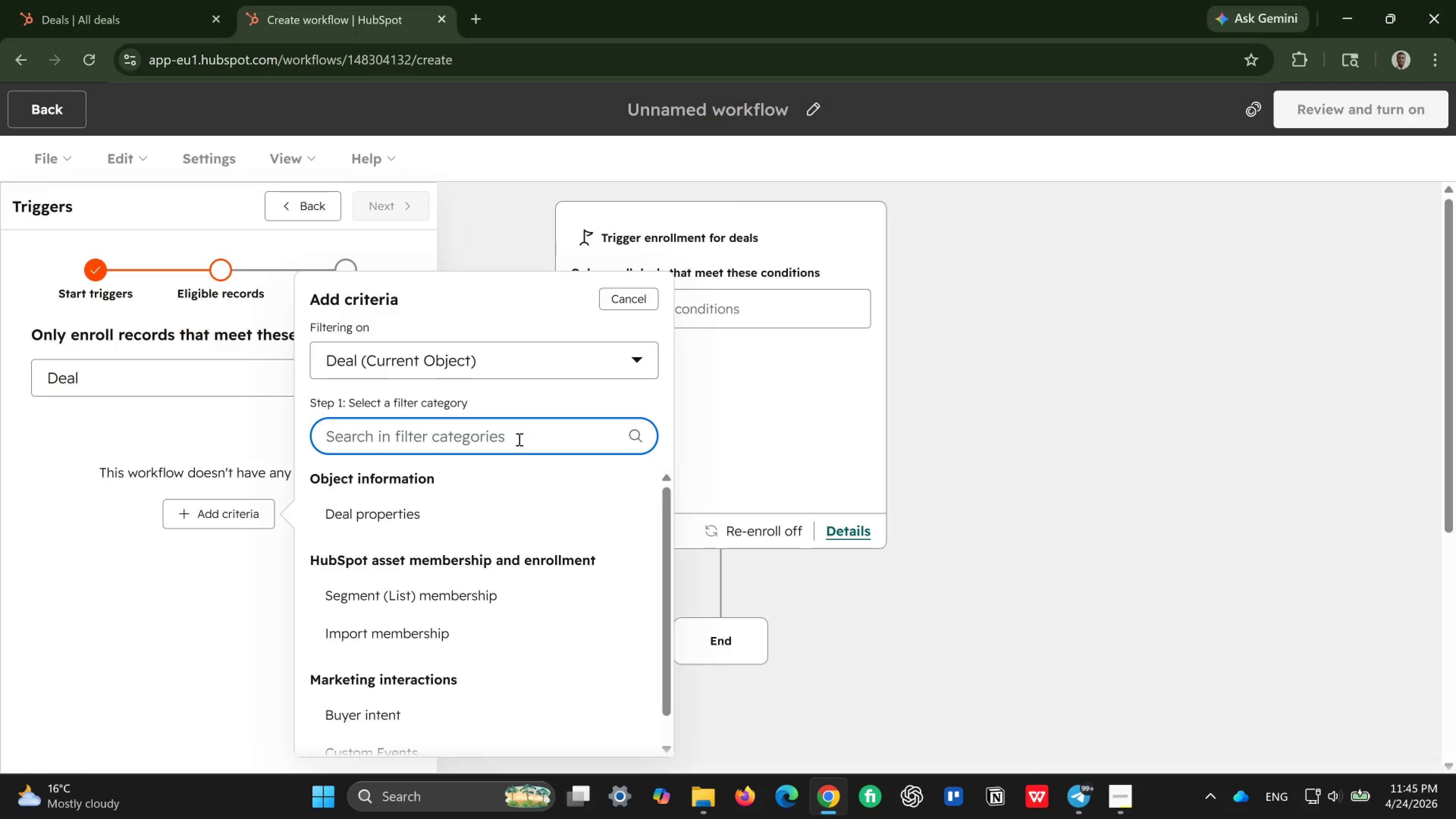 
left_click([450, 517])
 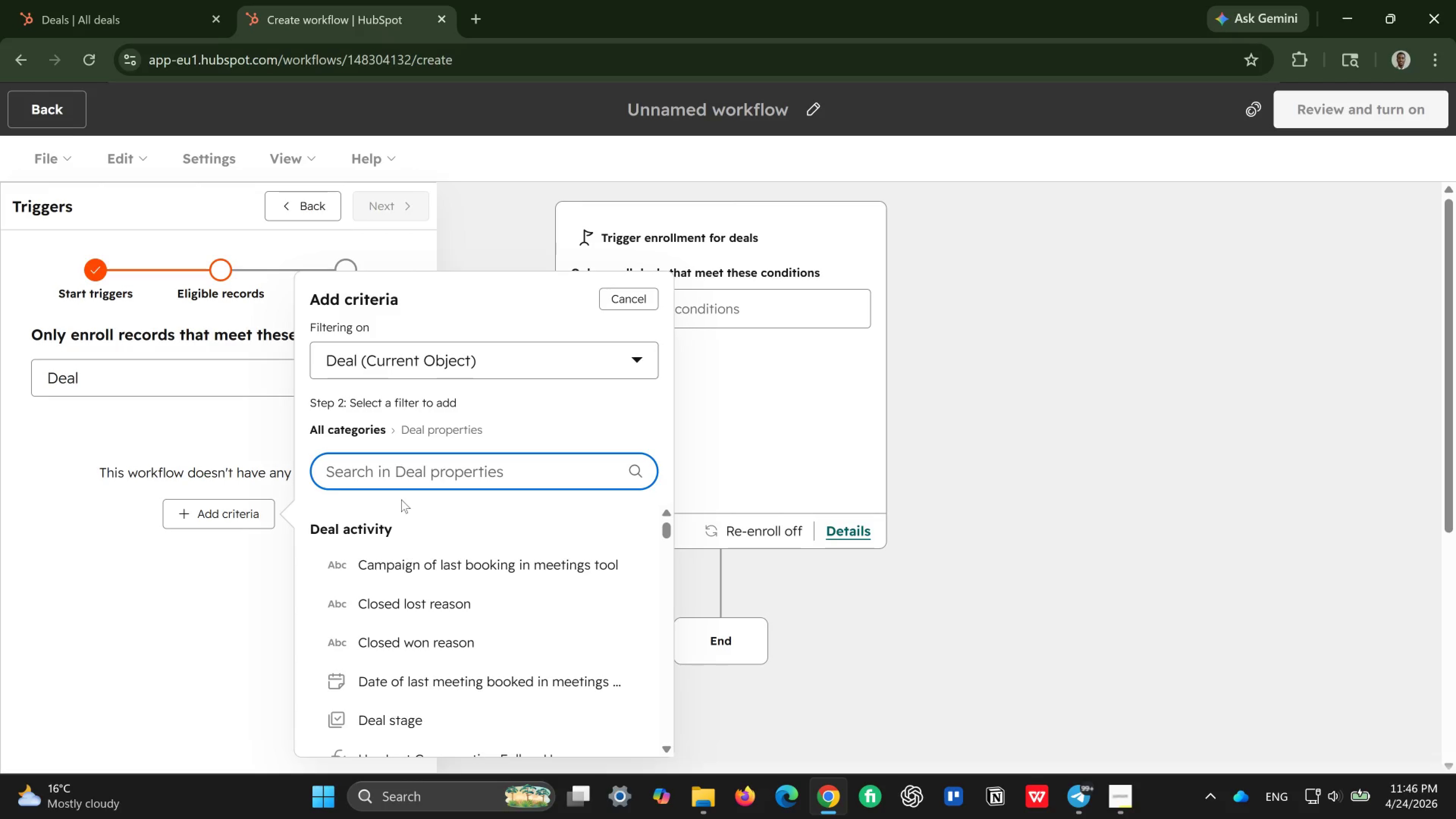 
wait(17.59)
 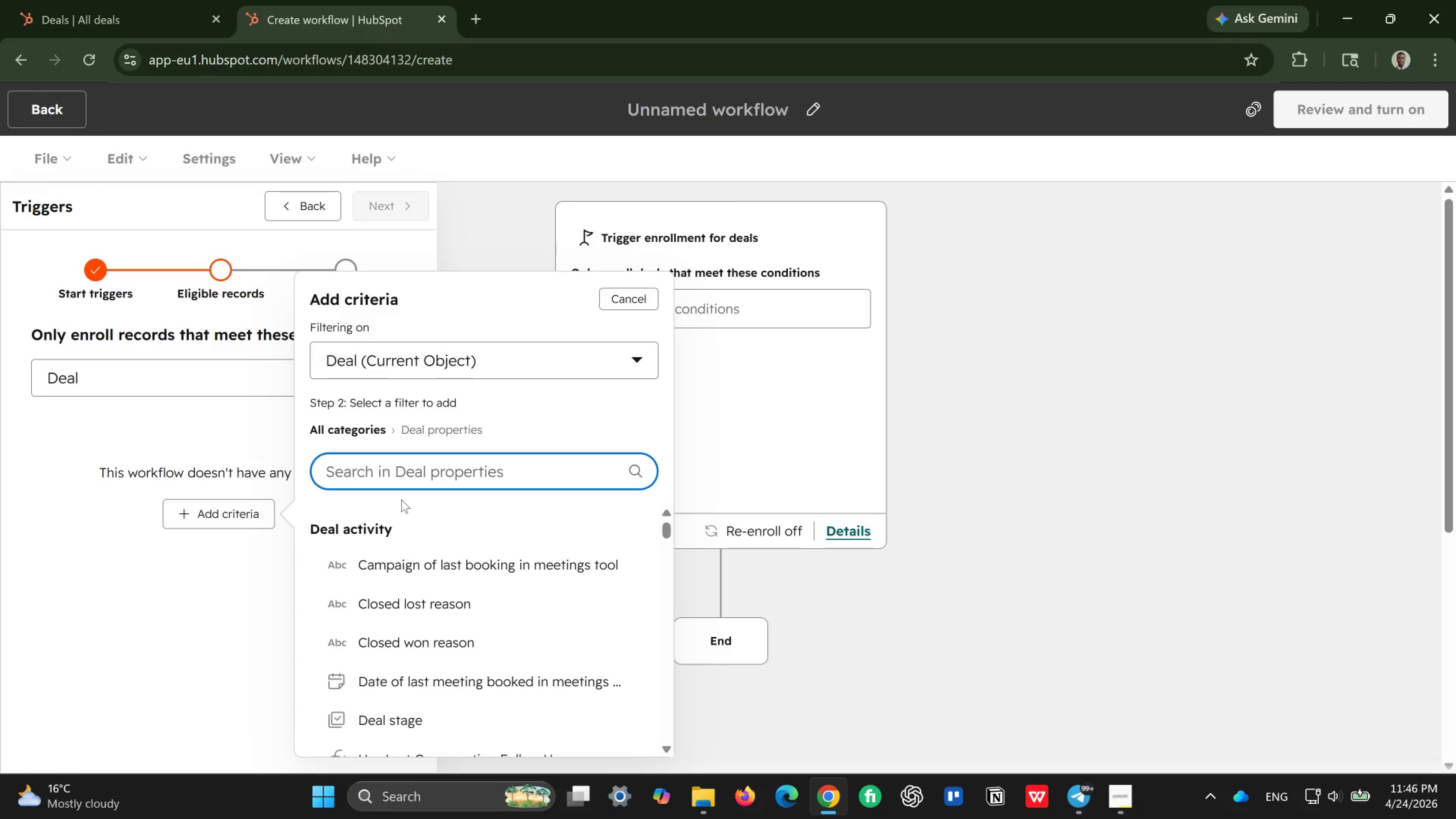 
type(pro)
 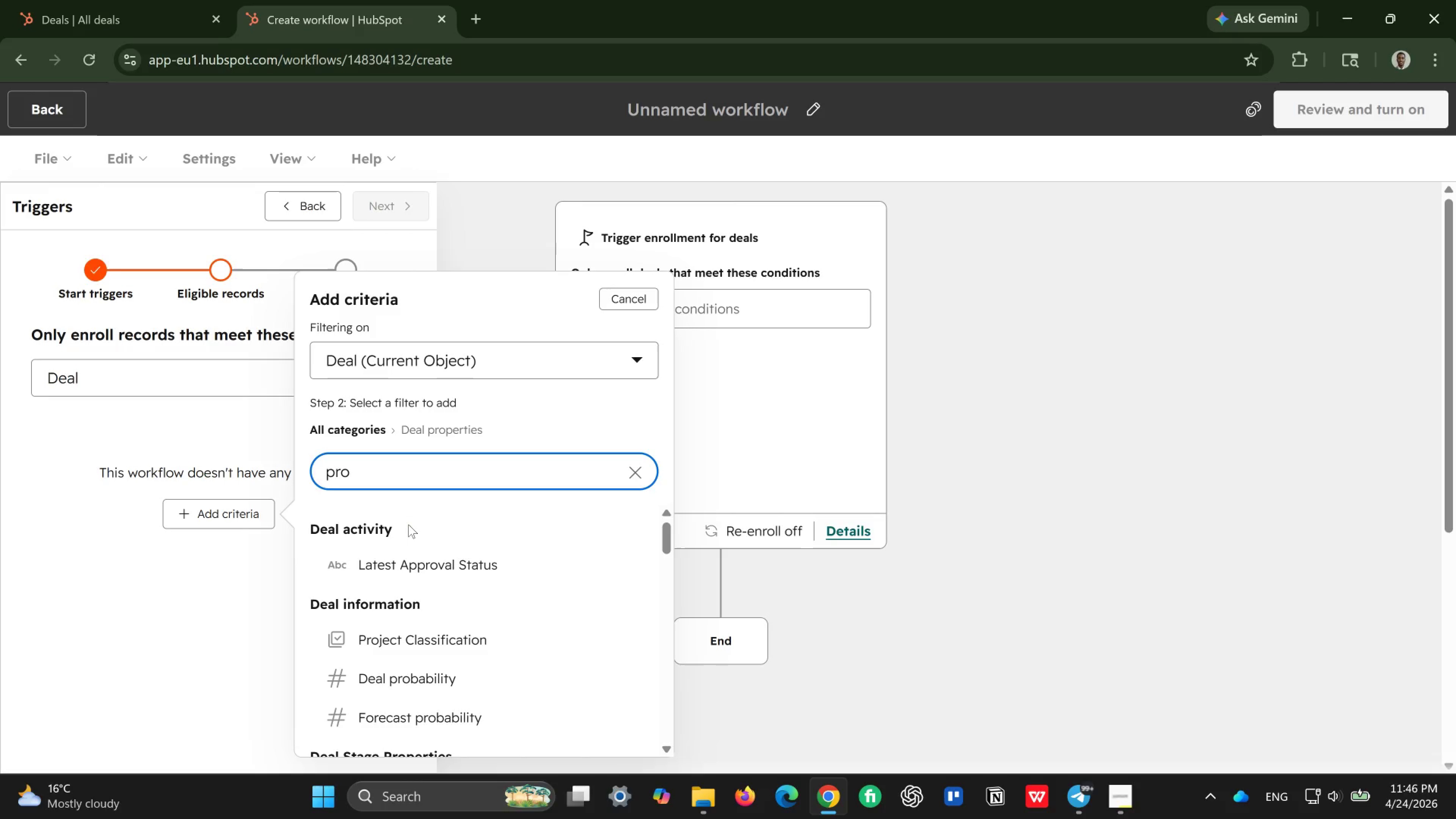 
left_click([417, 631])
 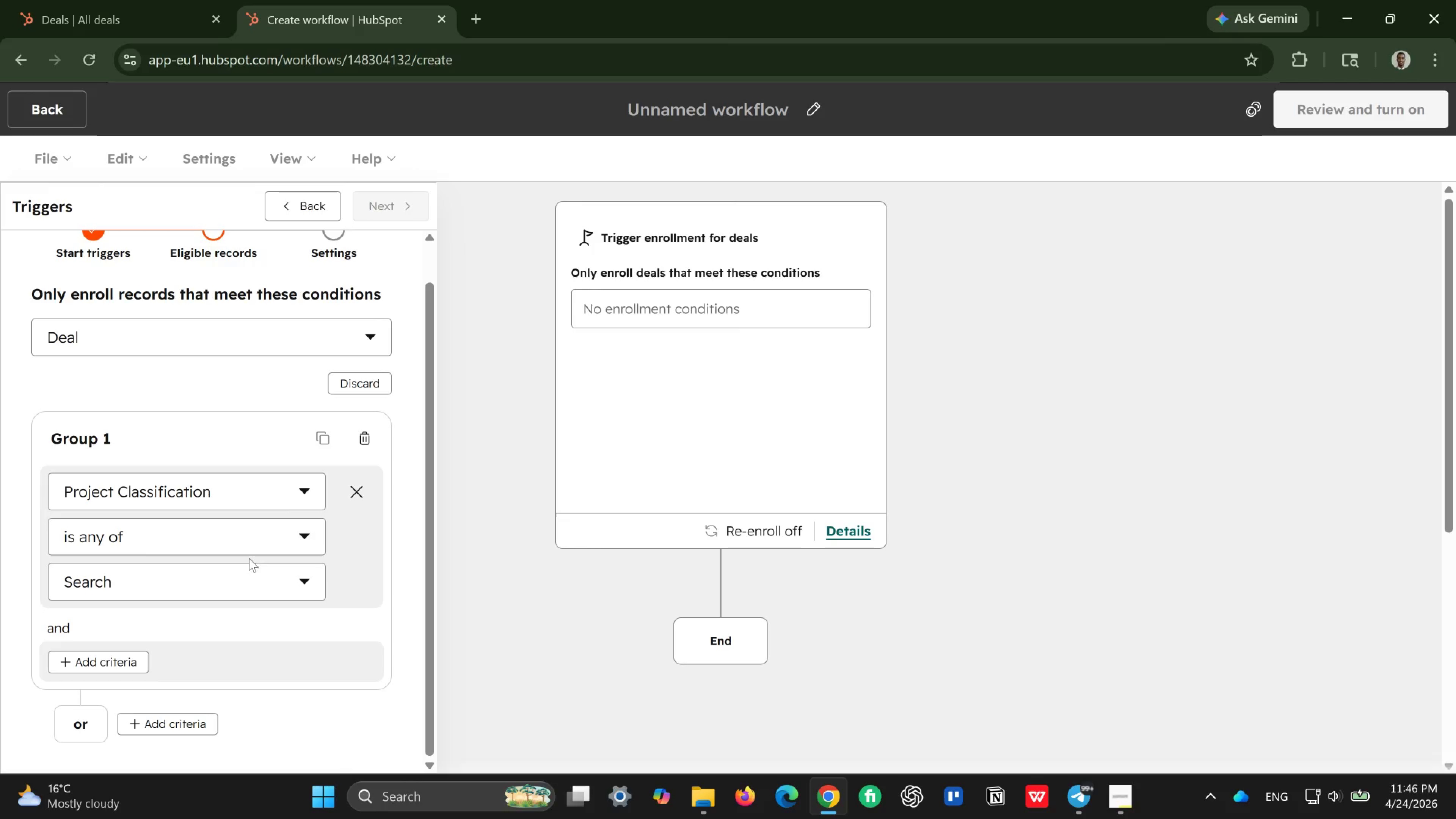 
wait(5.95)
 